 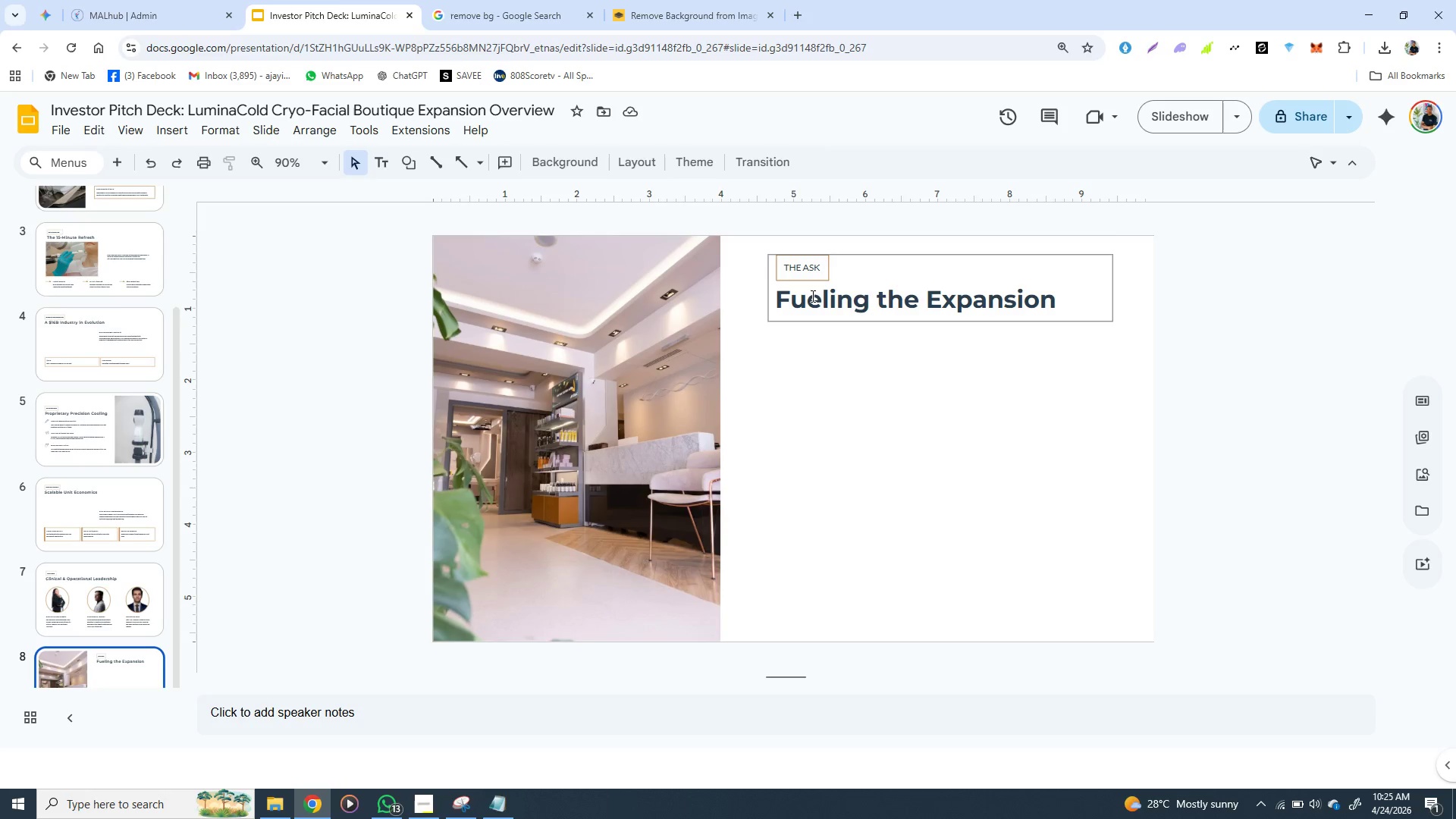 
left_click([123, 525])
 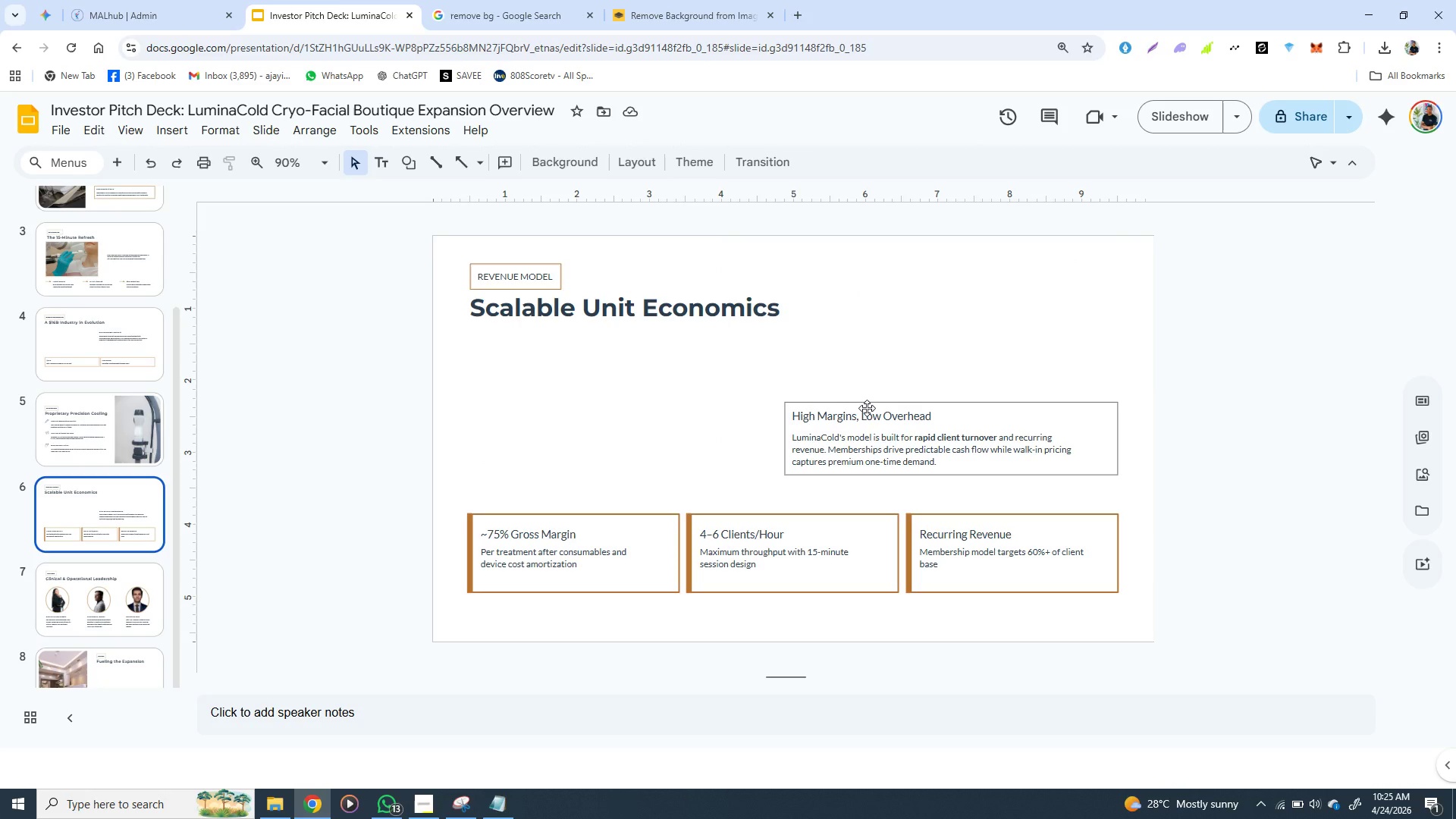 
left_click([867, 408])
 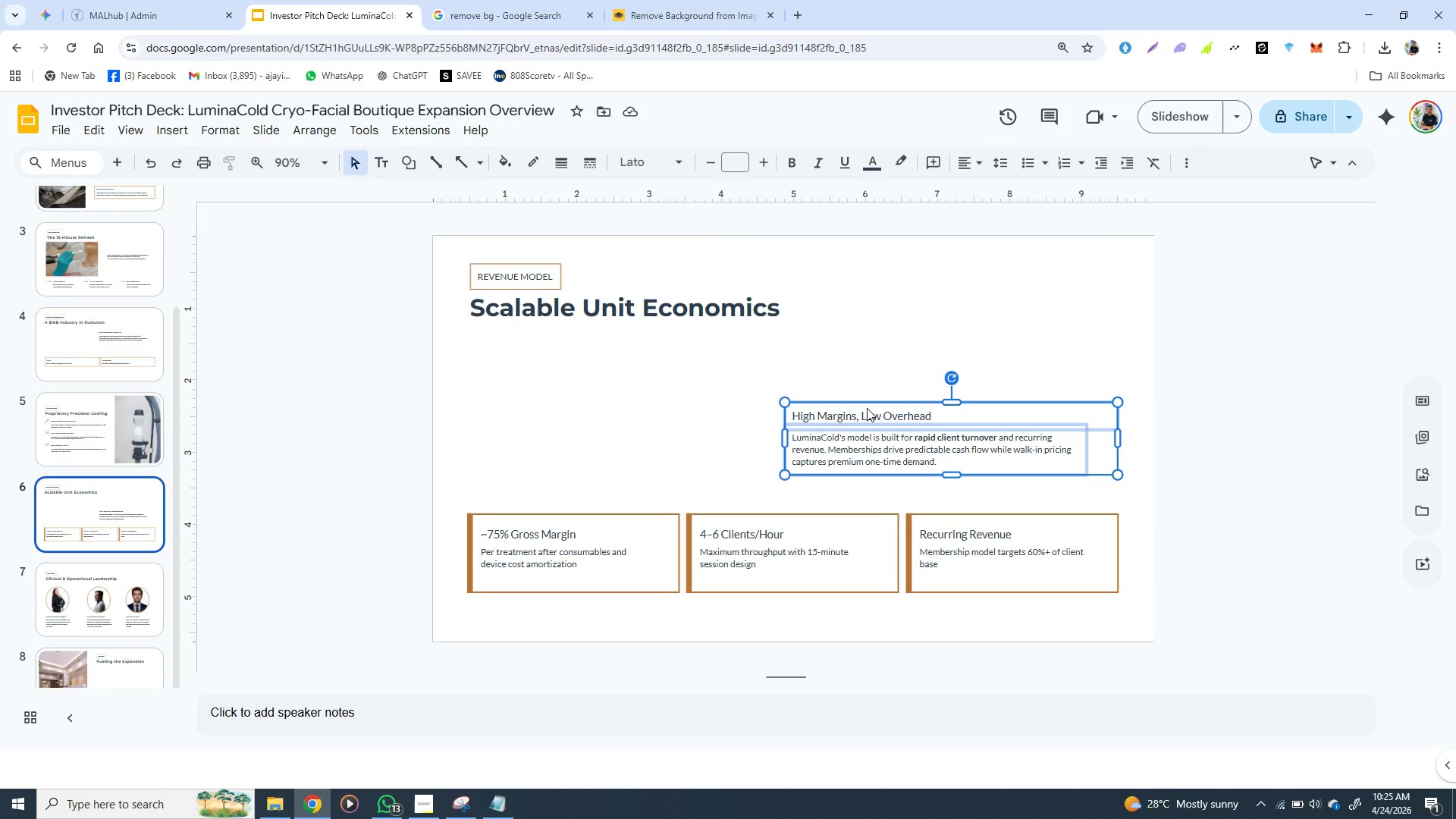 
wait(11.84)
 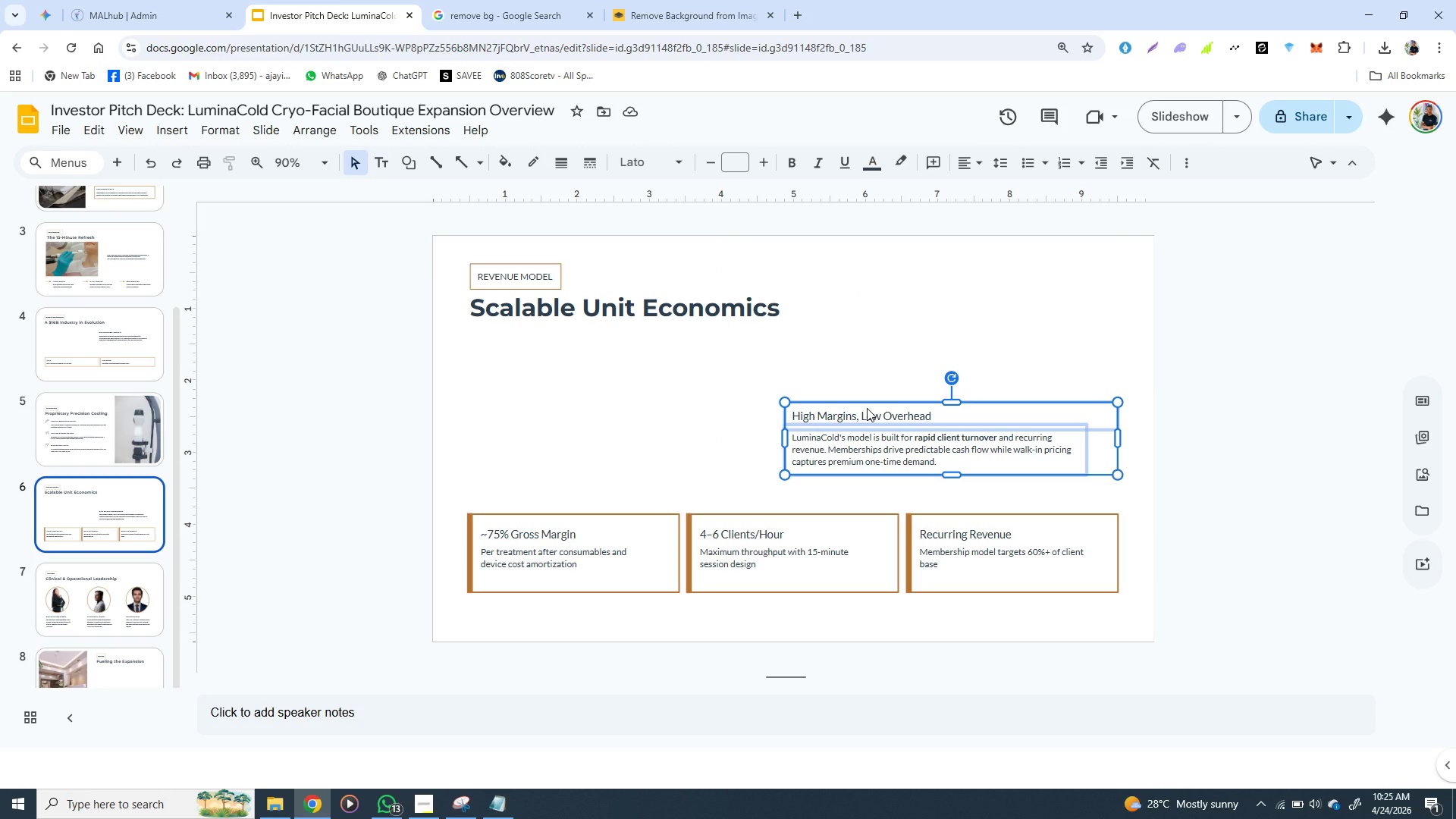 
key(Control+C)
 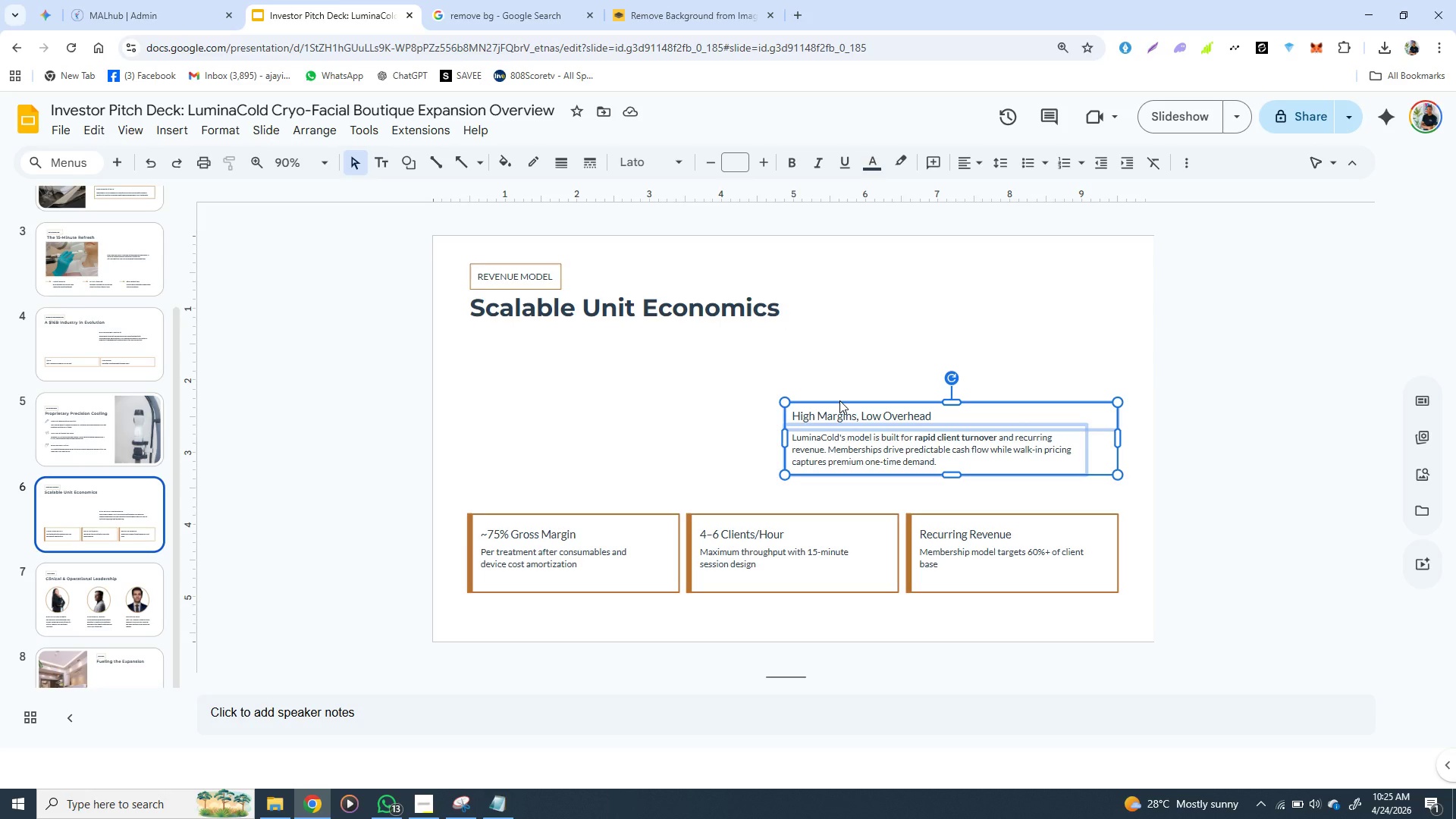 
key(Control+C)
 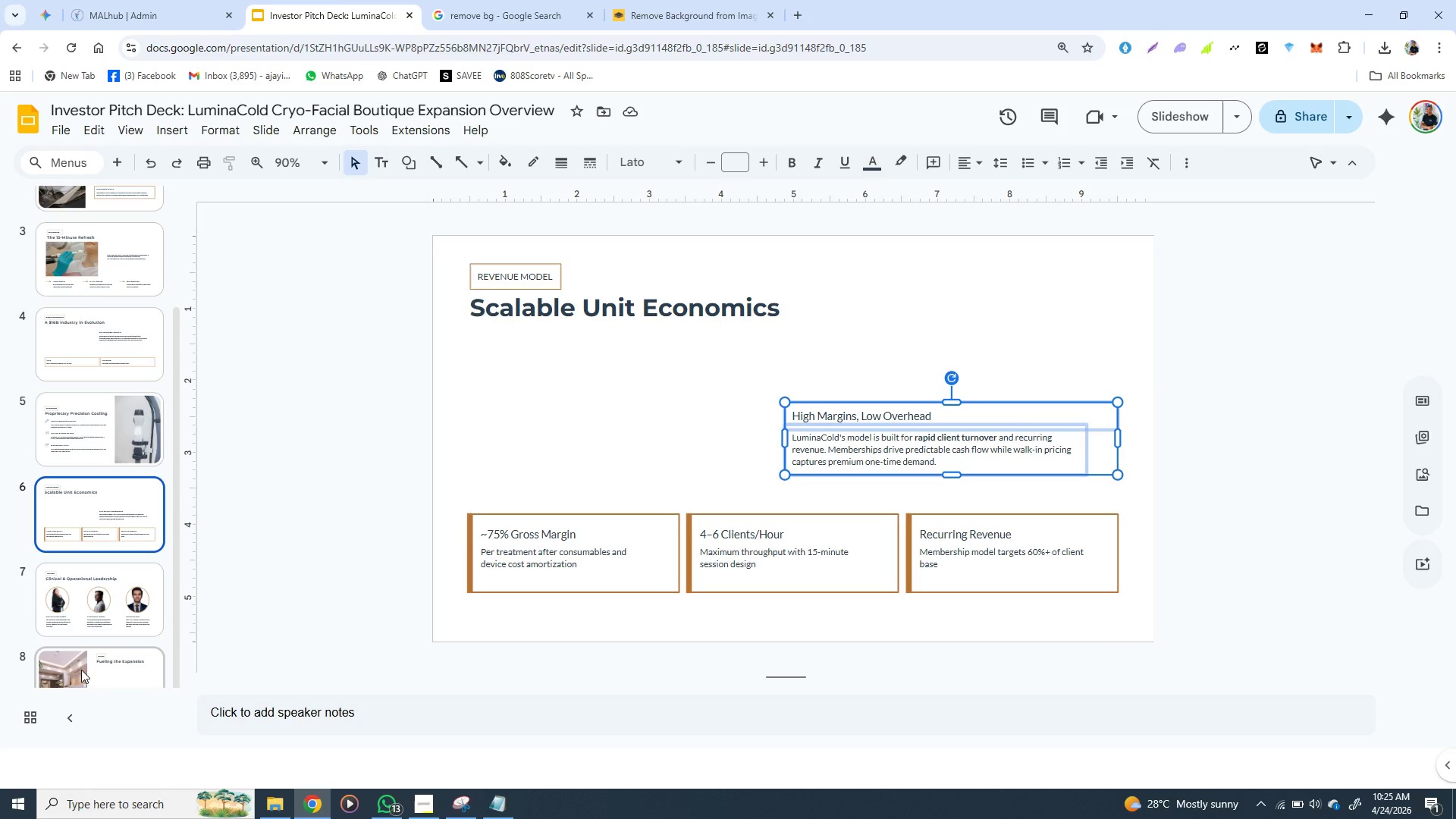 
left_click([81, 670])
 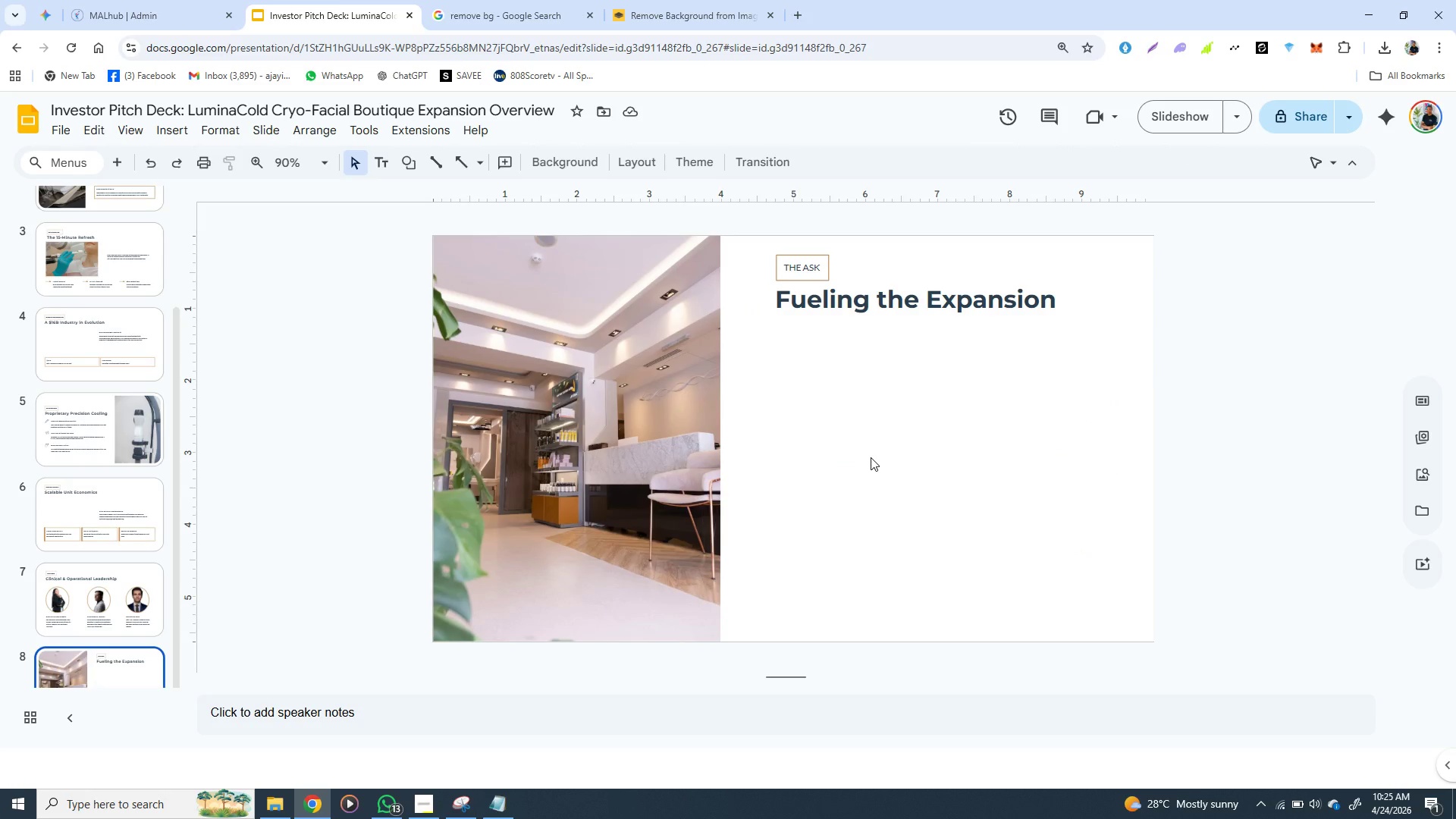 
key(Control+V)
 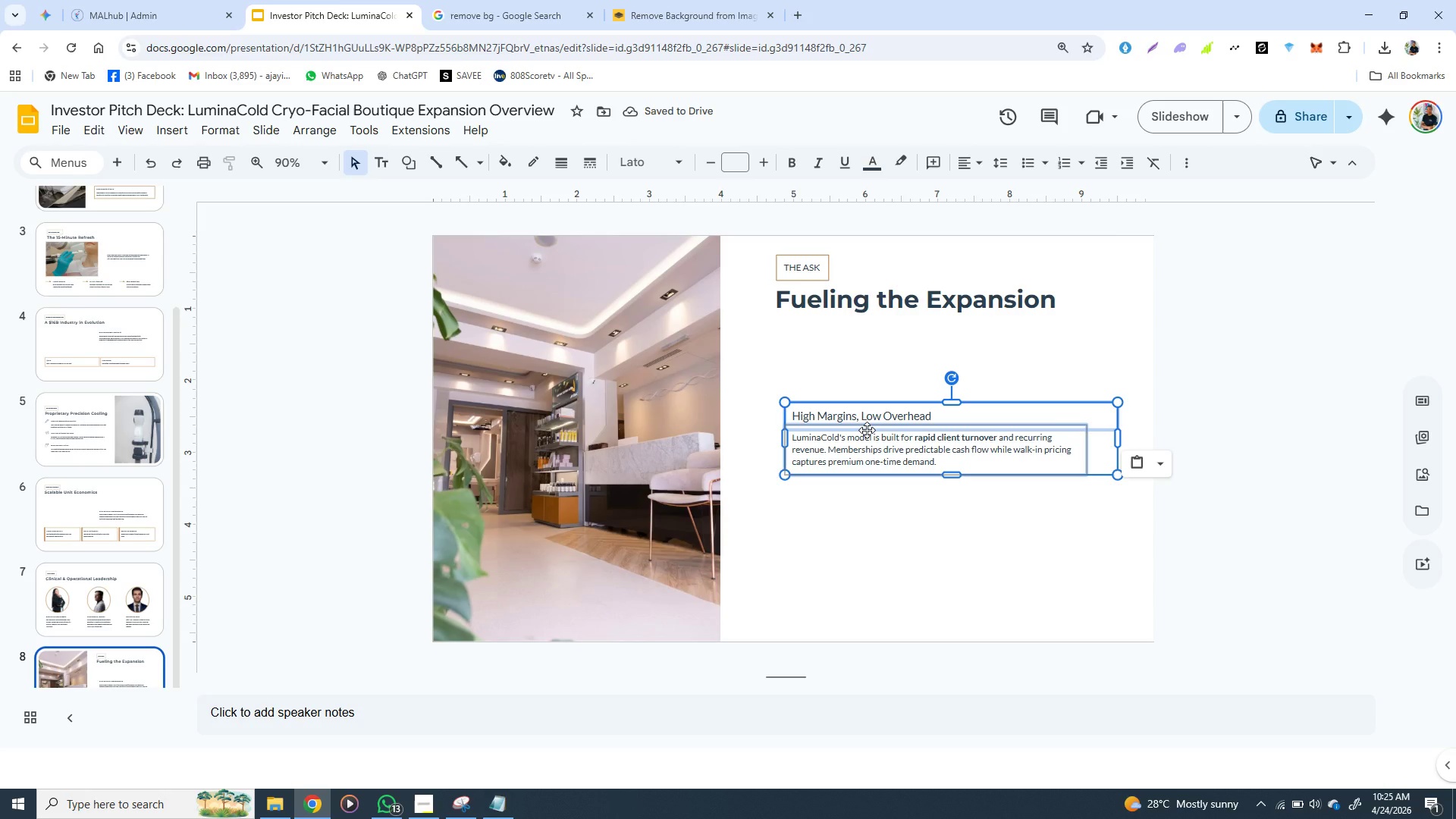 
wait(8.45)
 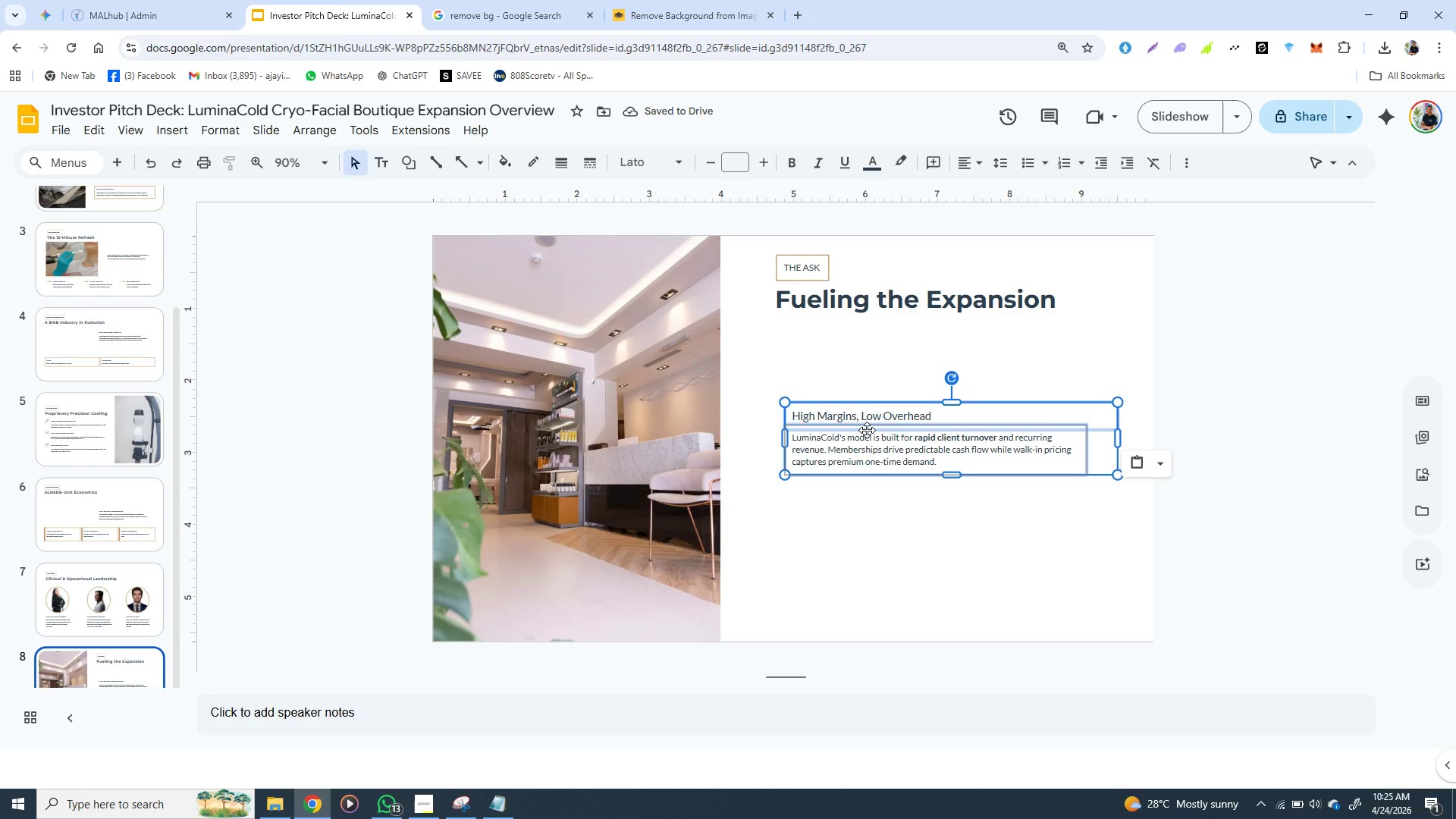 
left_click([501, 800])
 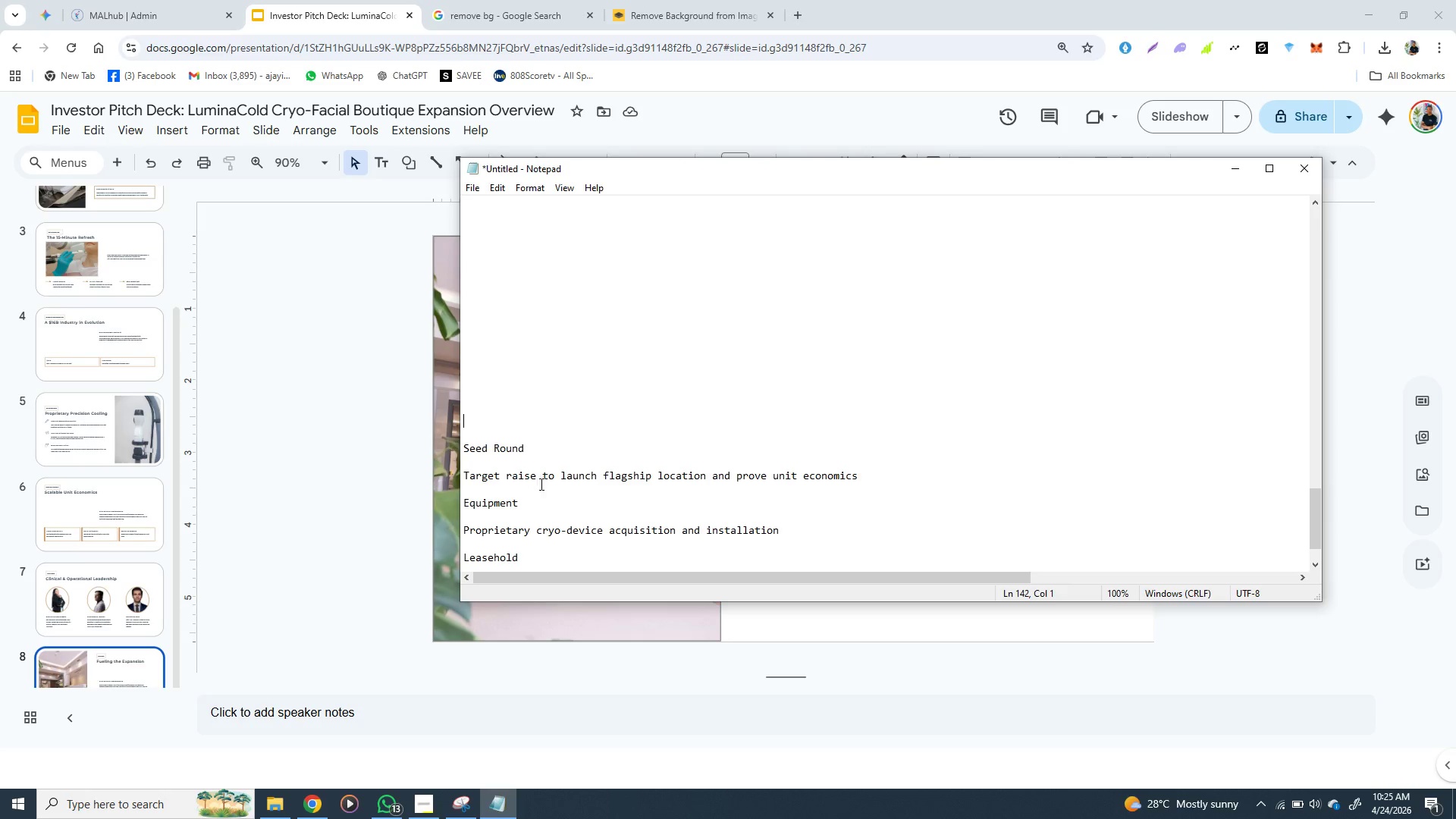 
scroll: coordinate [548, 482], scroll_direction: down, amount: 4.0
 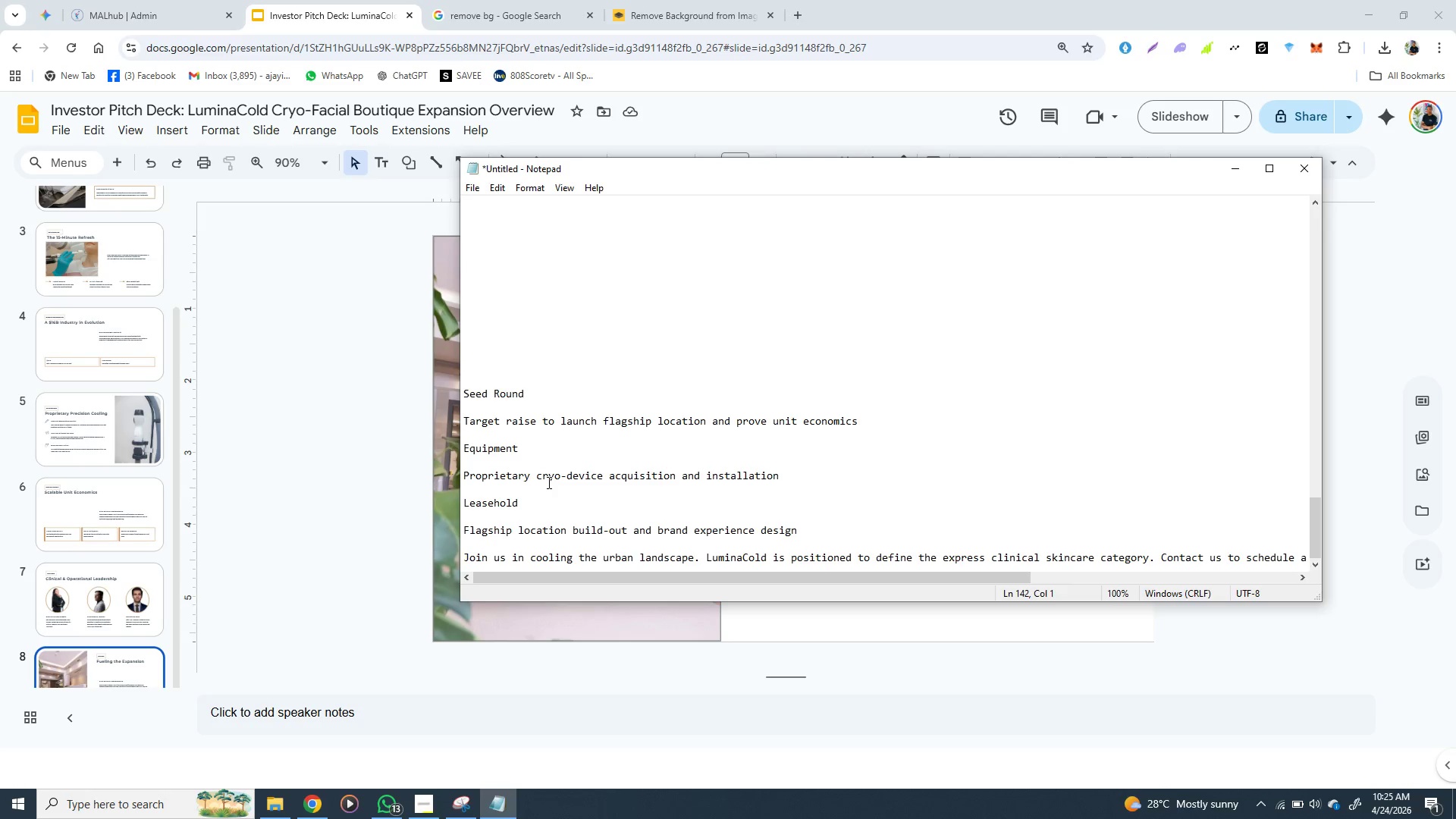 
scroll: coordinate [548, 482], scroll_direction: up, amount: 4.0
 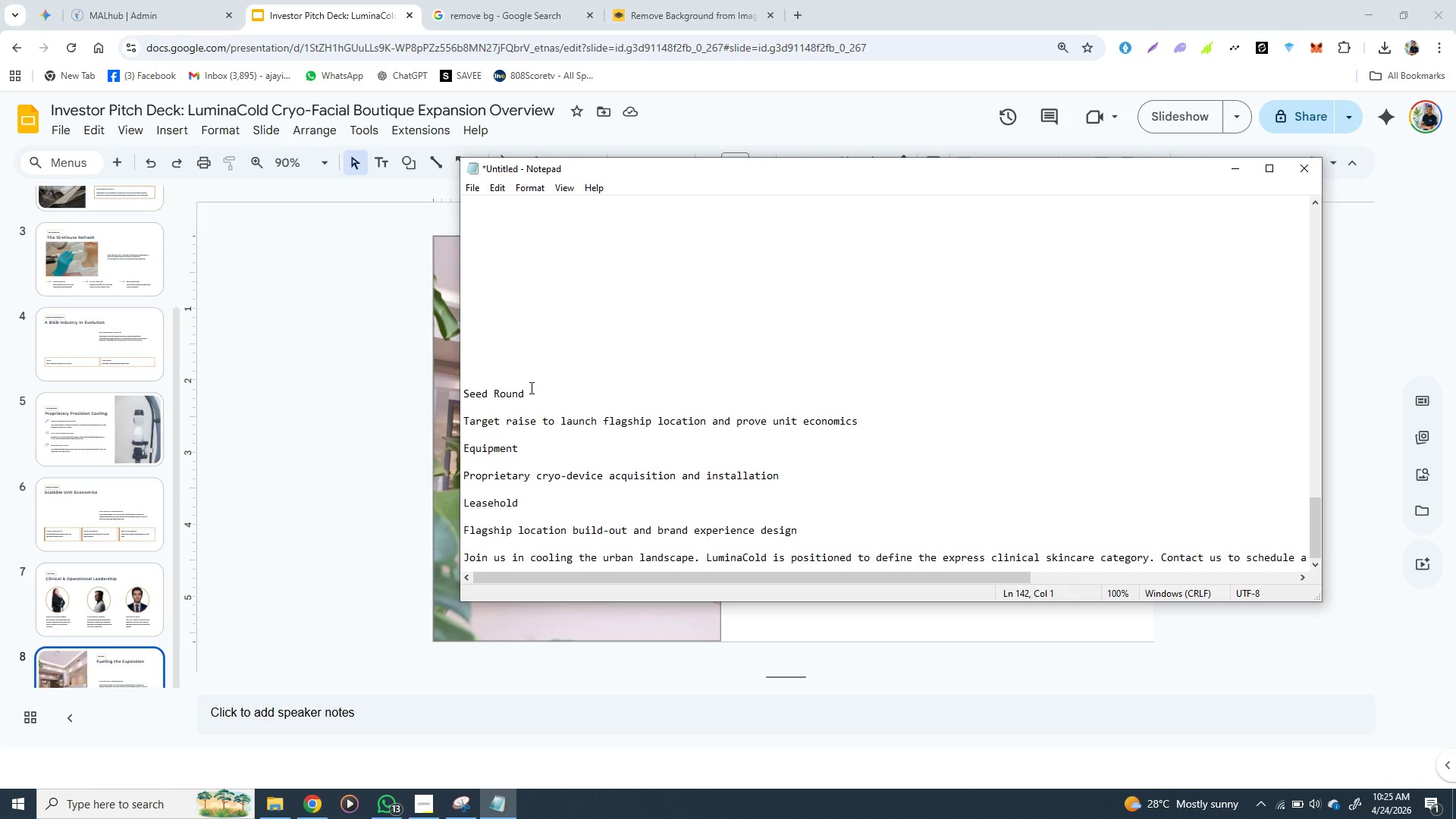 
left_click_drag(start_coordinate=[530, 388], to_coordinate=[457, 394])
 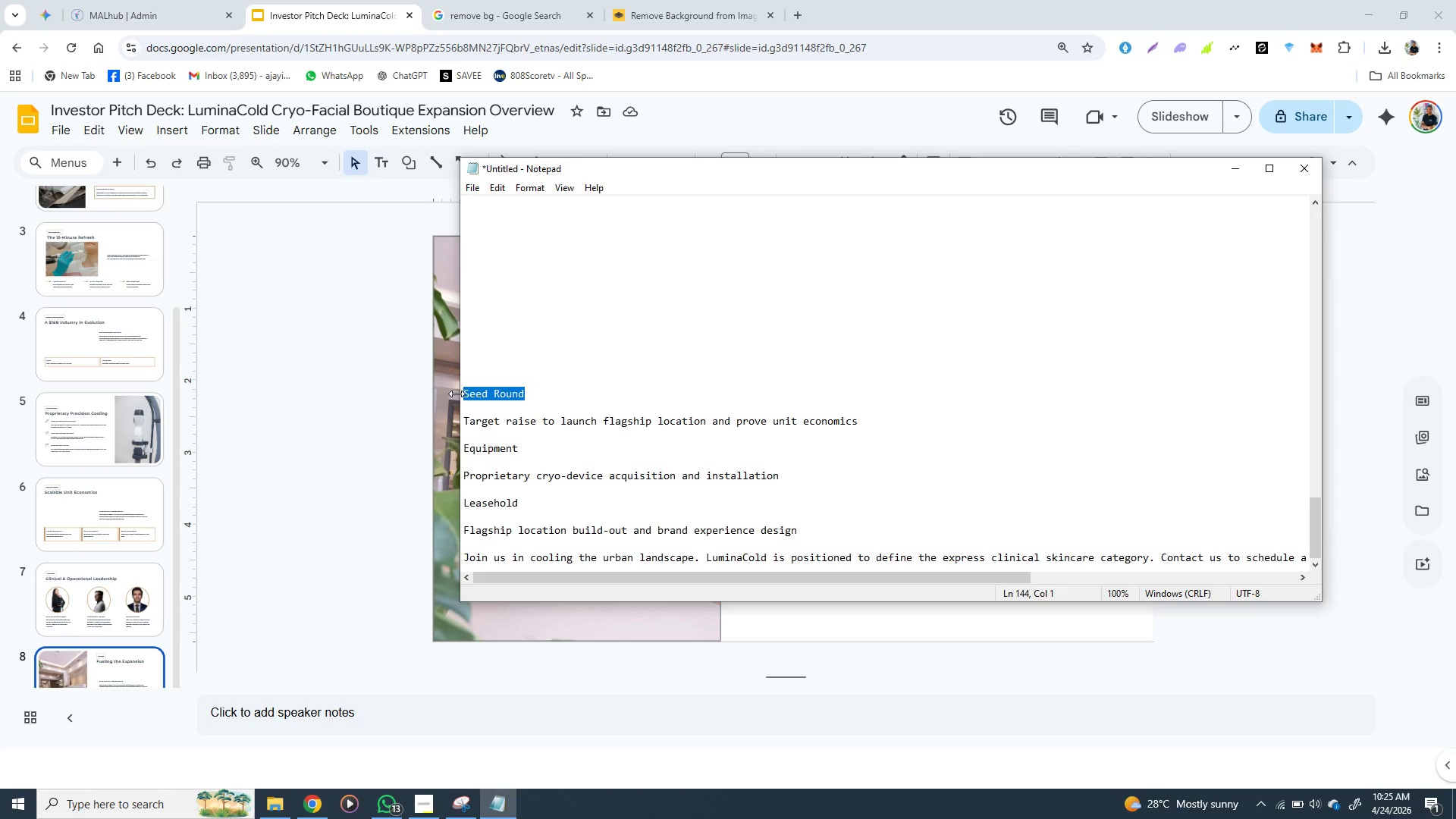 
key(Control+X)
 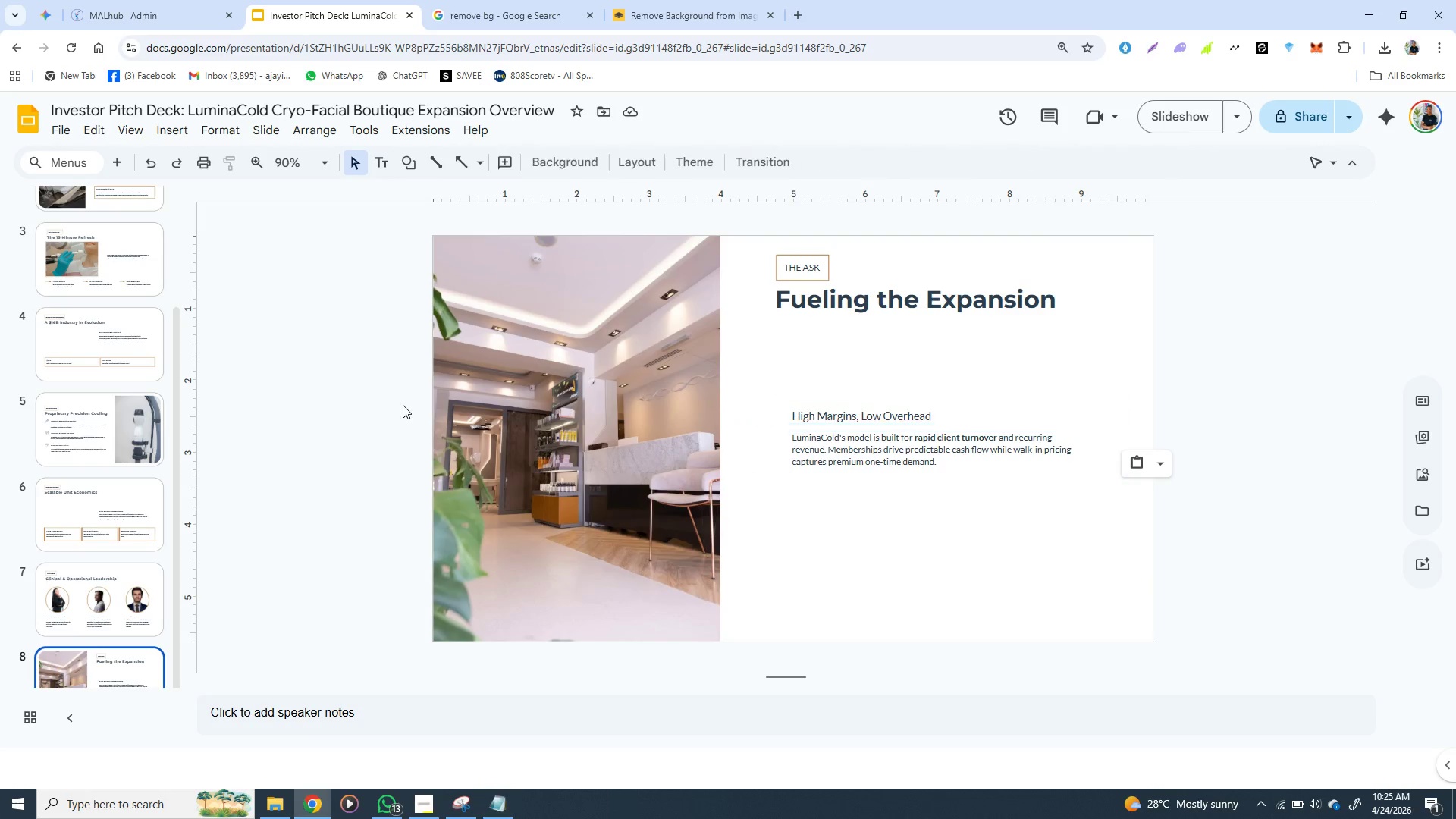 
left_click([403, 405])
 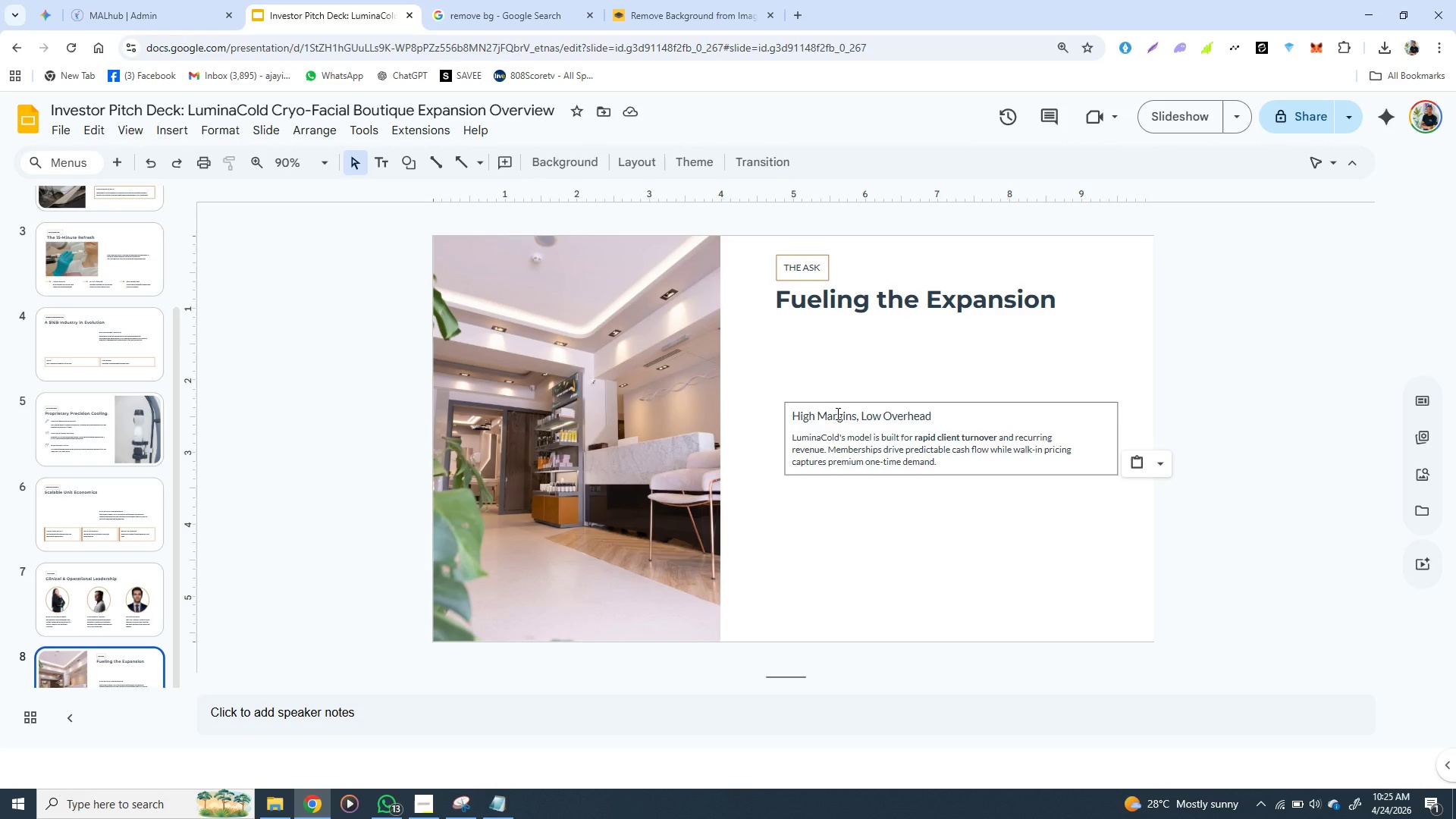 
double_click([836, 413])
 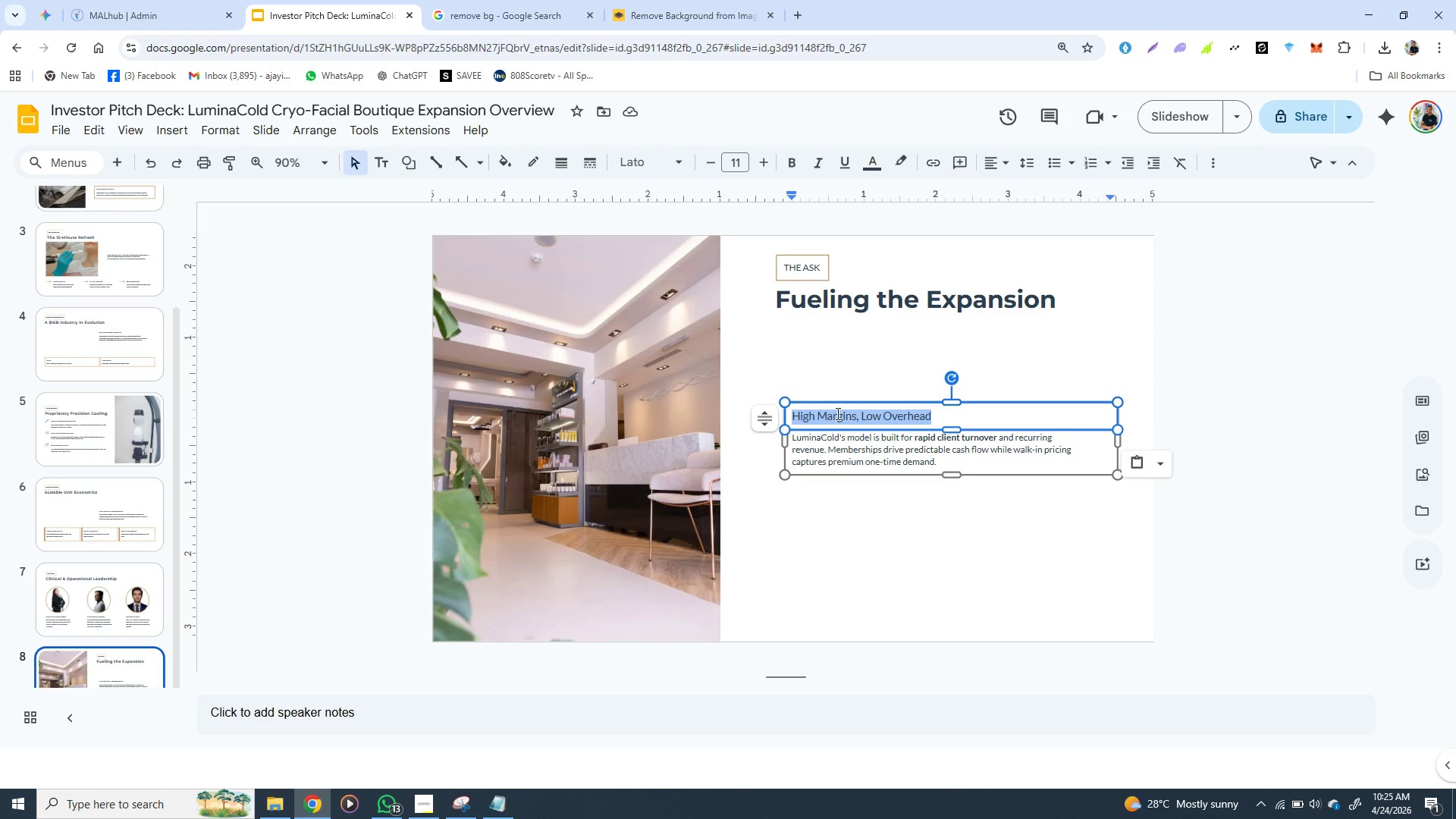 
triple_click([836, 413])
 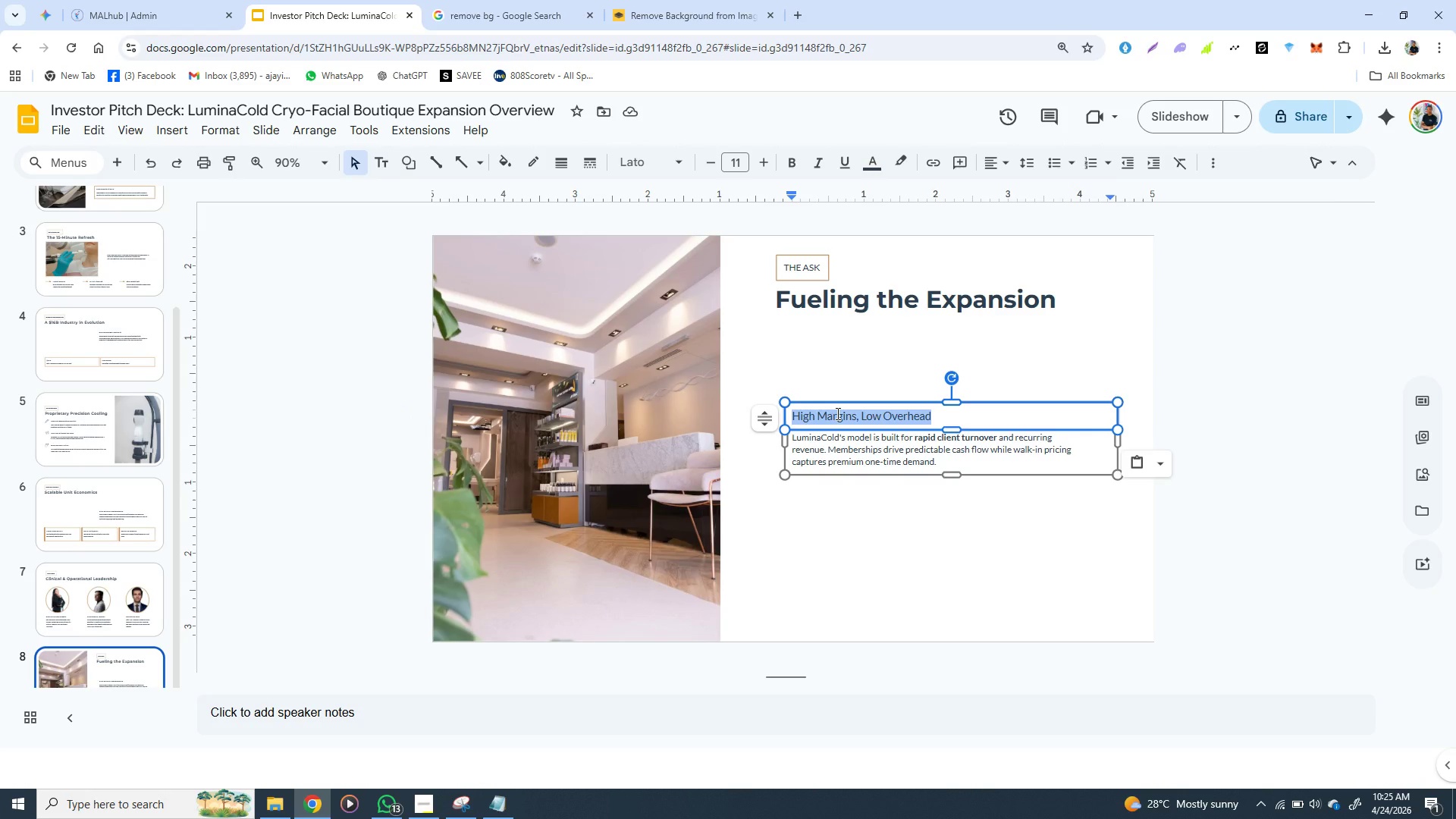 
key(Control+V)
 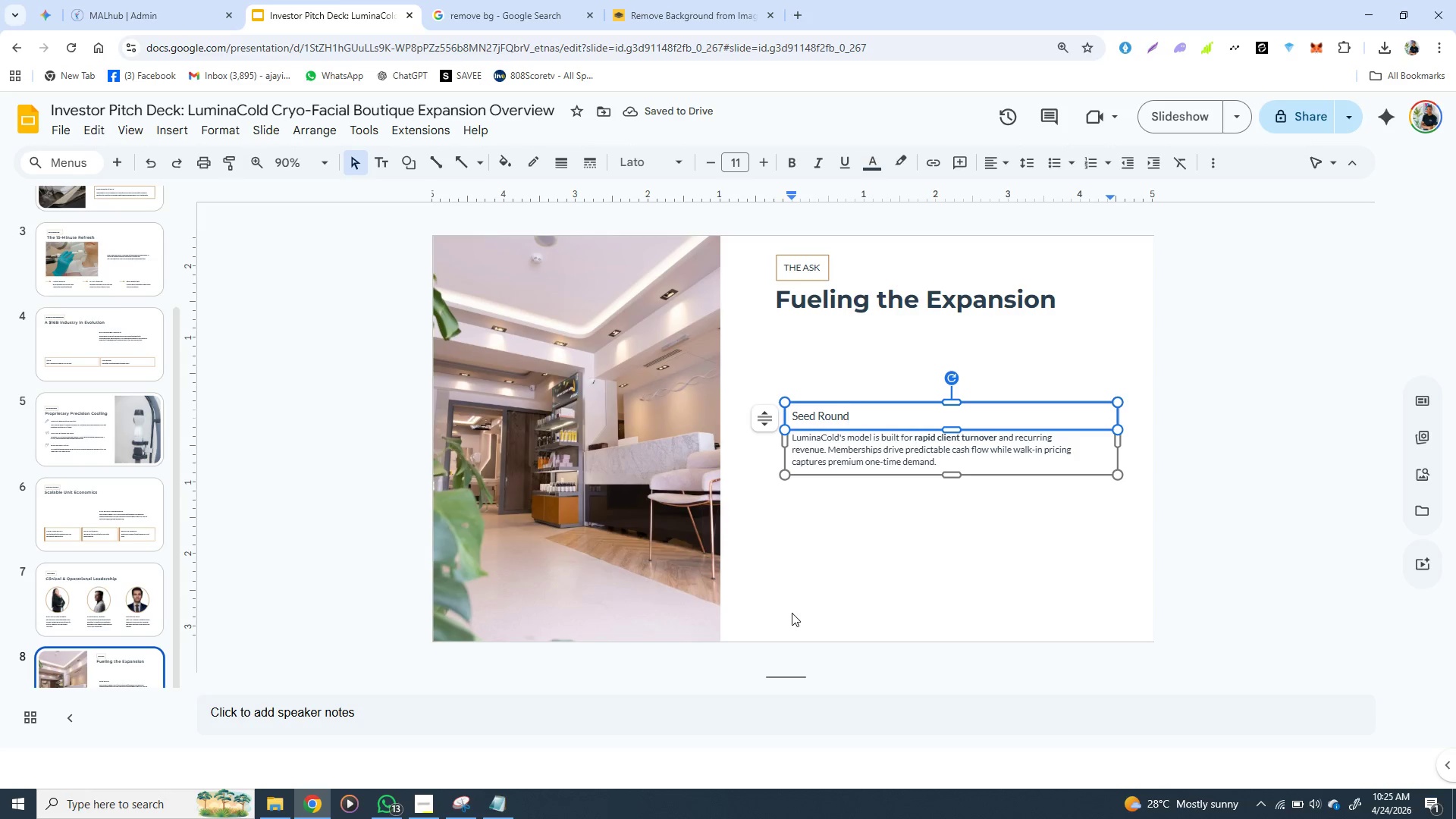 
wait(5.61)
 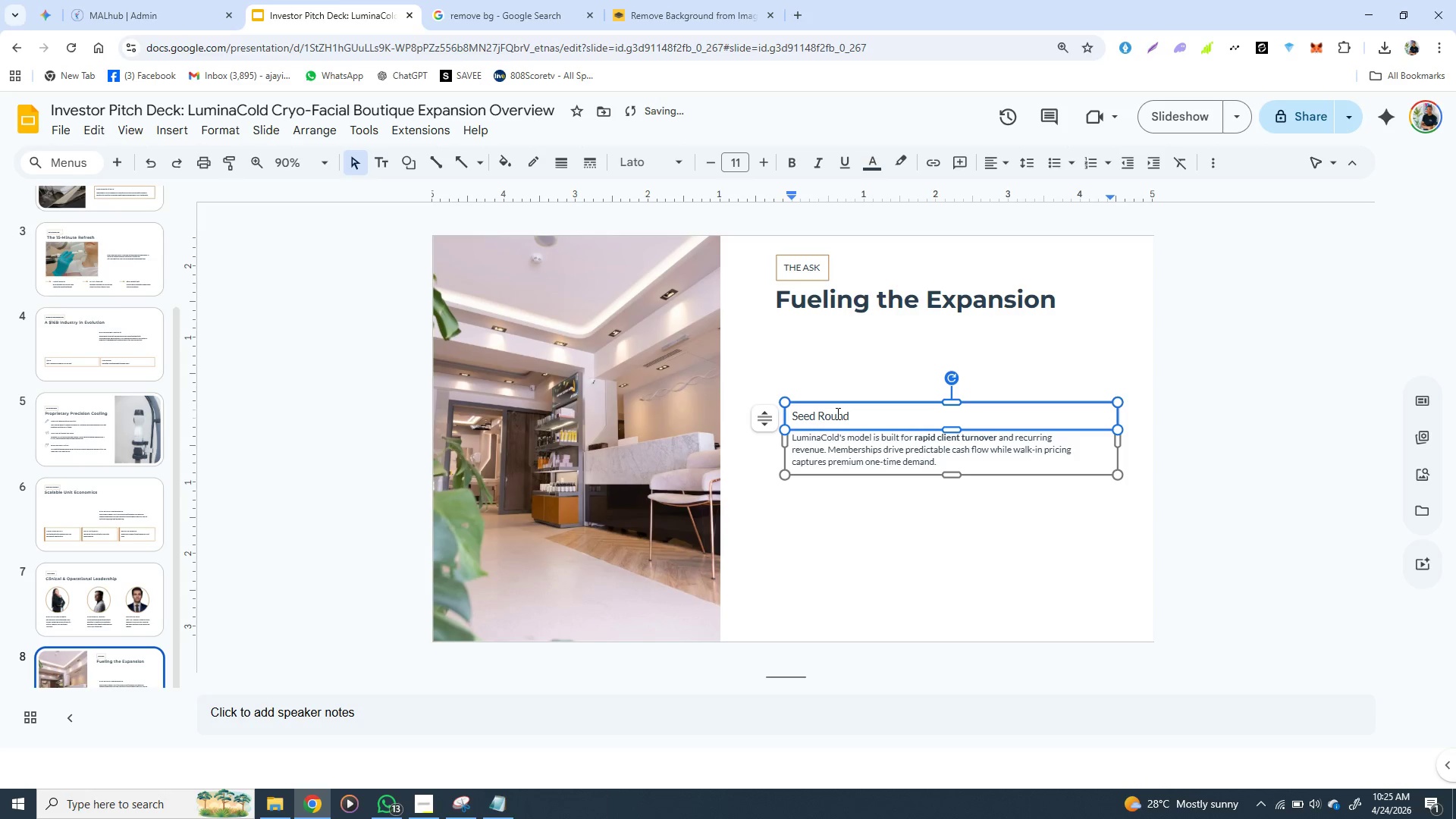 
left_click([500, 801])
 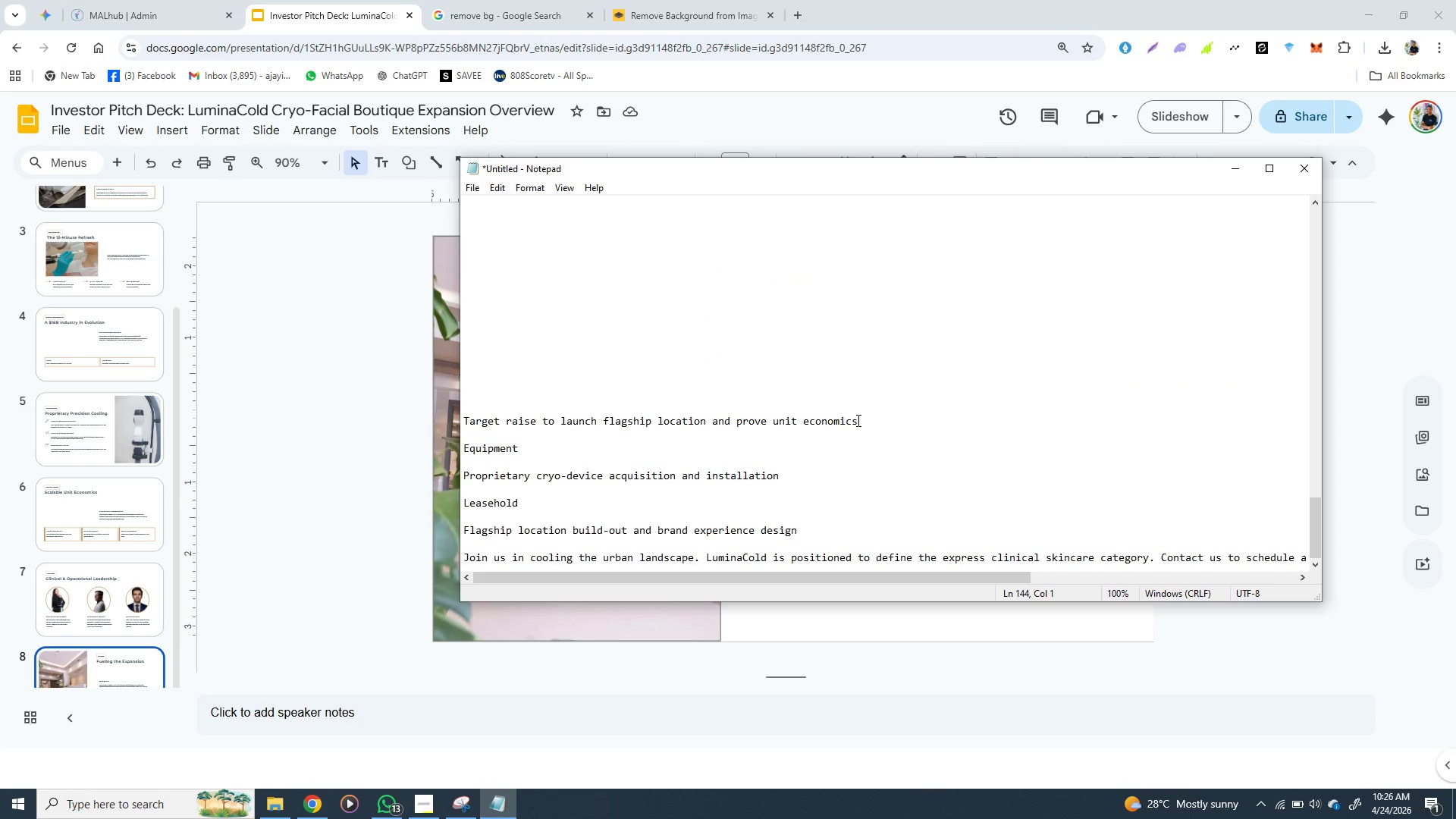 
left_click_drag(start_coordinate=[857, 420], to_coordinate=[461, 423])
 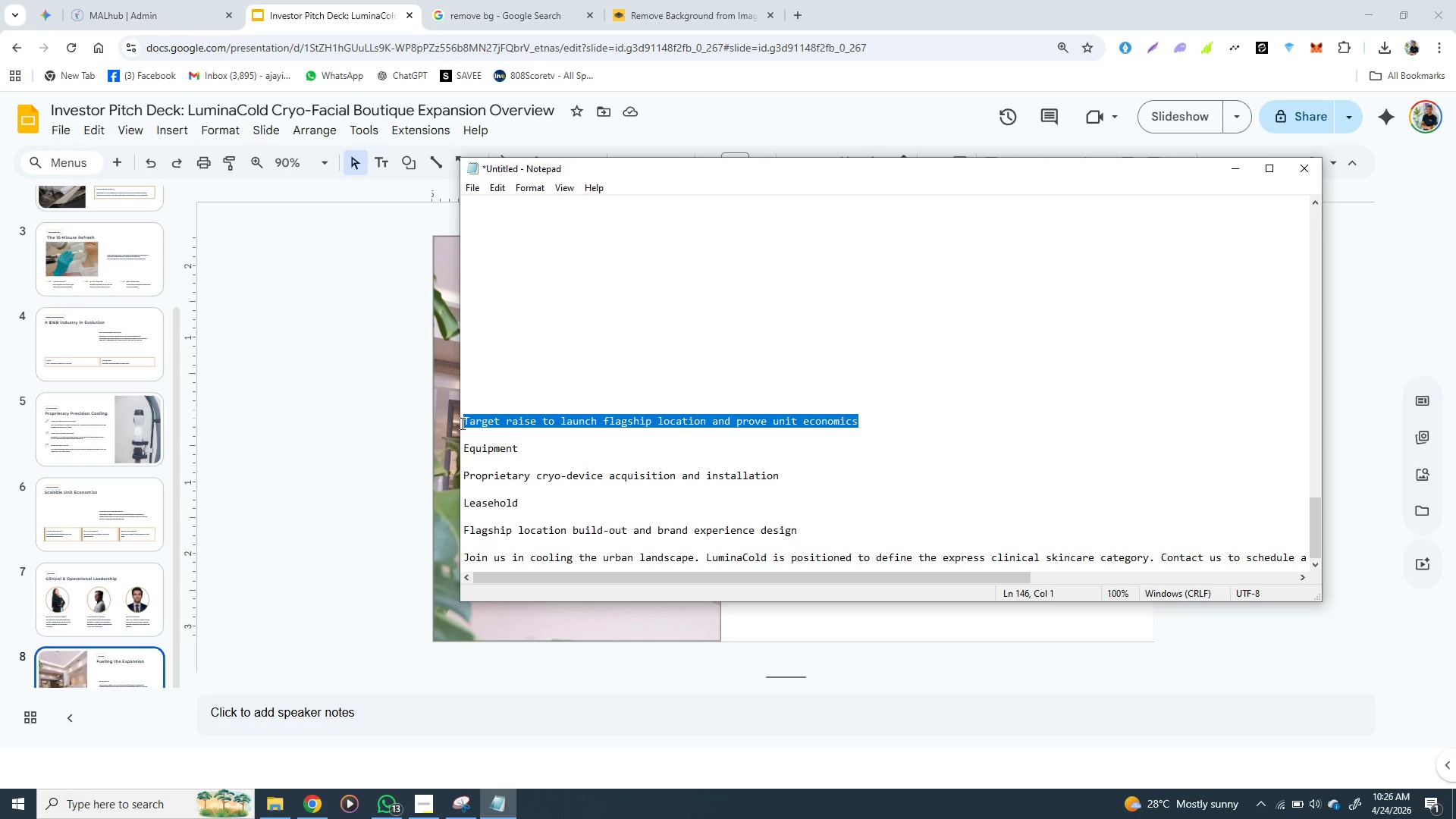 
key(Control+X)
 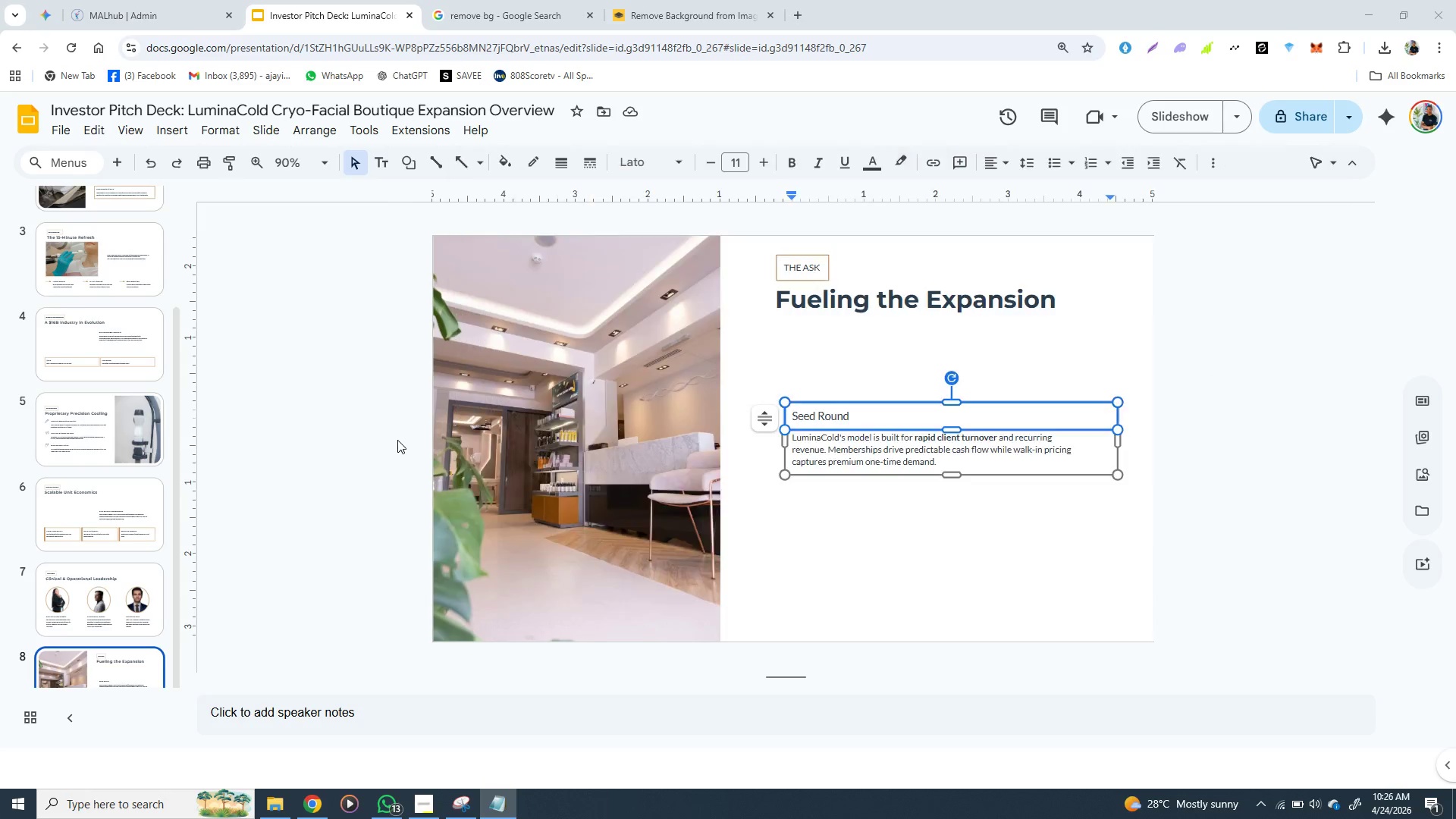 
left_click([397, 440])
 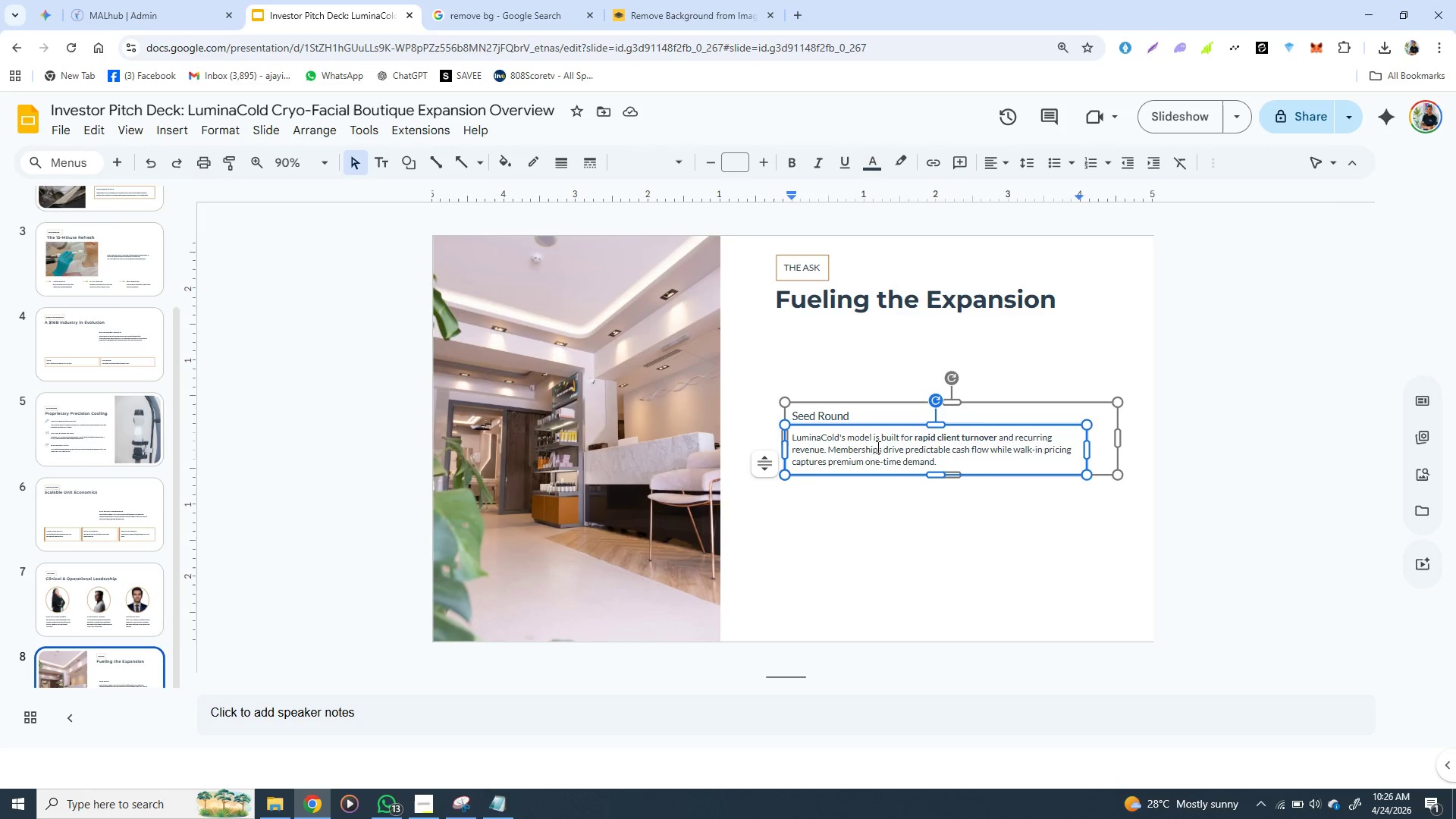 
double_click([877, 447])
 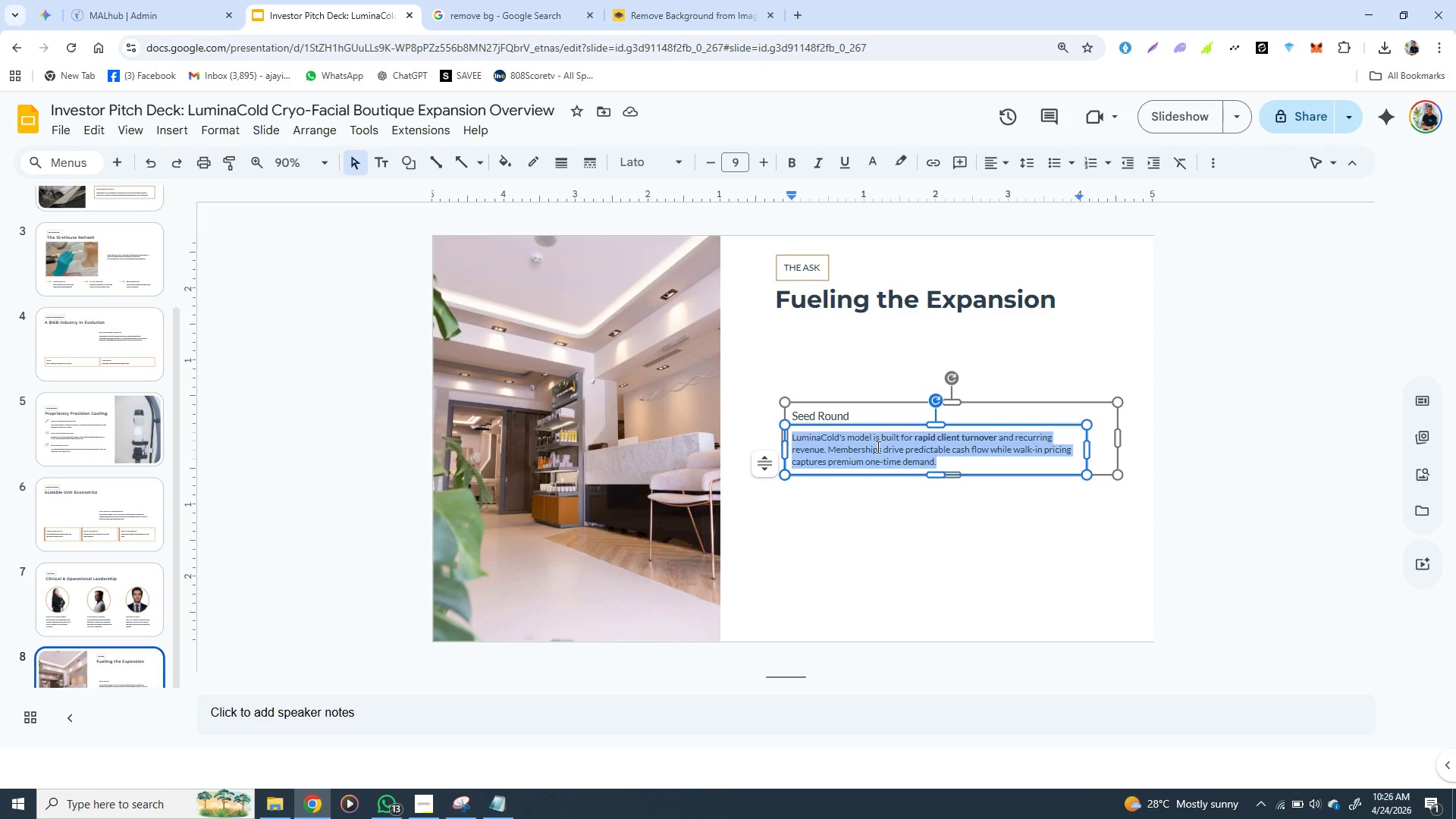 
triple_click([877, 447])
 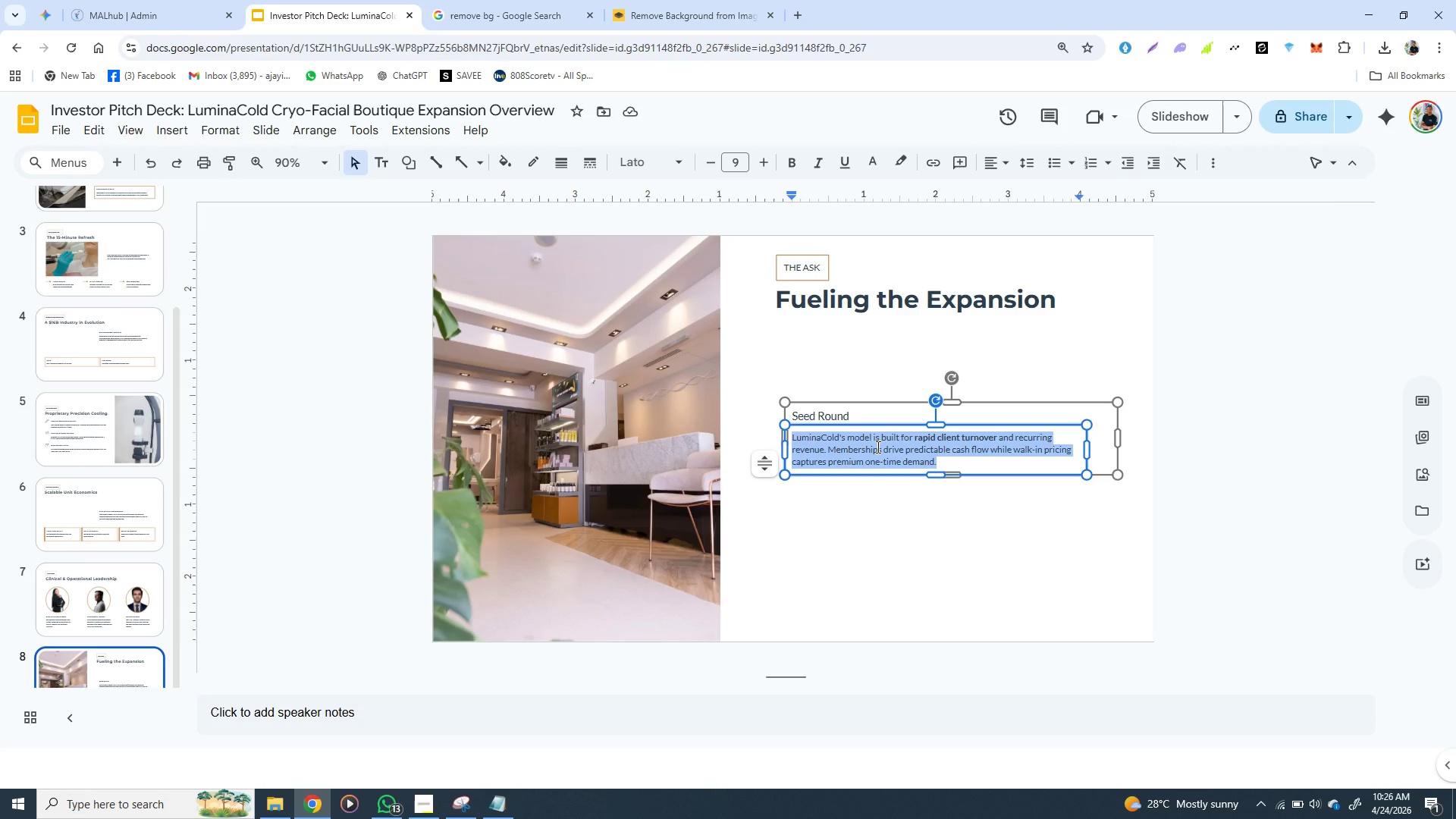 
key(Control+V)
 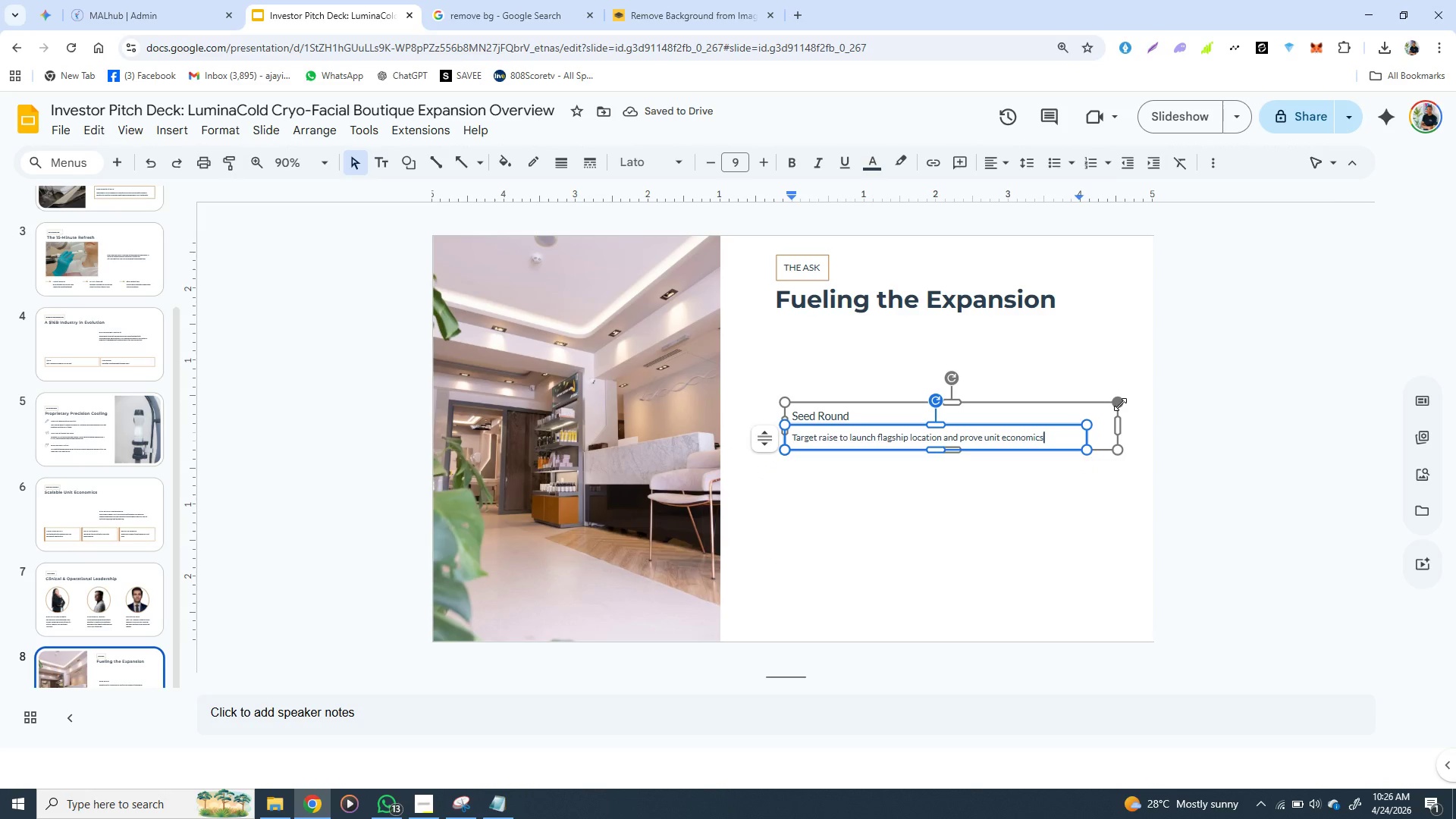 
wait(8.05)
 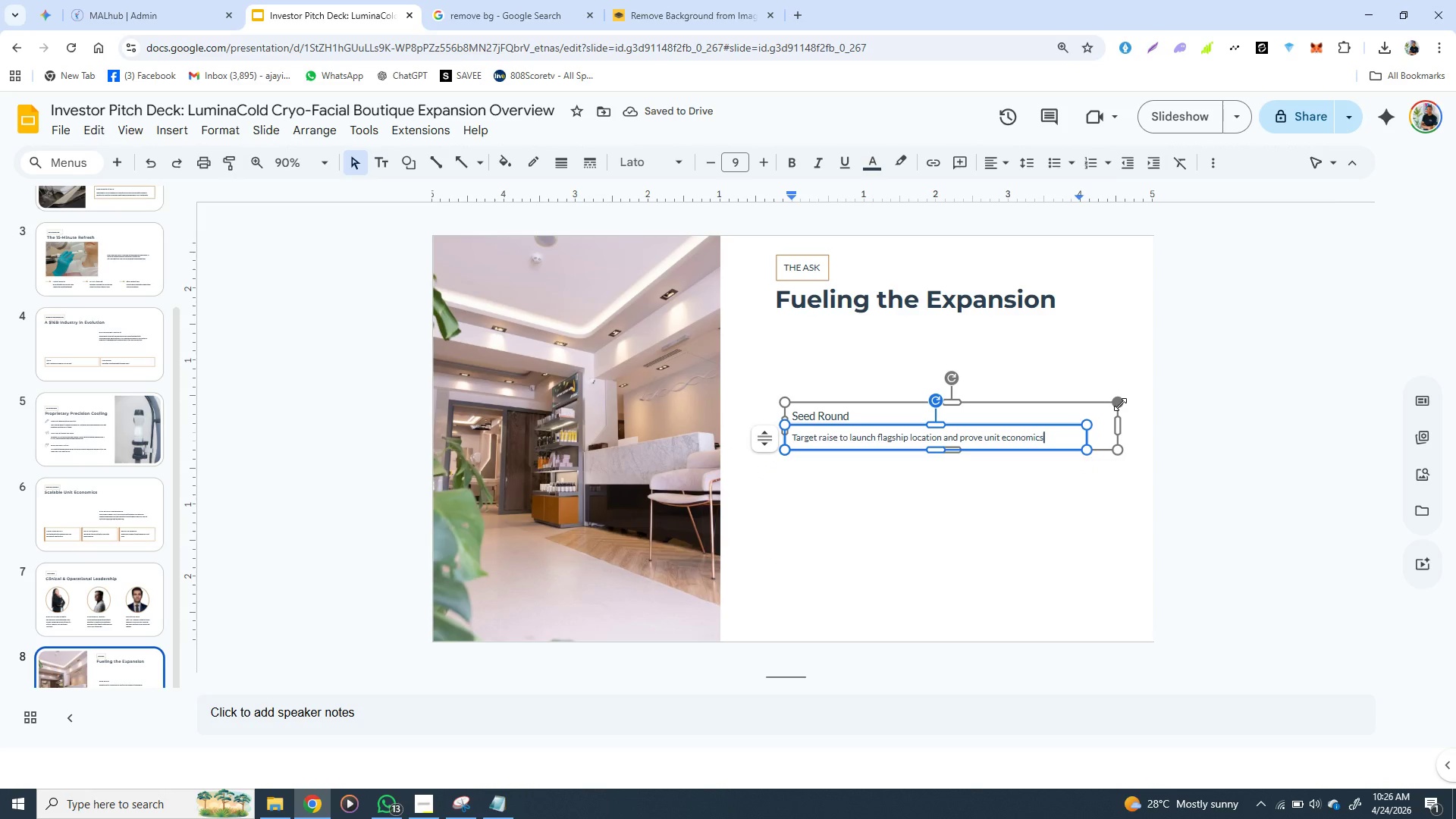 
left_click_drag(start_coordinate=[1118, 435], to_coordinate=[1040, 435])
 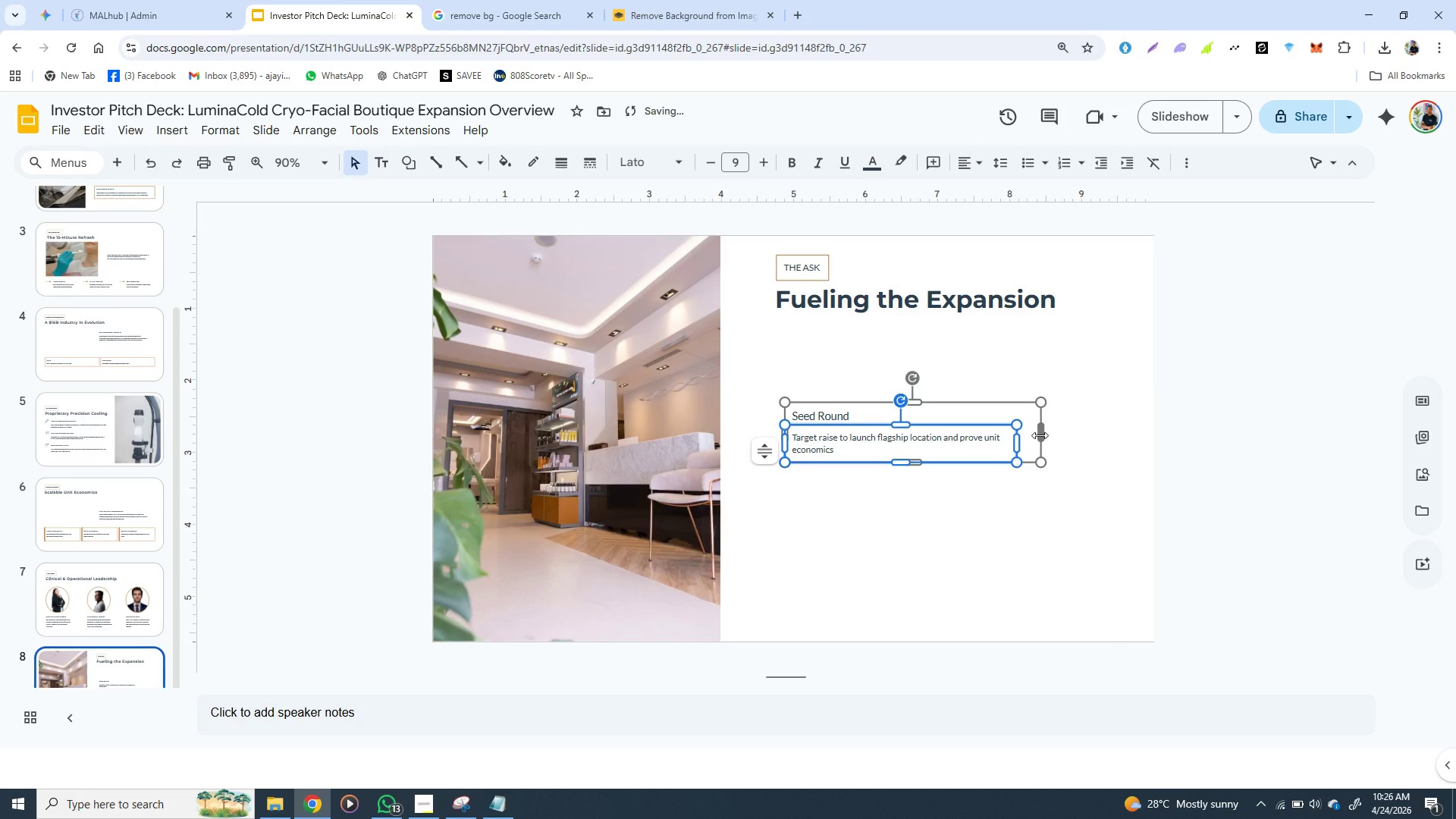 
left_click_drag(start_coordinate=[1040, 435], to_coordinate=[924, 435])
 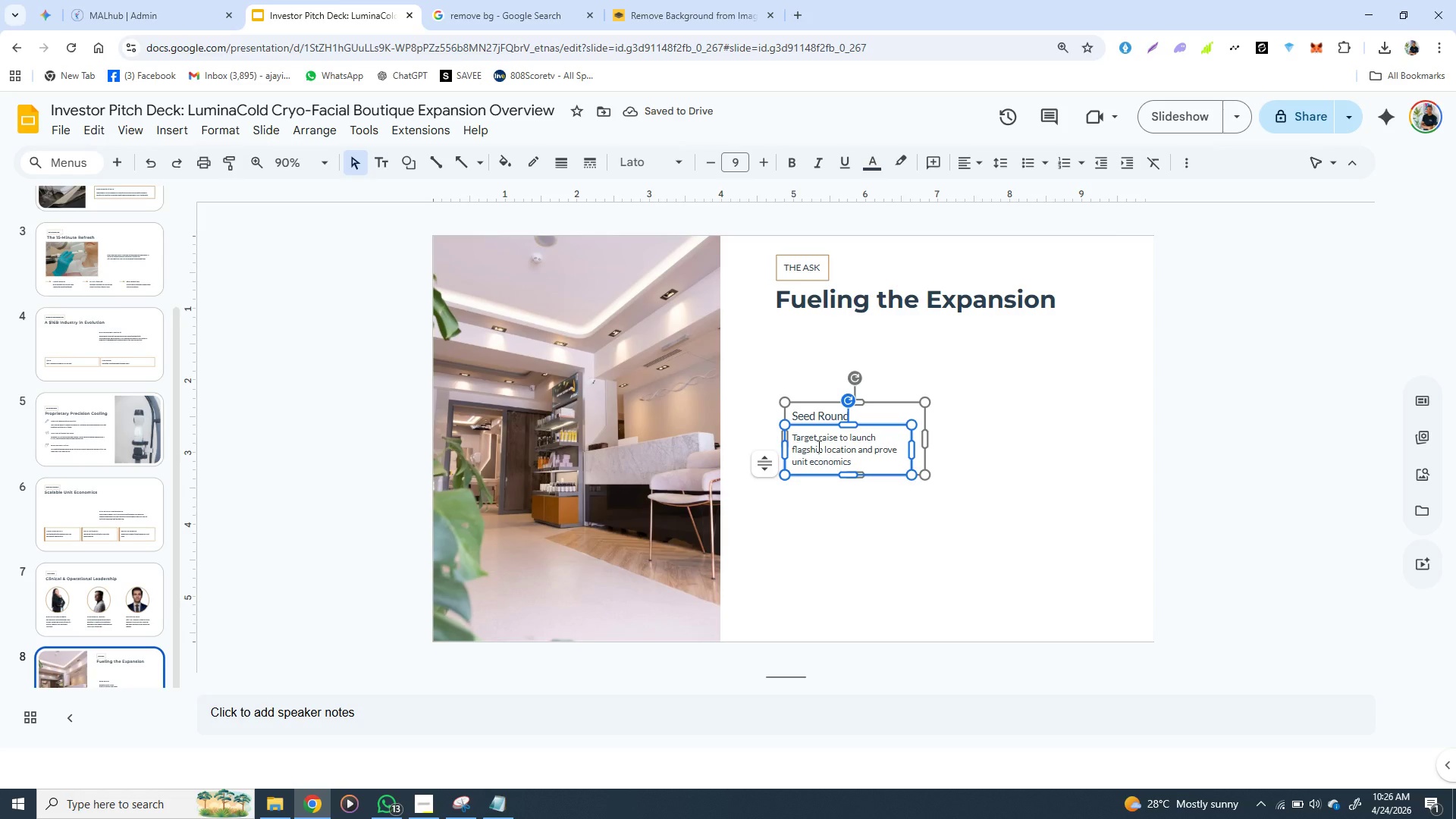 
double_click([817, 446])
 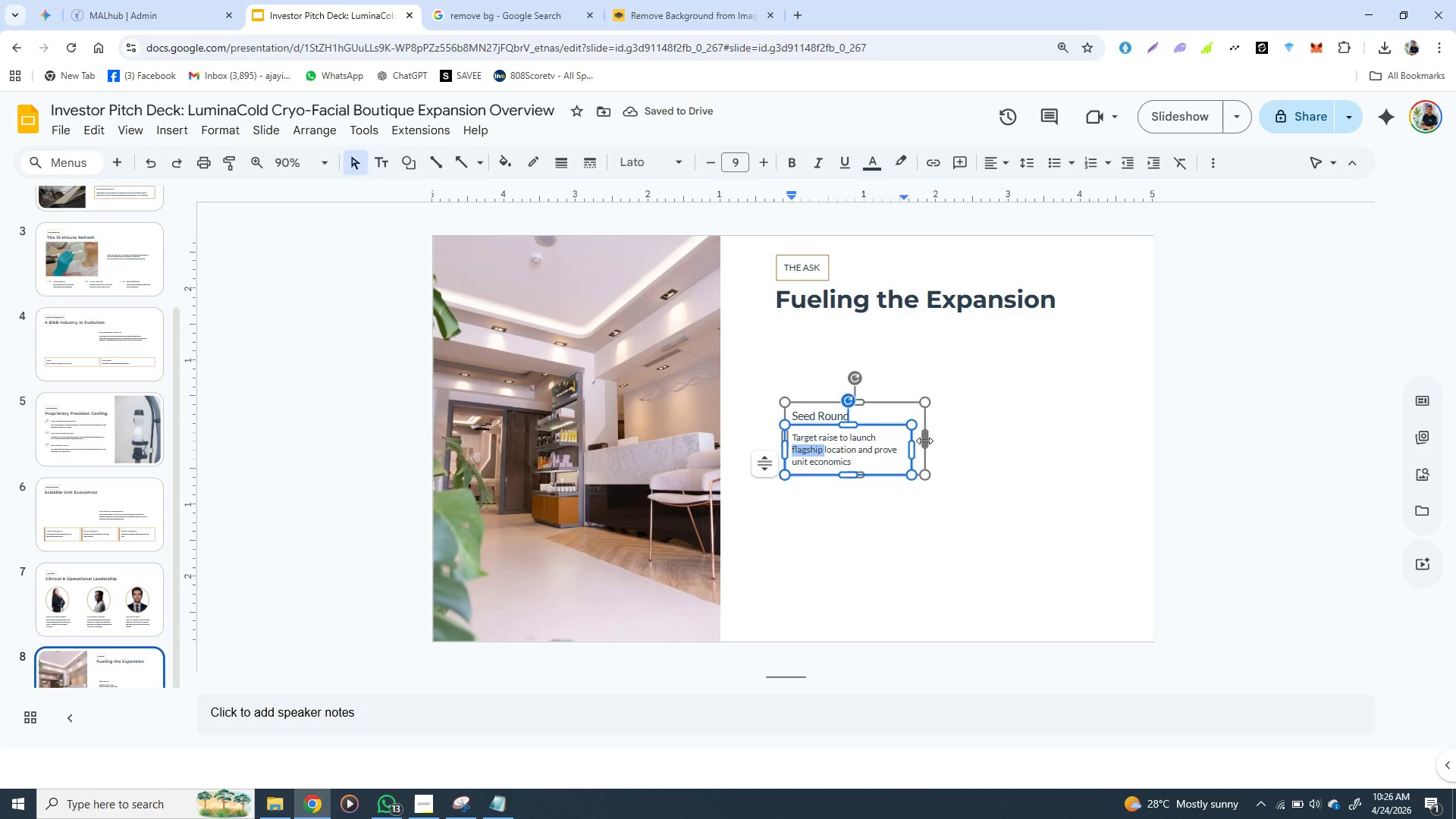 
left_click_drag(start_coordinate=[924, 441], to_coordinate=[946, 441])
 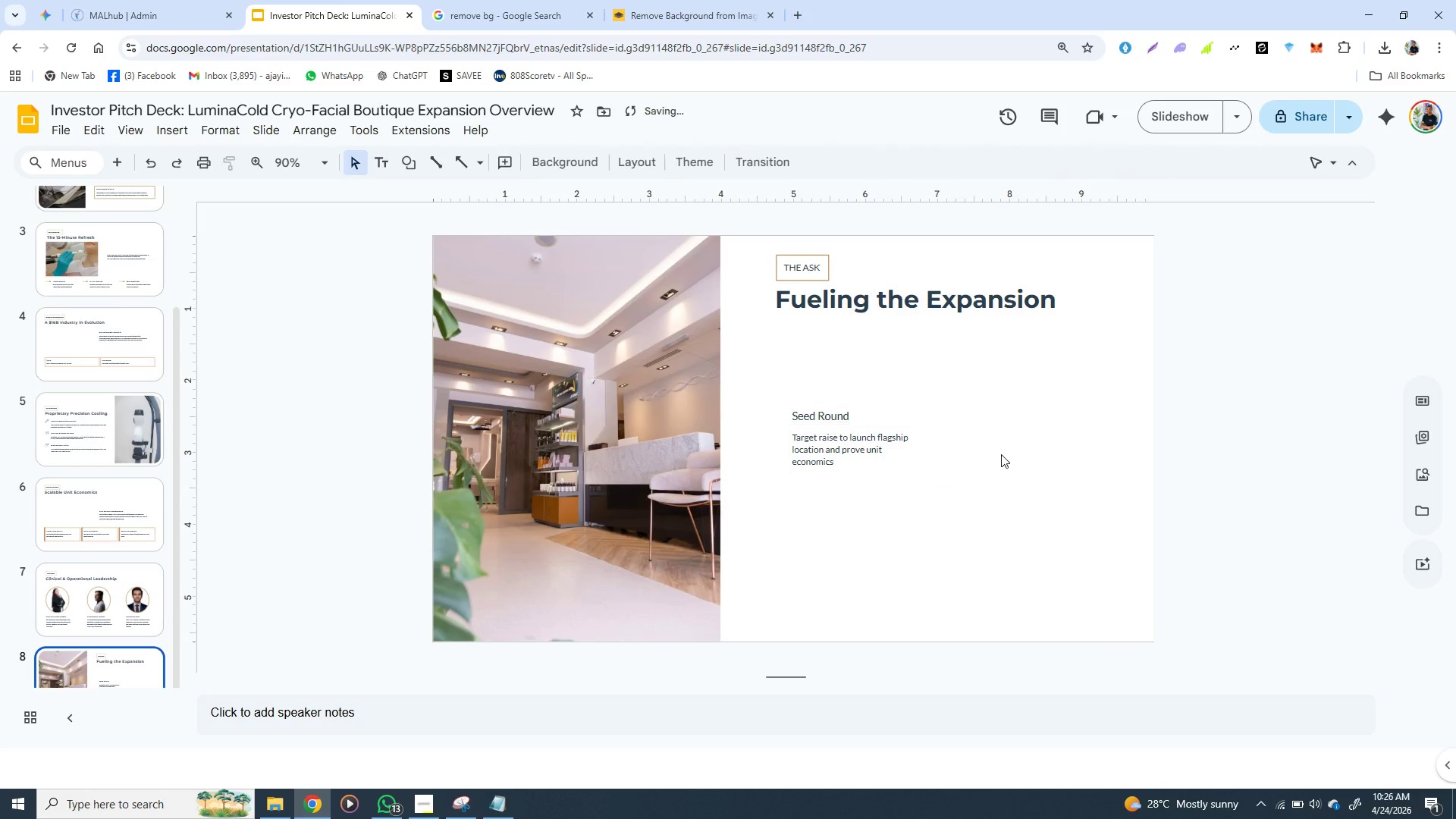 
left_click([1001, 454])
 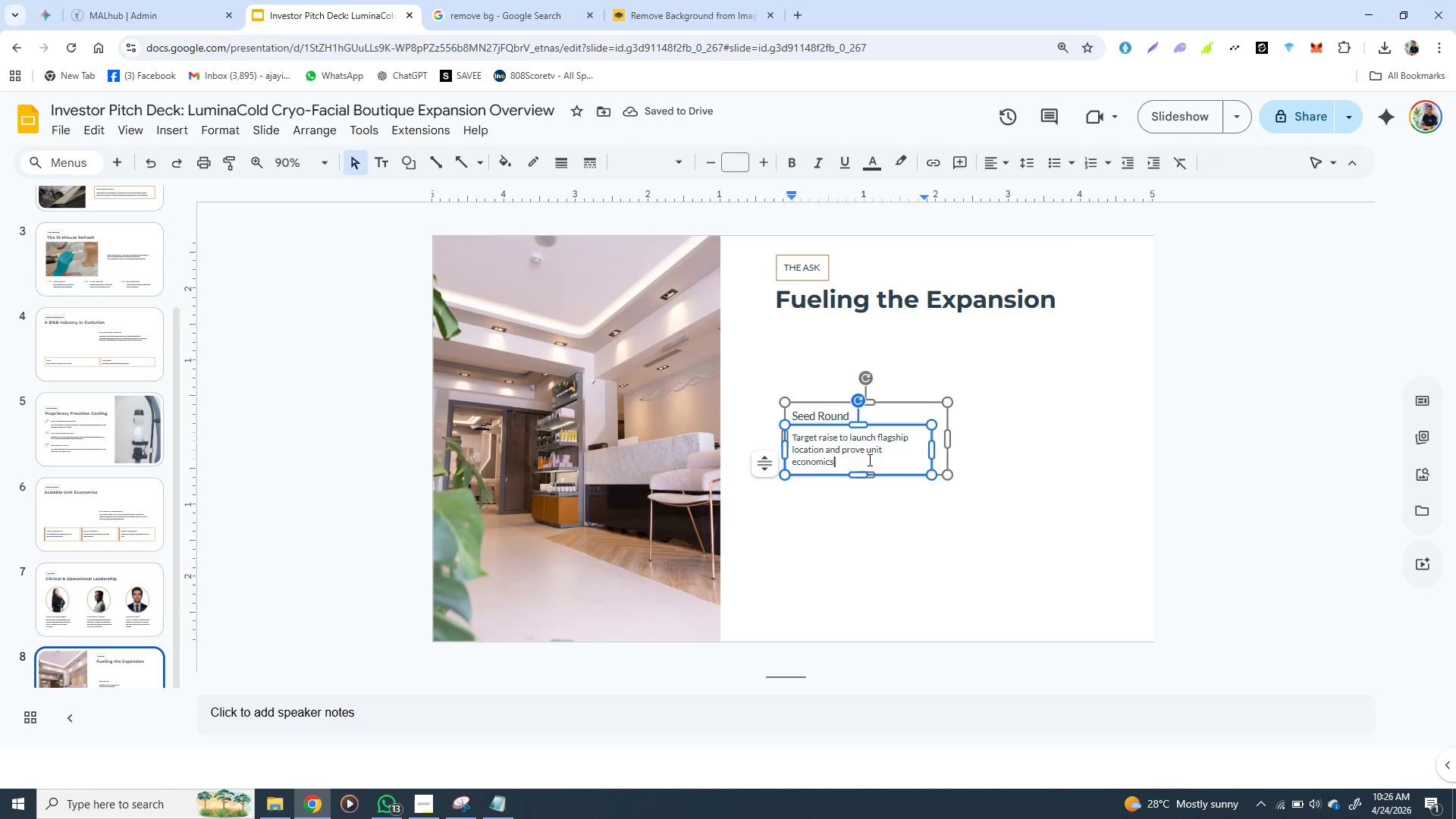 
double_click([868, 460])
 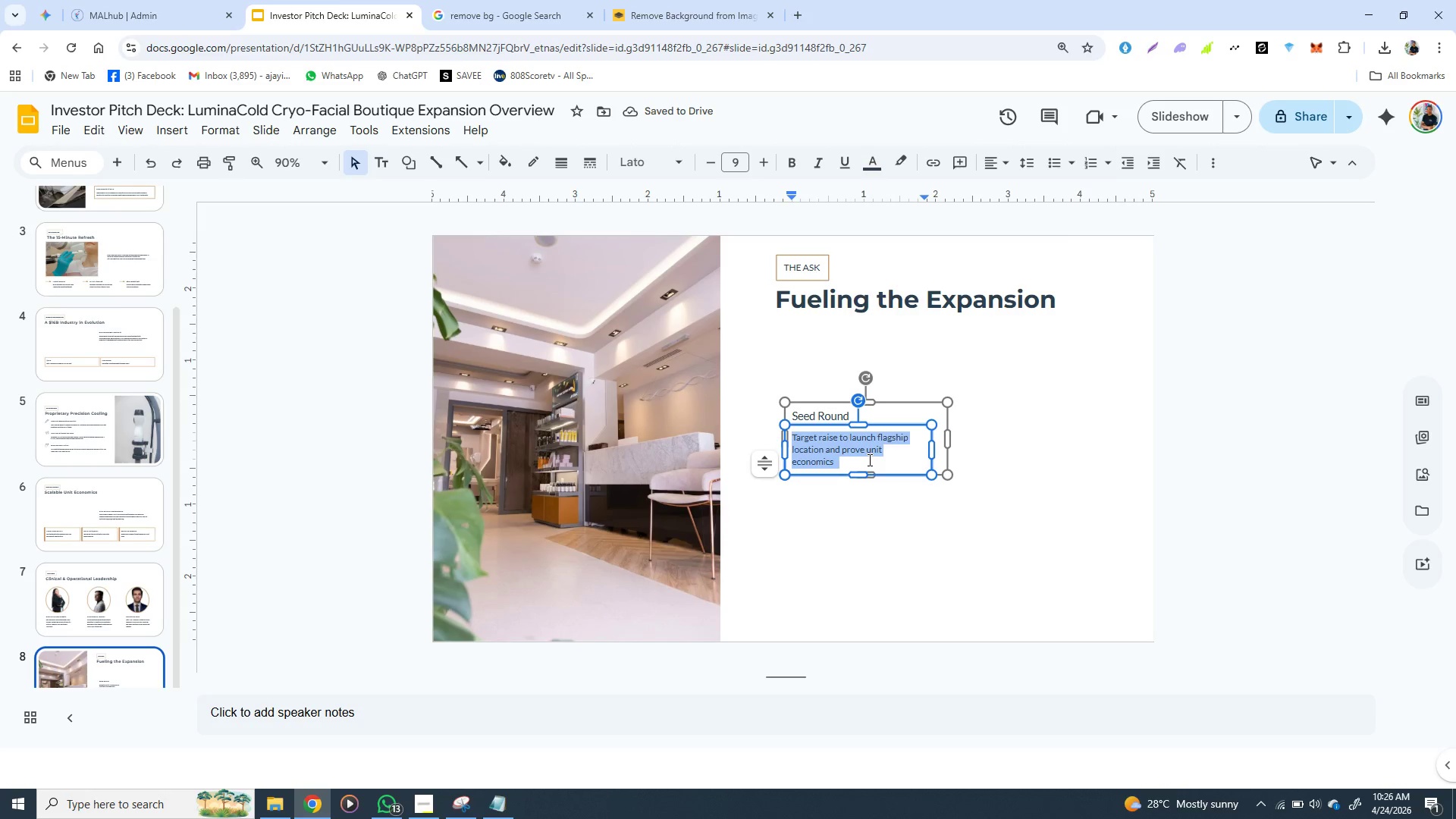 
triple_click([868, 460])
 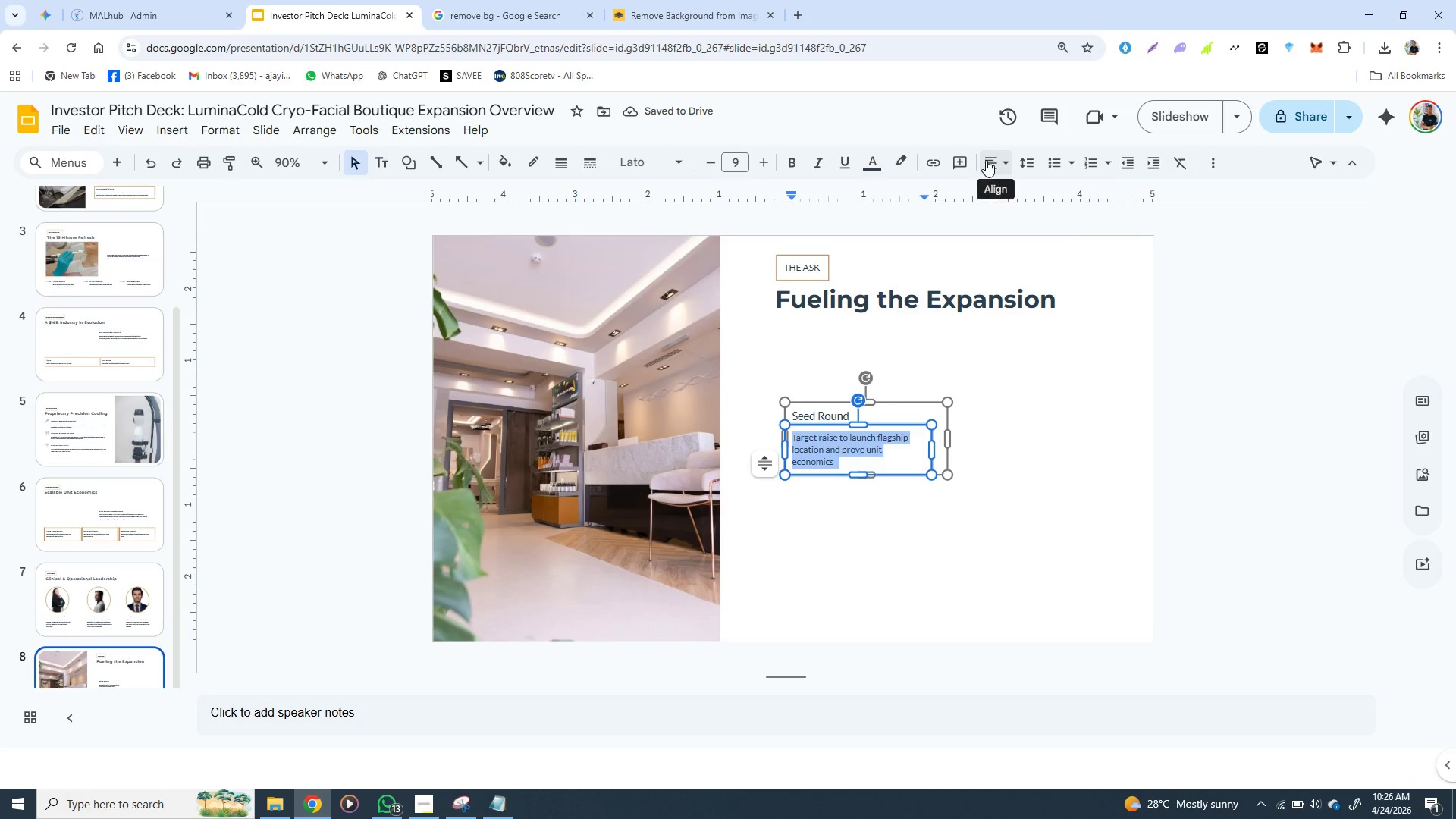 
left_click([986, 160])
 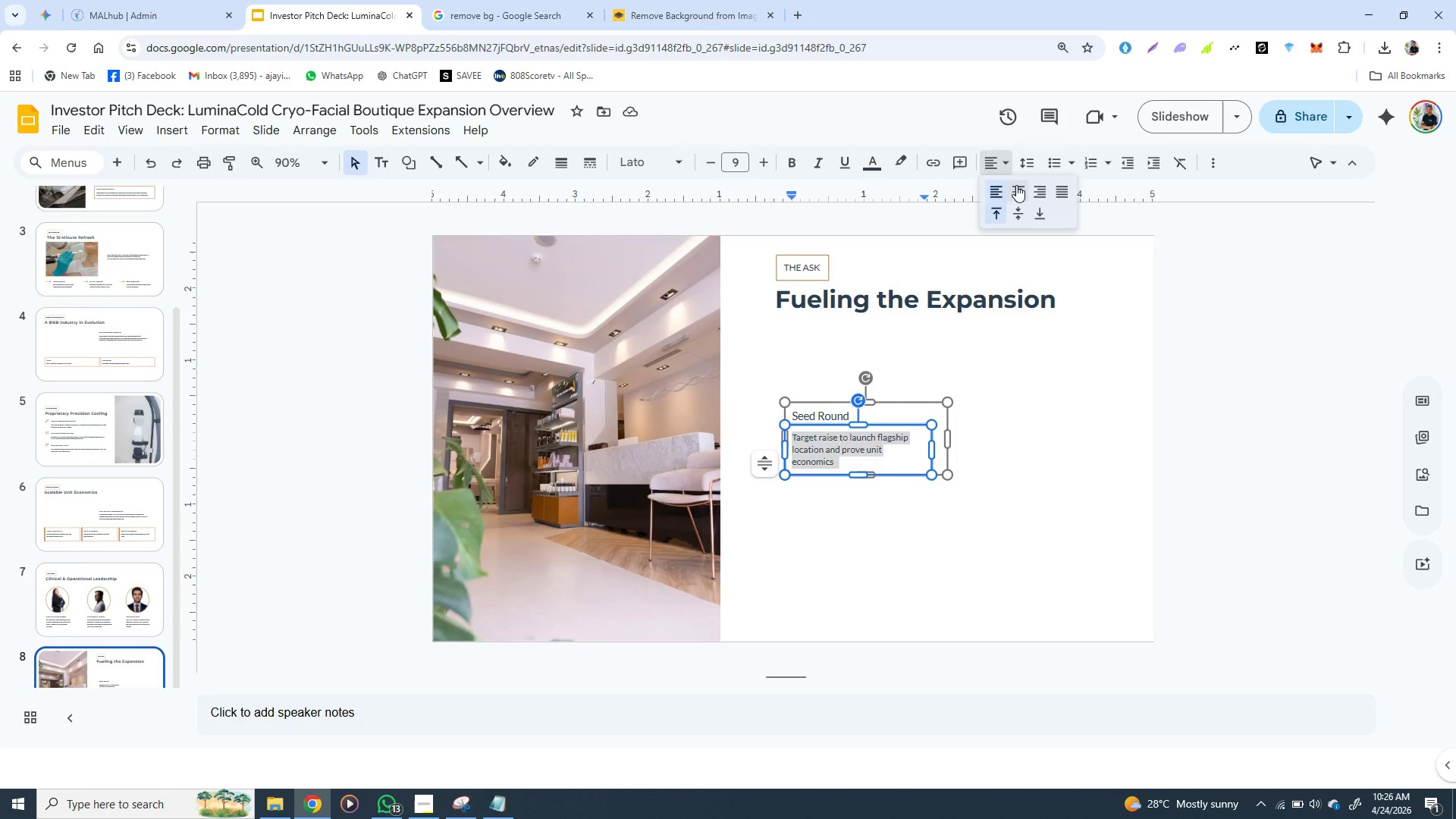 
left_click([1016, 185])
 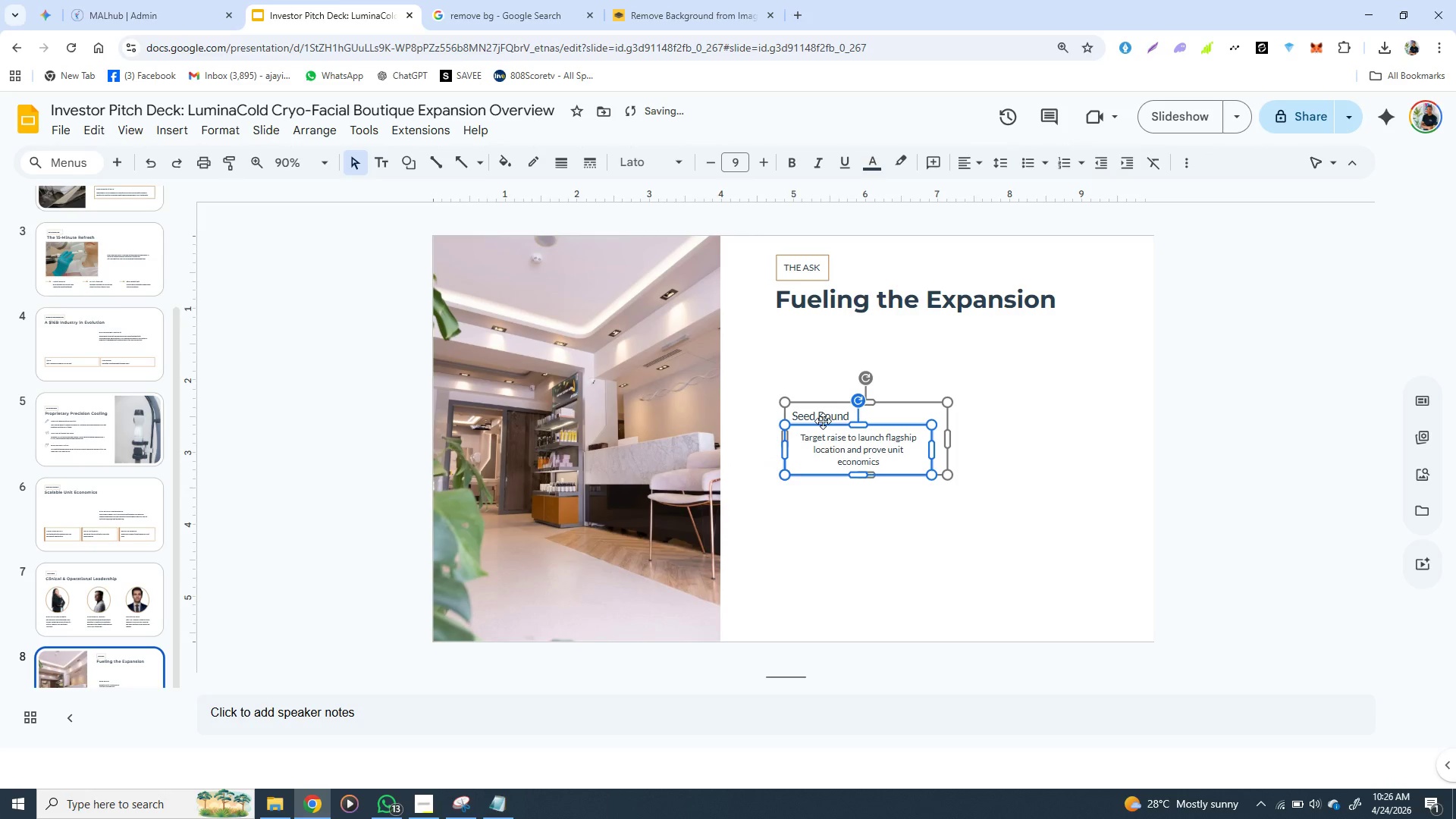 
double_click([823, 421])
 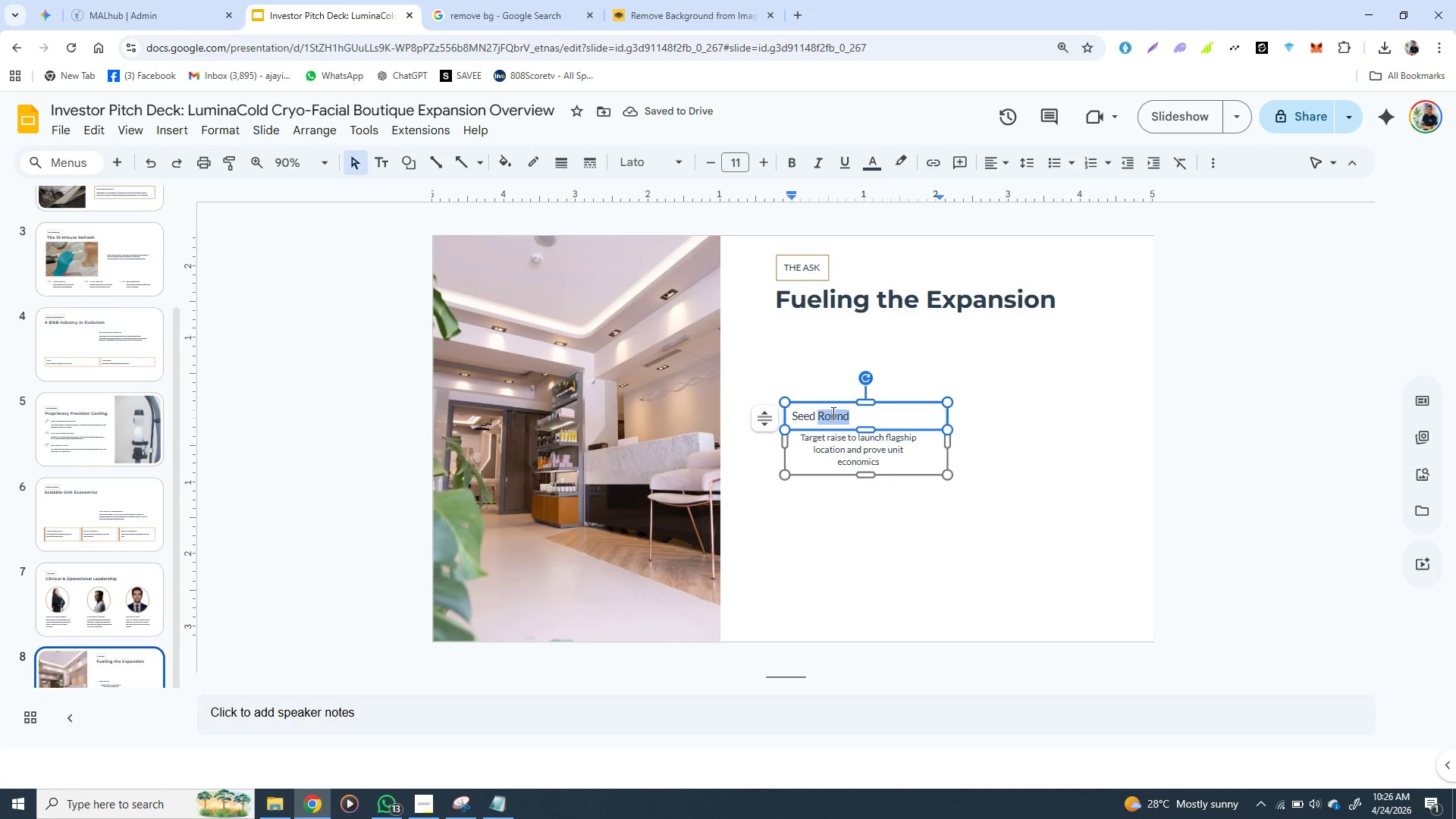 
double_click([832, 413])
 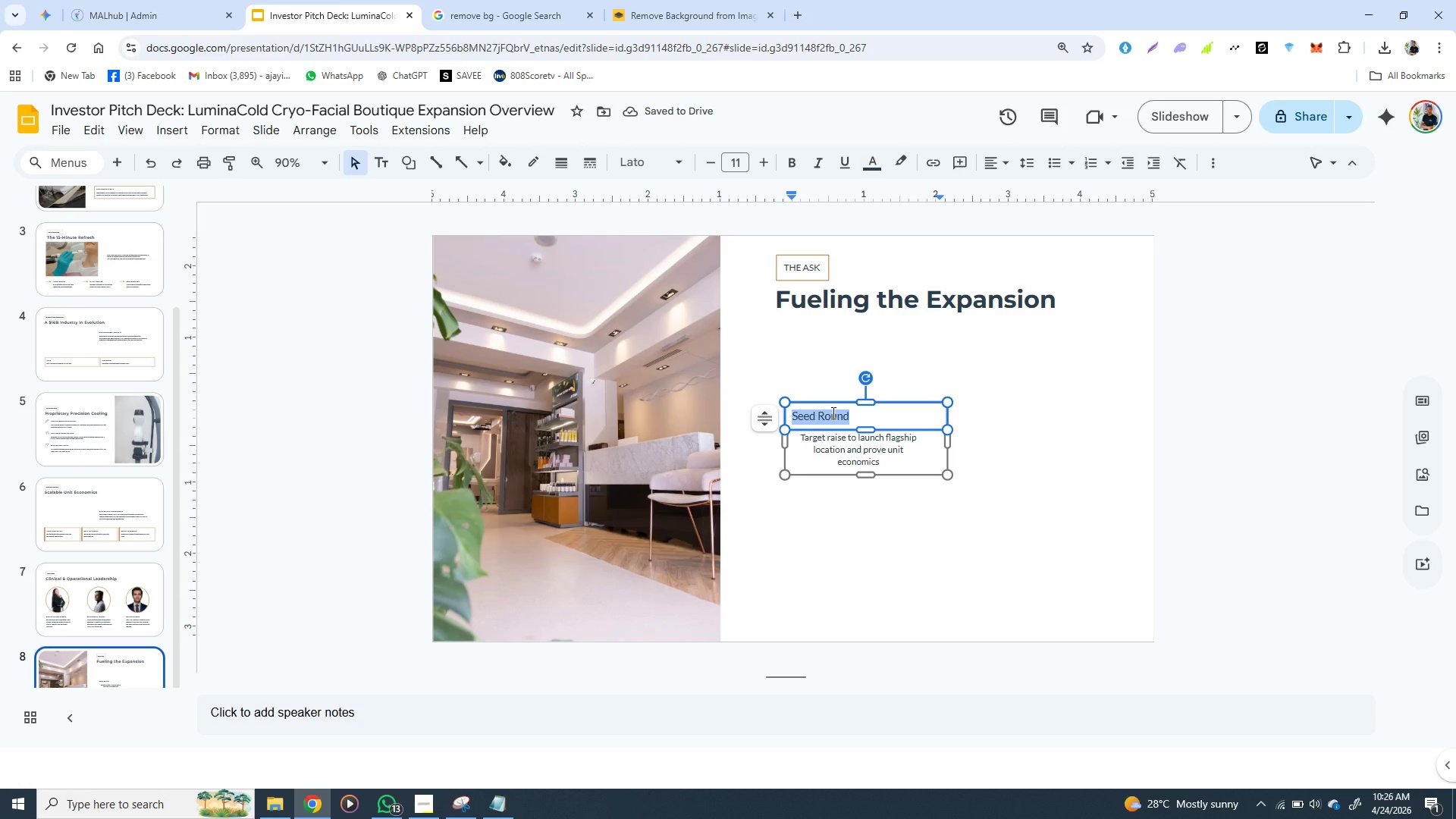 
triple_click([832, 413])
 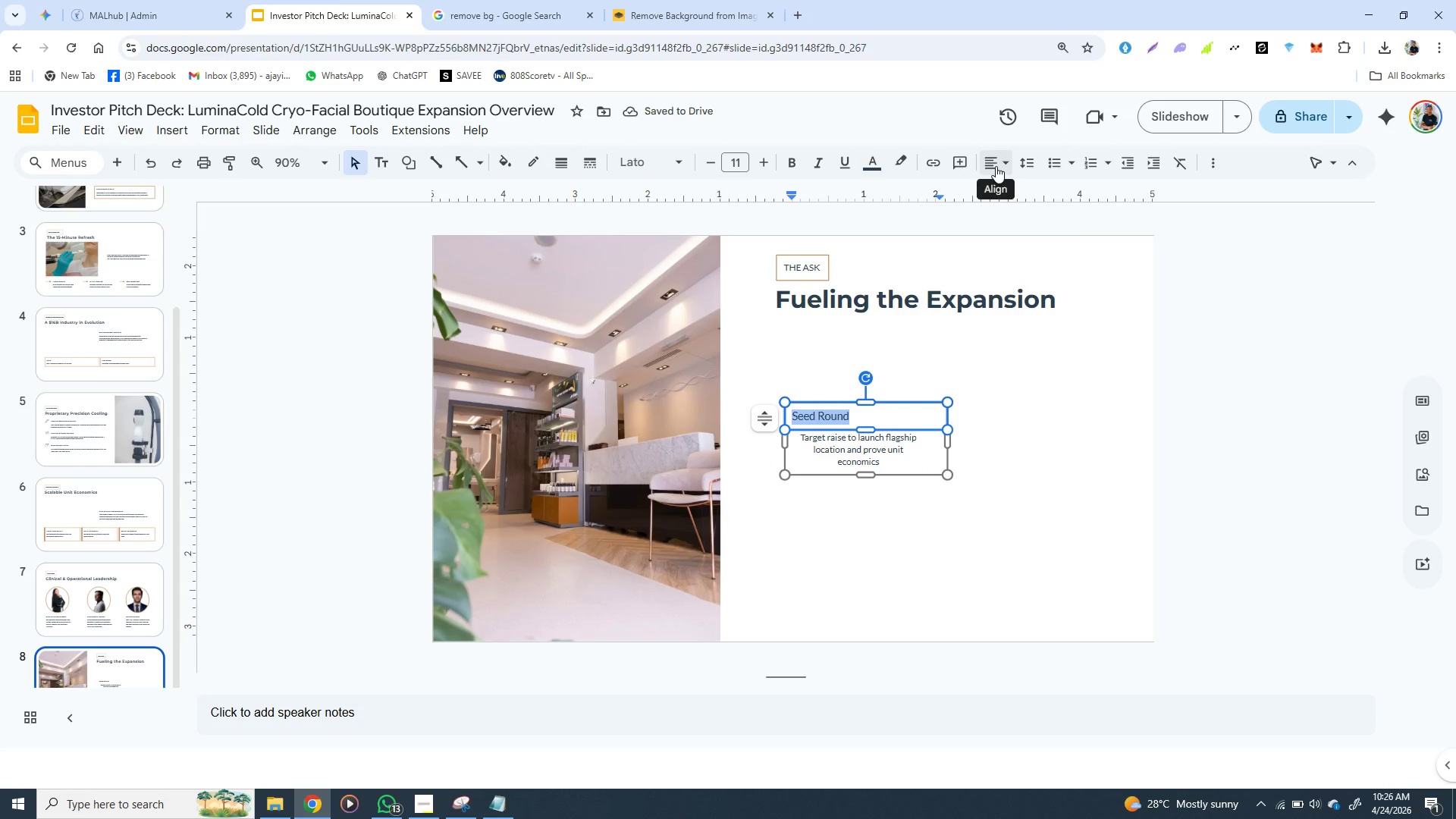 
left_click([996, 166])
 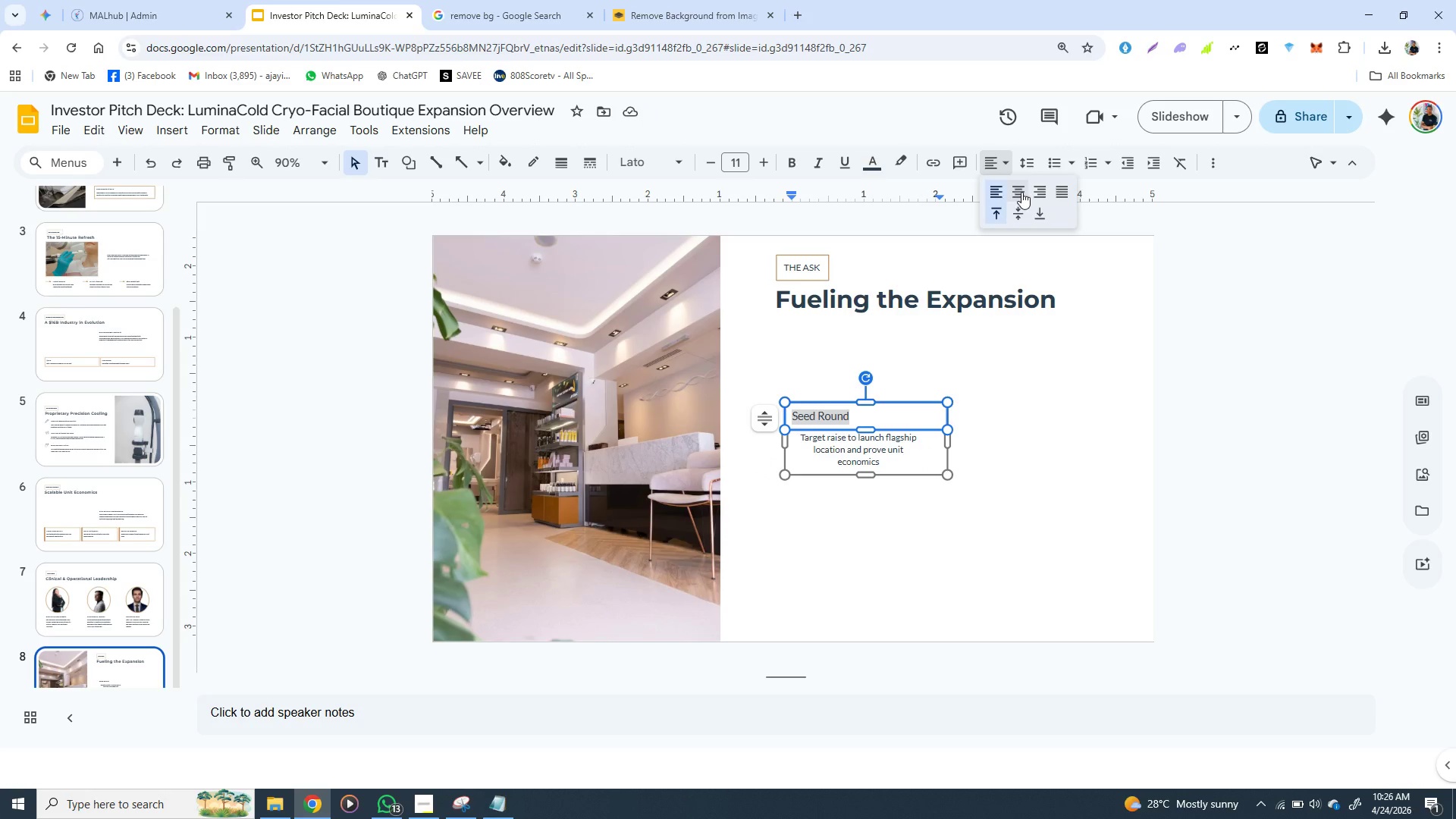 
left_click([1021, 192])
 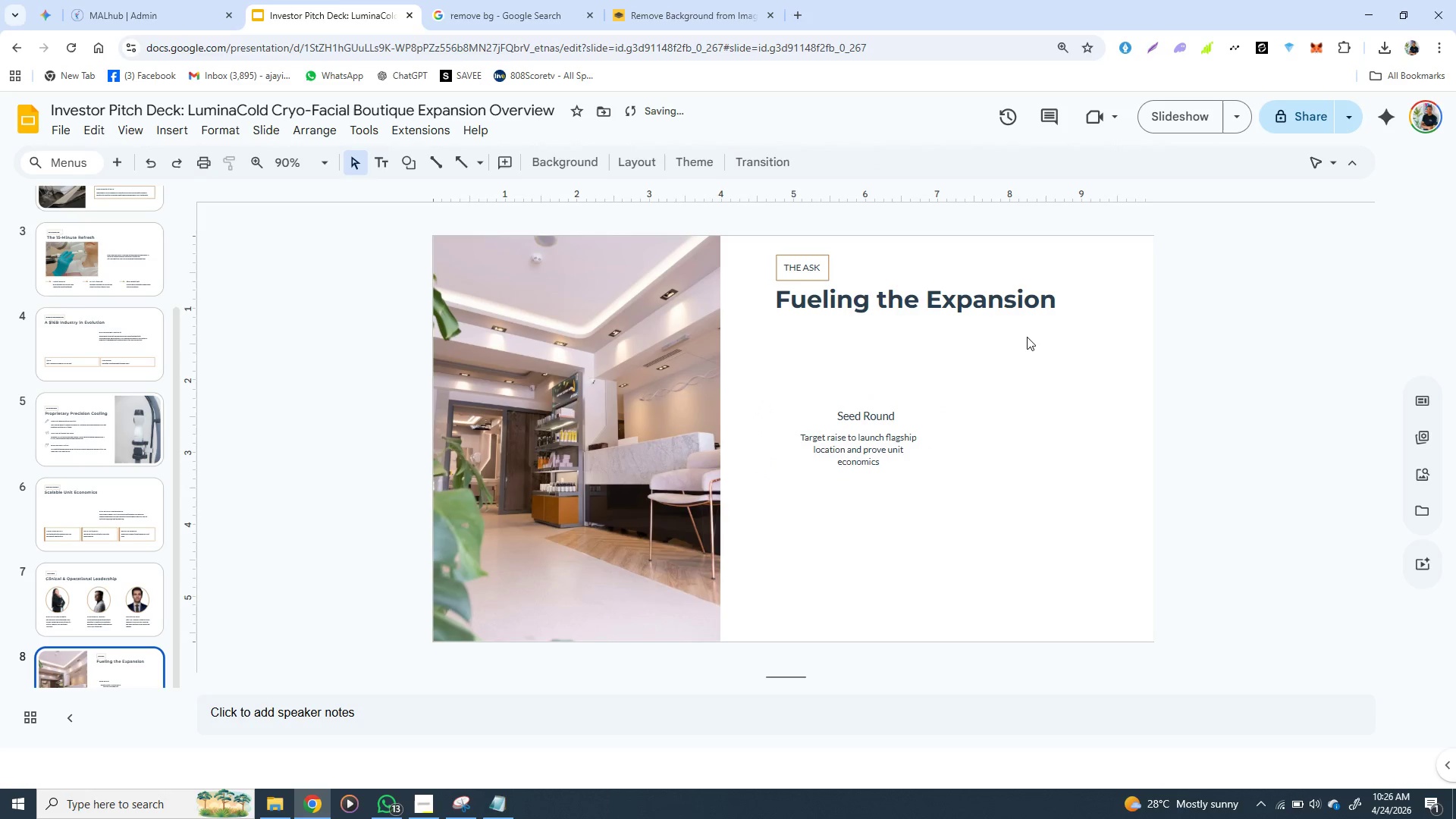 
left_click([1027, 337])
 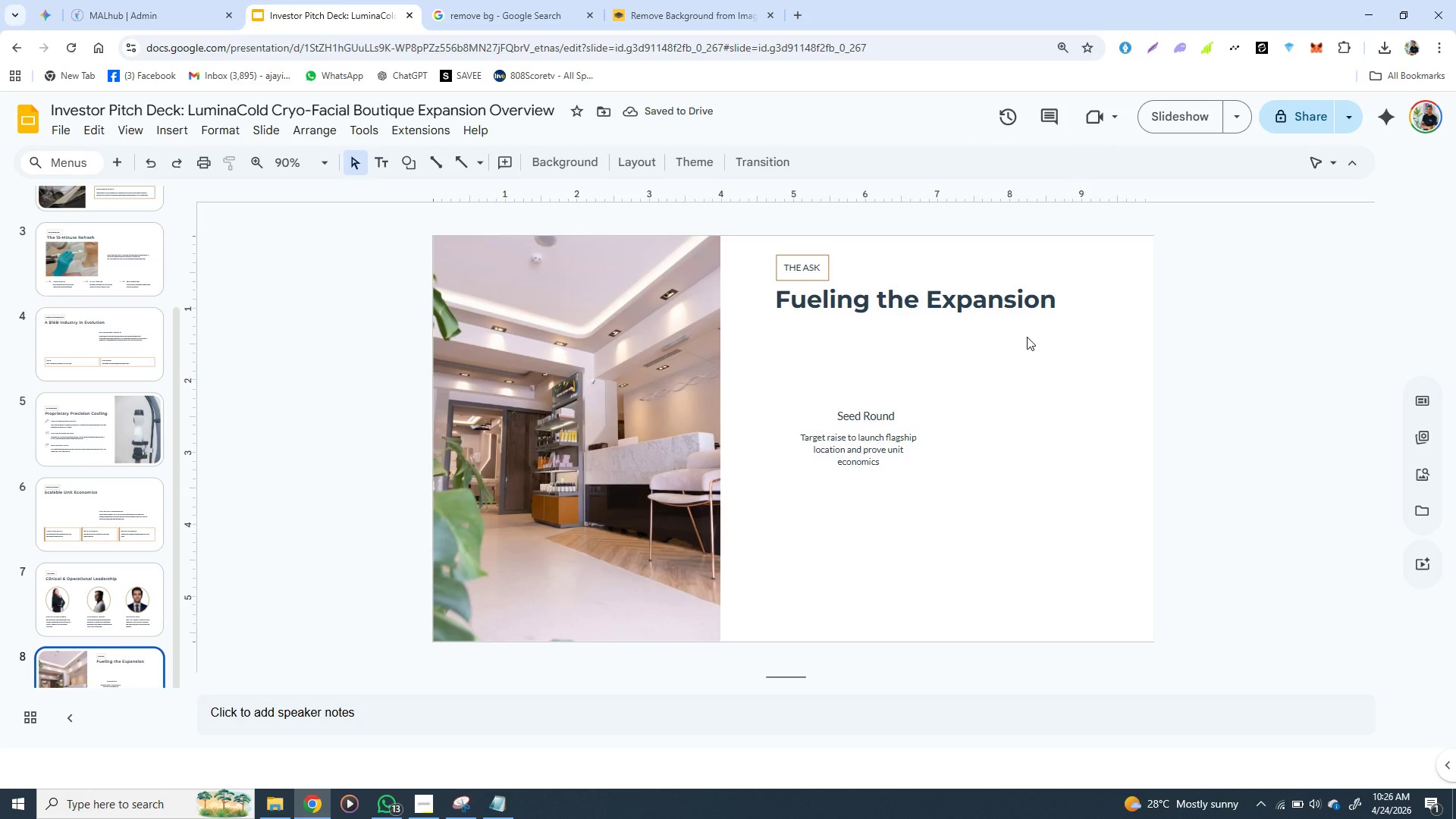 
wait(8.66)
 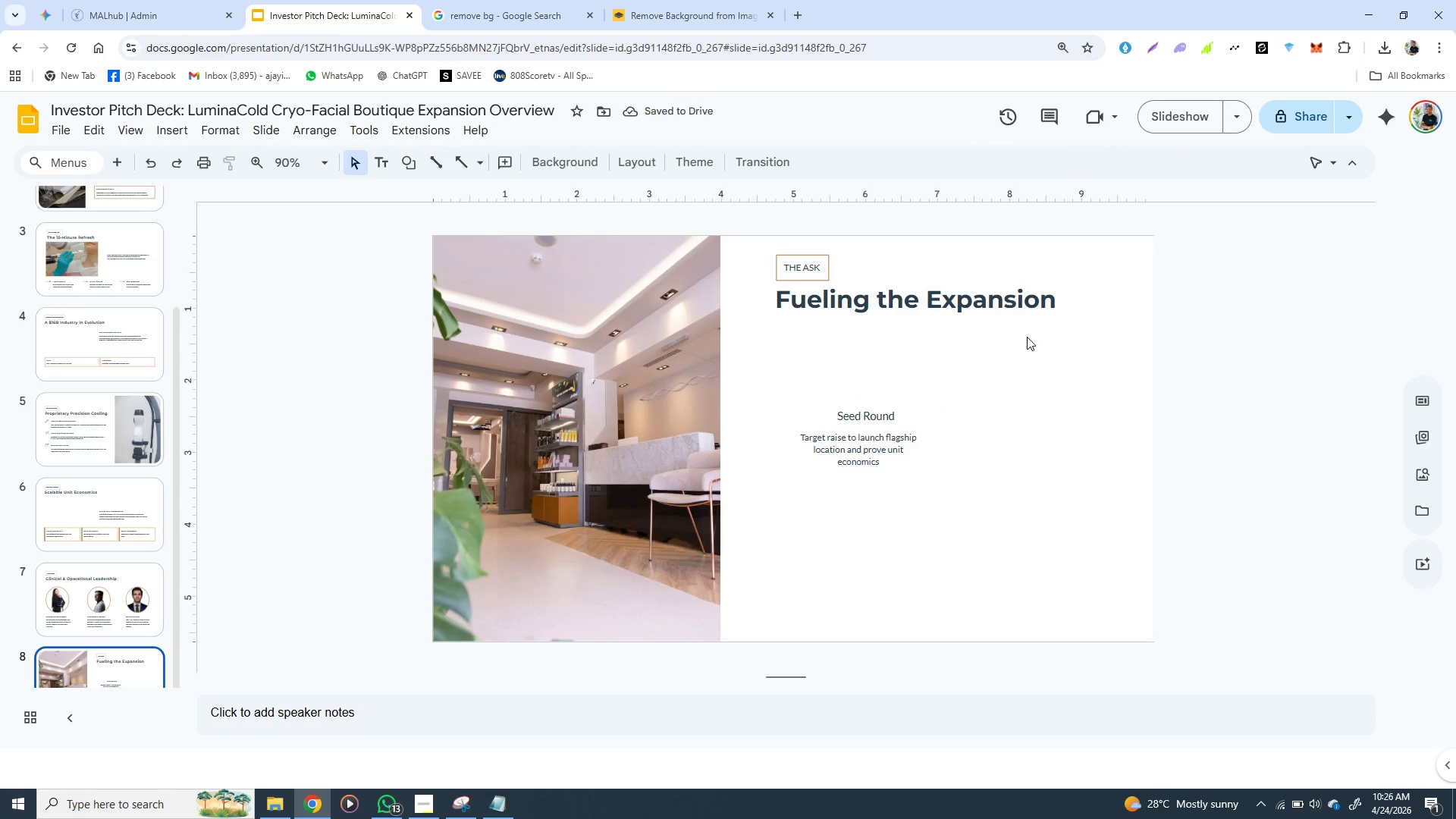 
left_click([893, 428])
 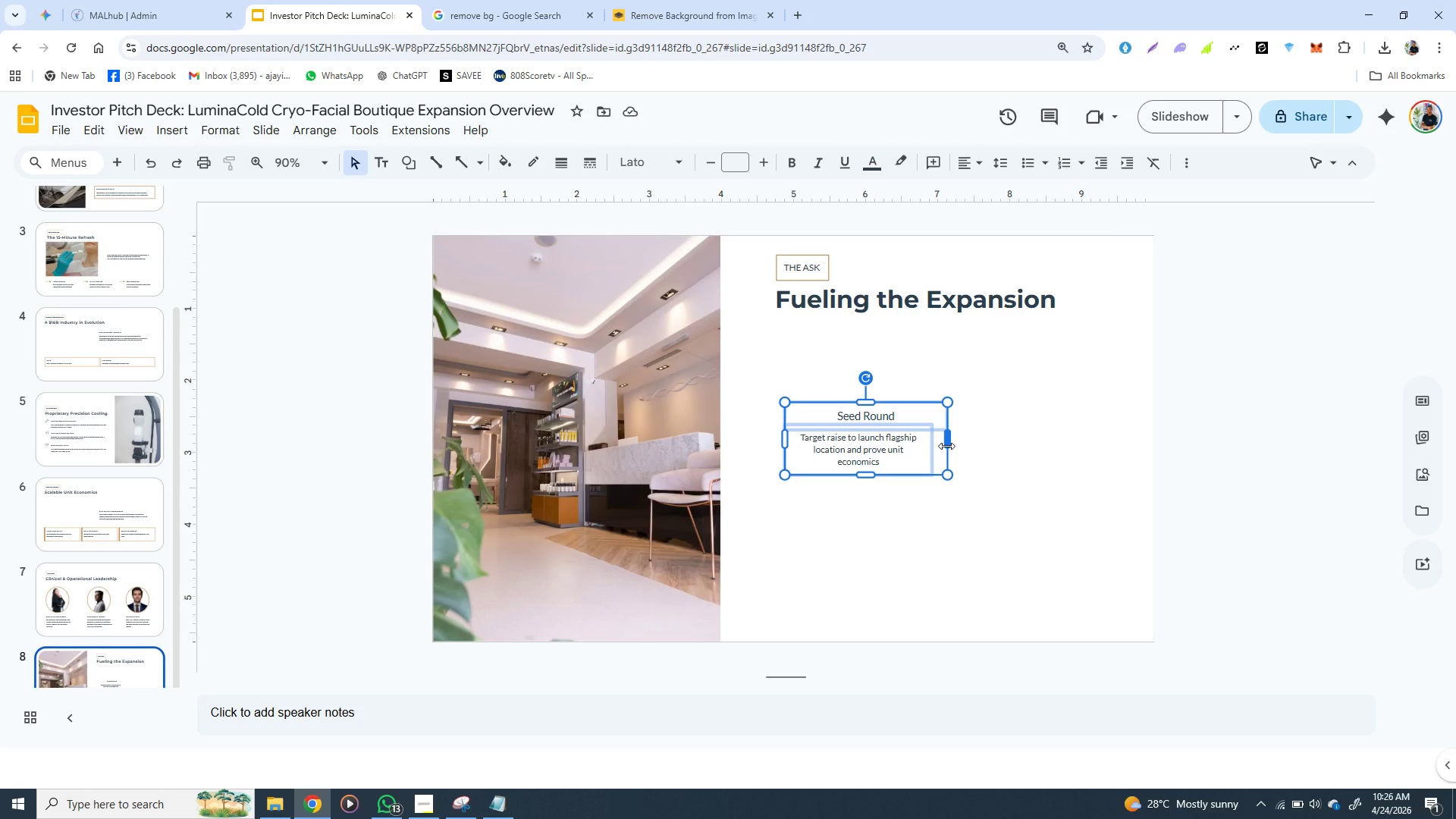 
left_click_drag(start_coordinate=[946, 446], to_coordinate=[959, 444])
 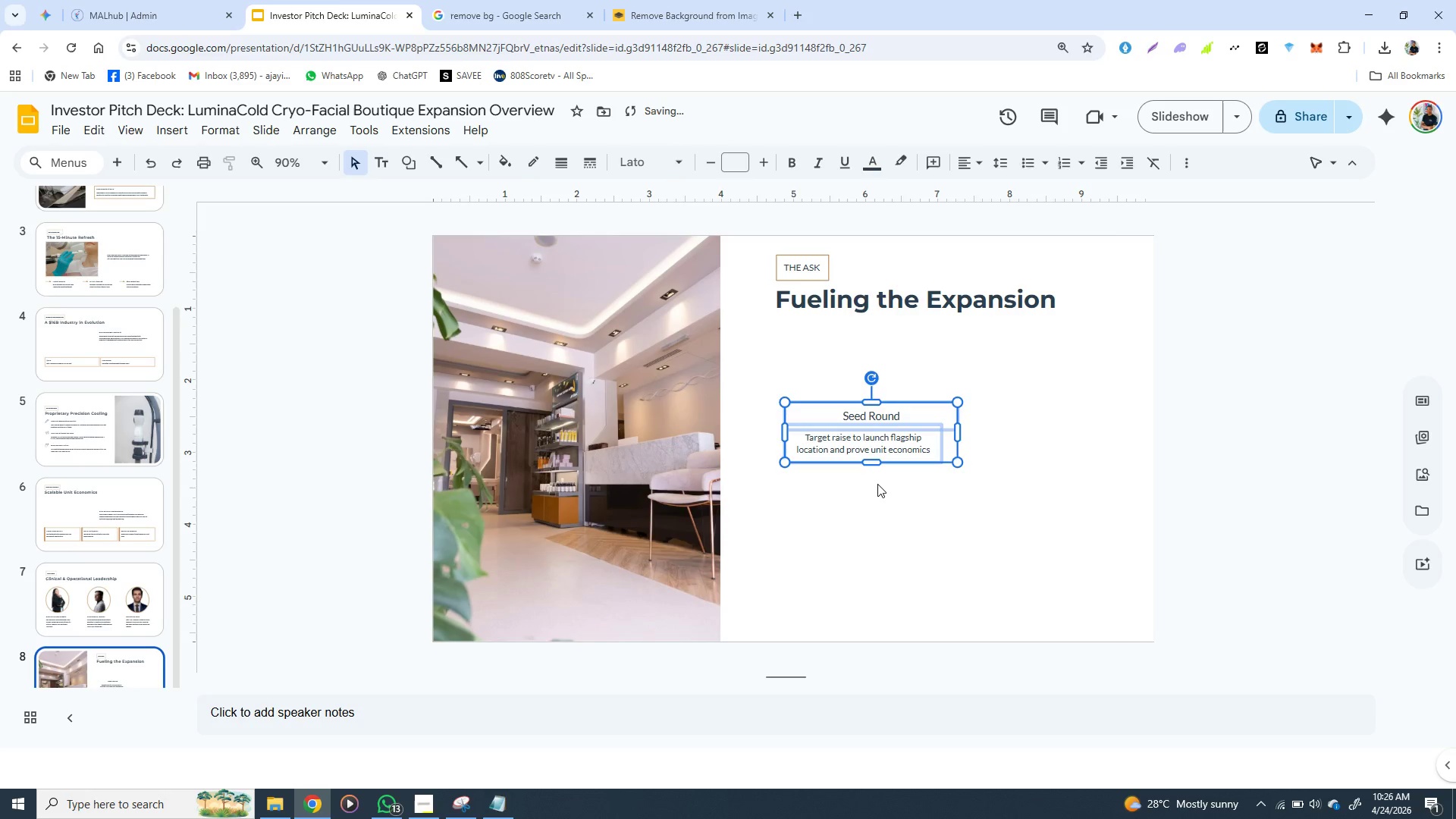 
left_click([877, 484])
 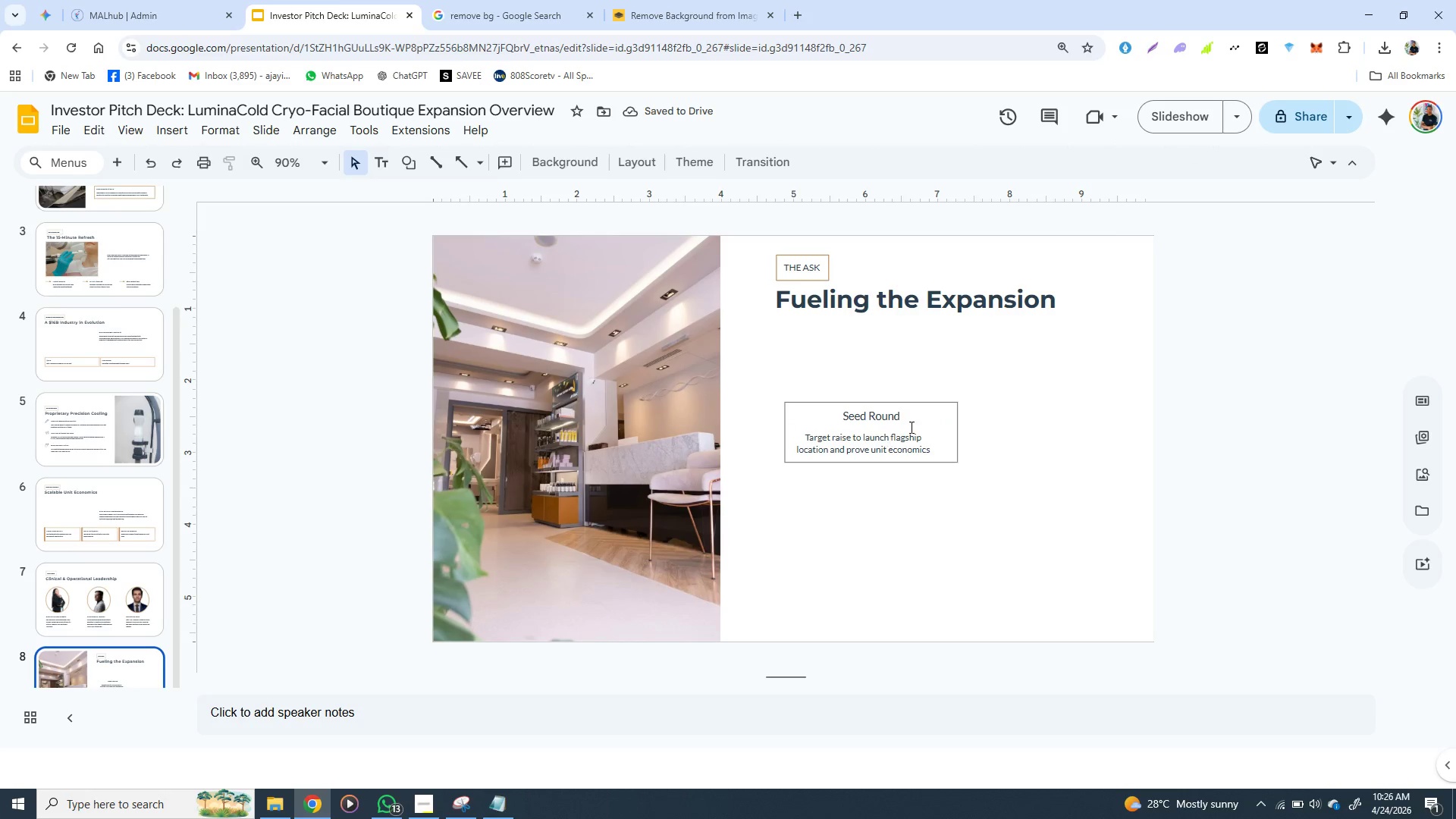 
left_click([943, 427])
 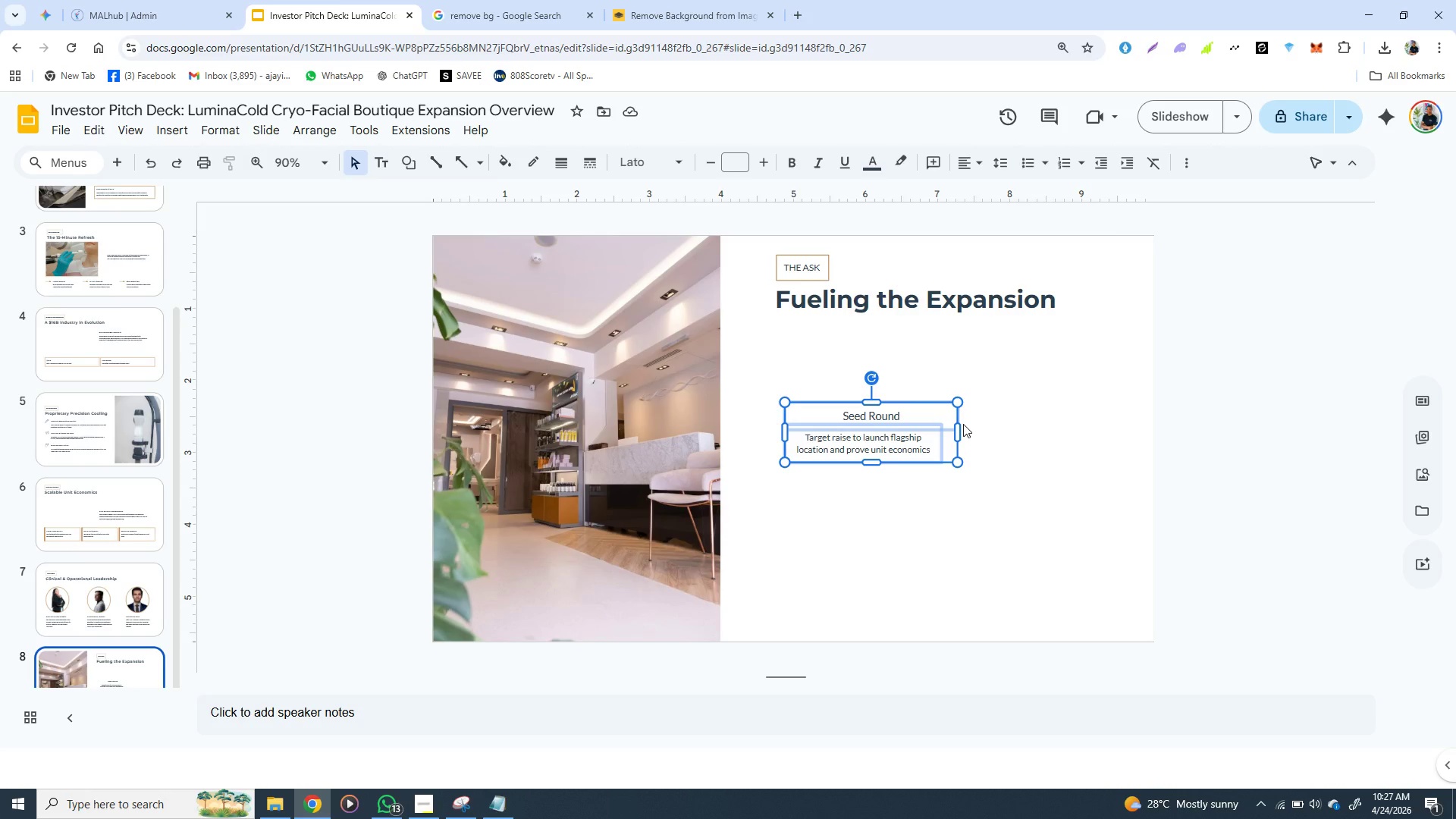 
wait(8.58)
 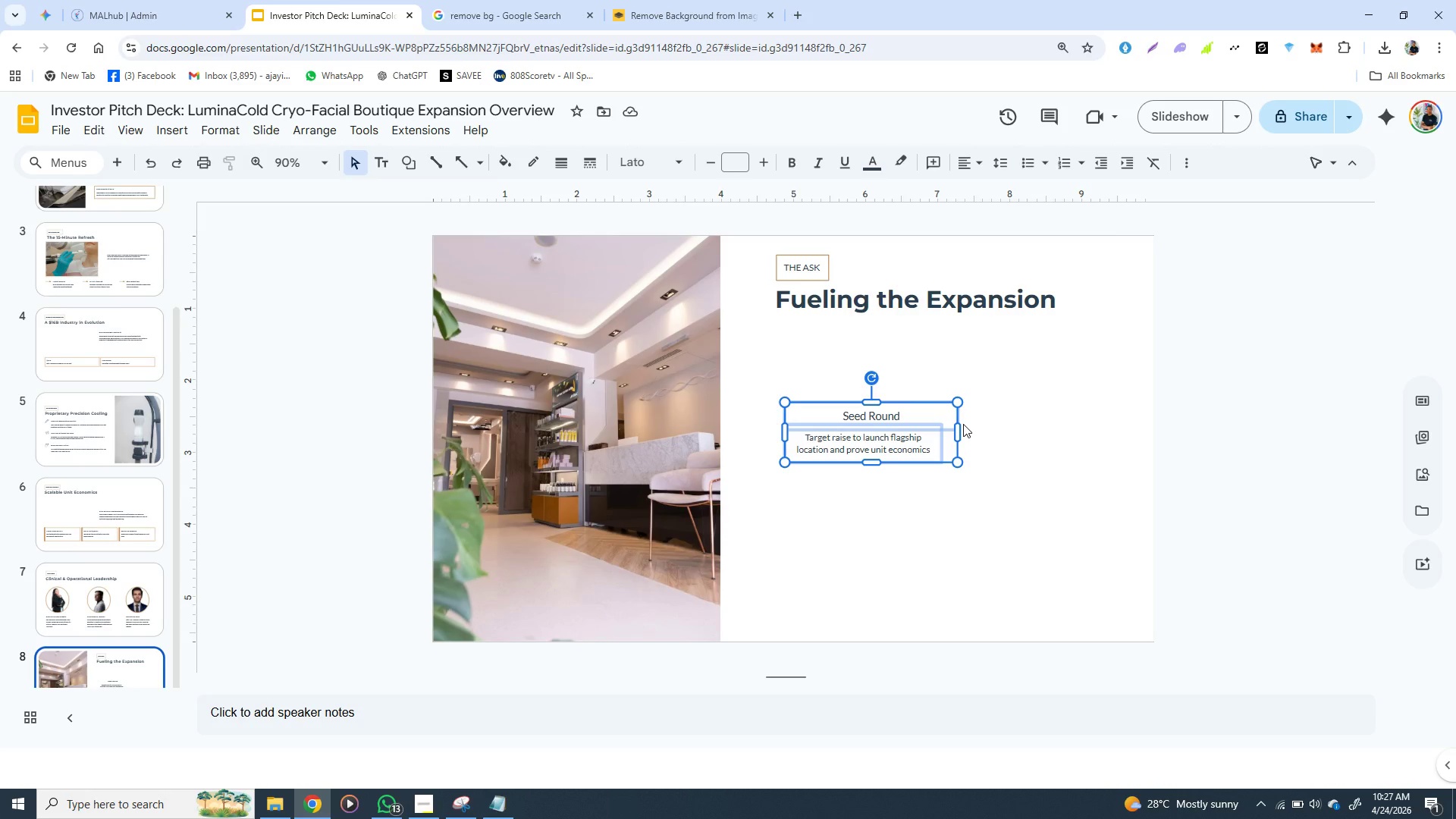 
right_click([927, 413])
 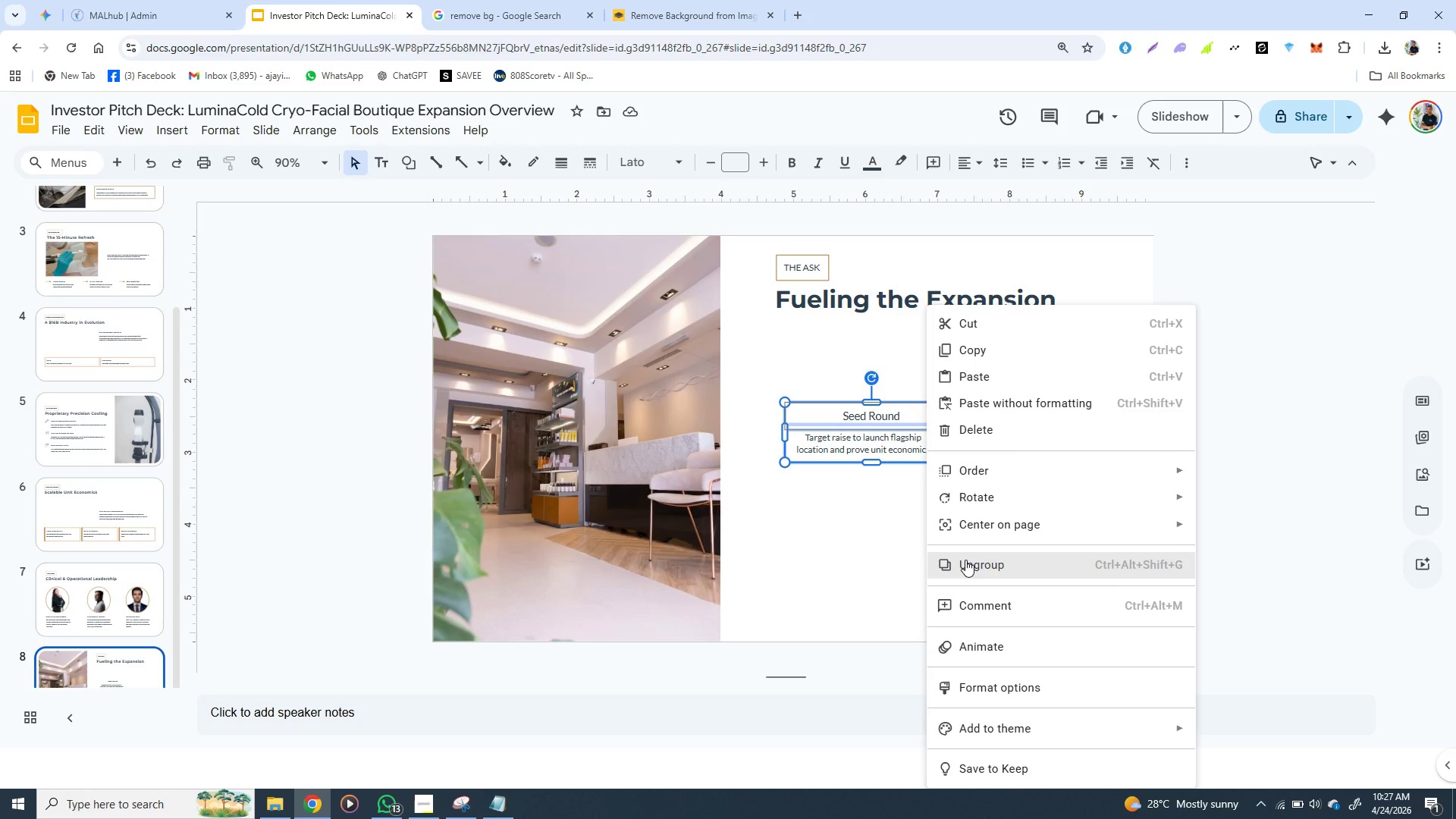 
left_click([965, 560])
 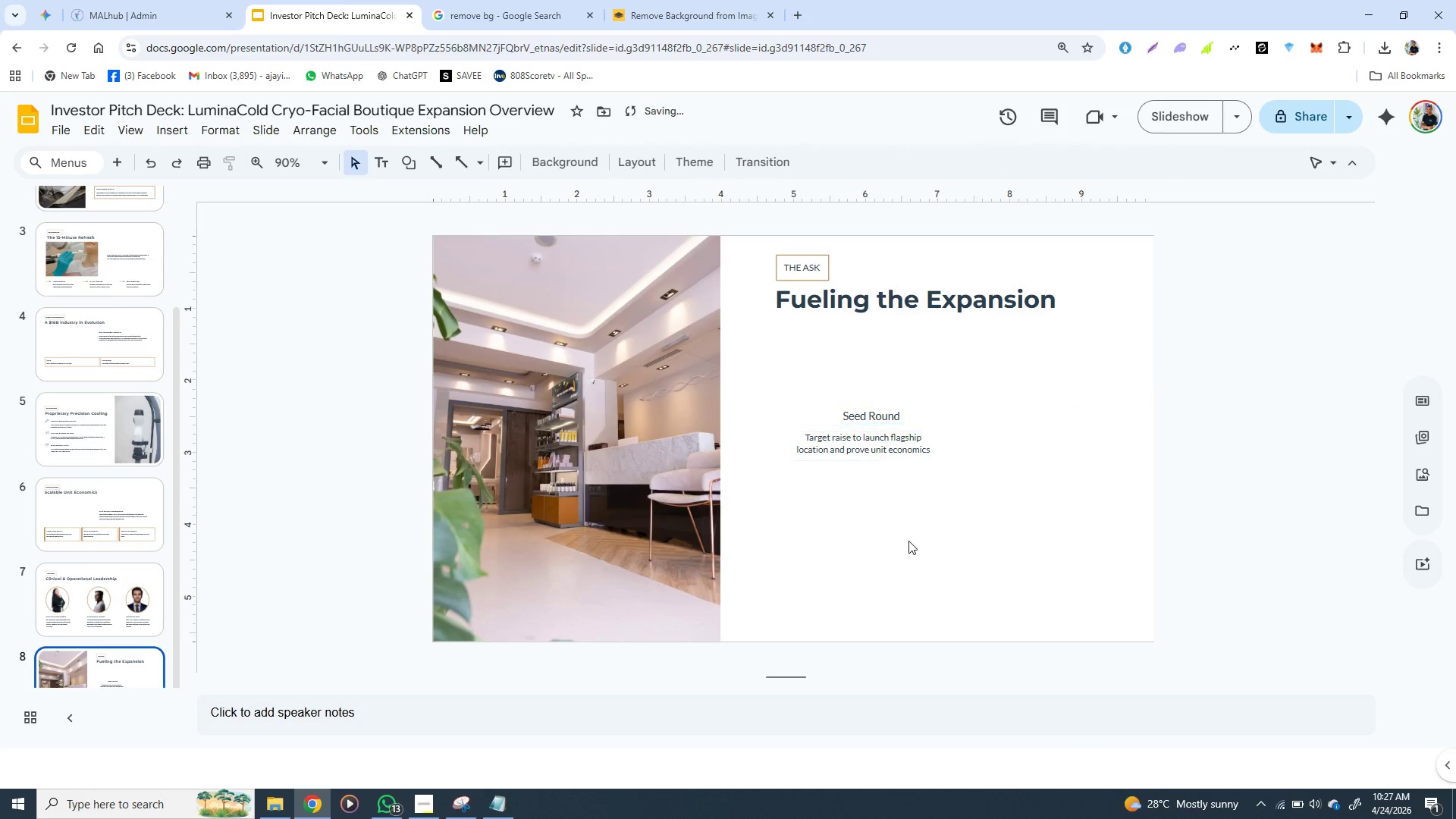 
left_click([908, 541])
 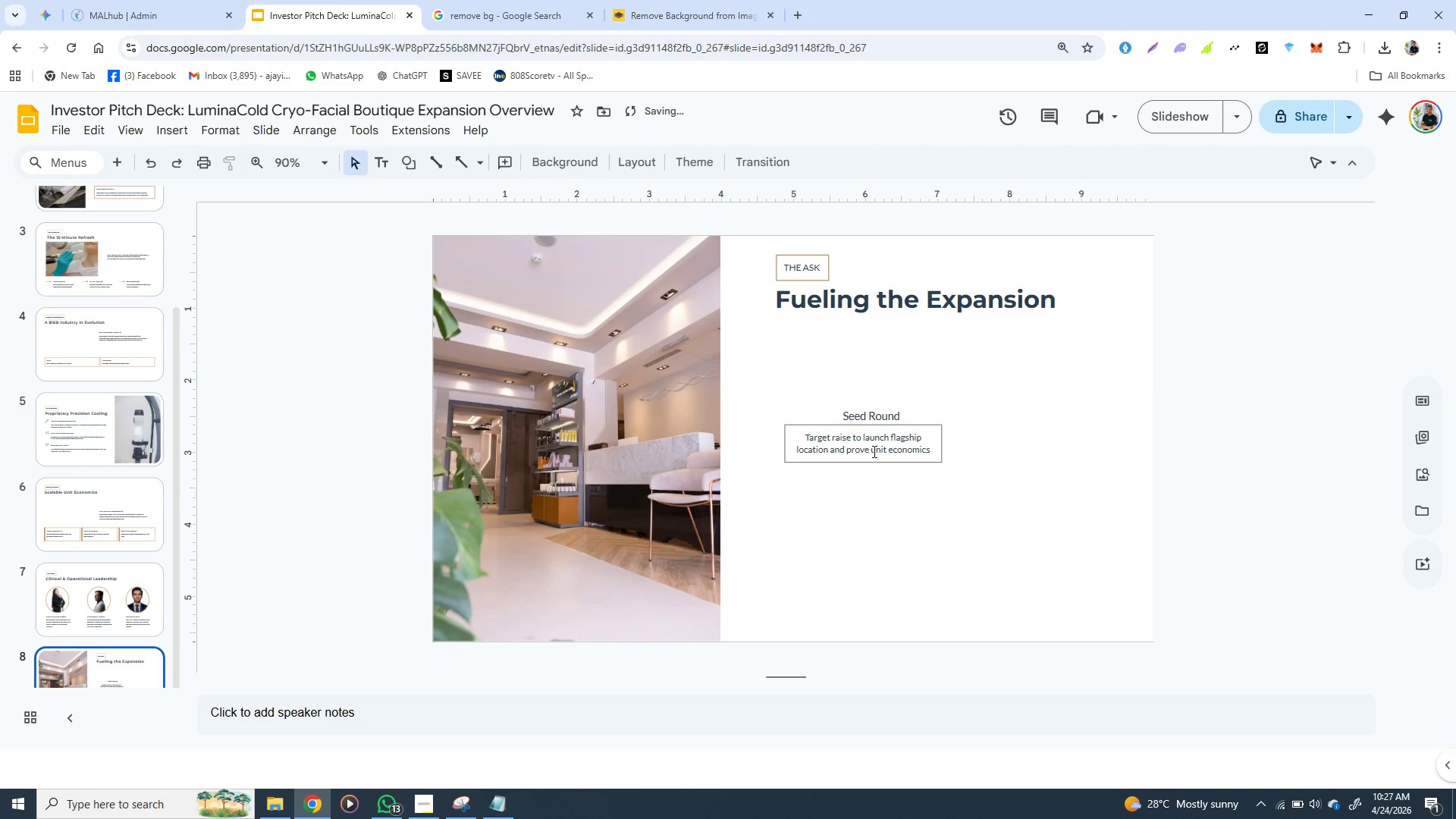 
left_click([873, 451])
 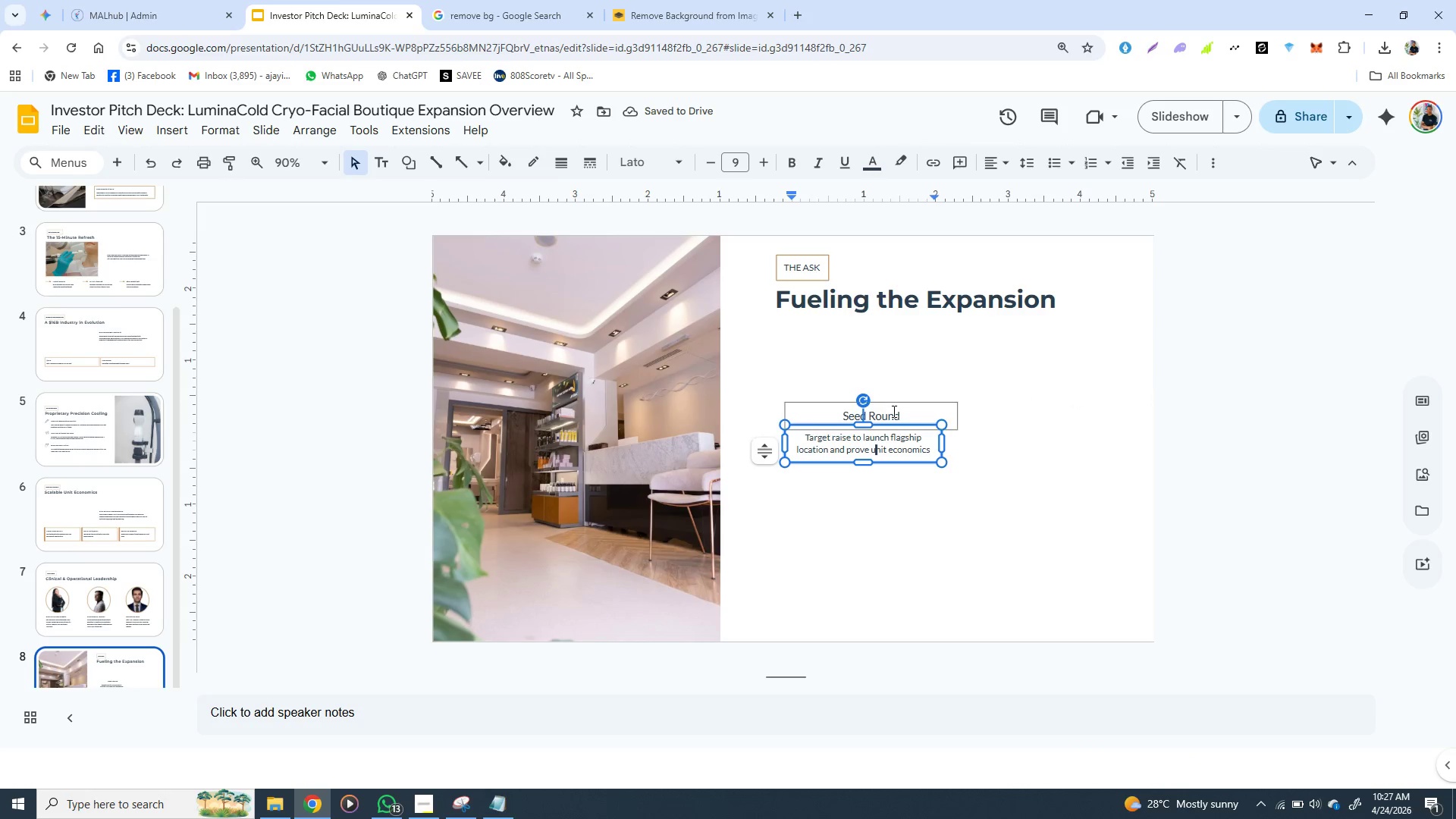 
left_click([893, 411])
 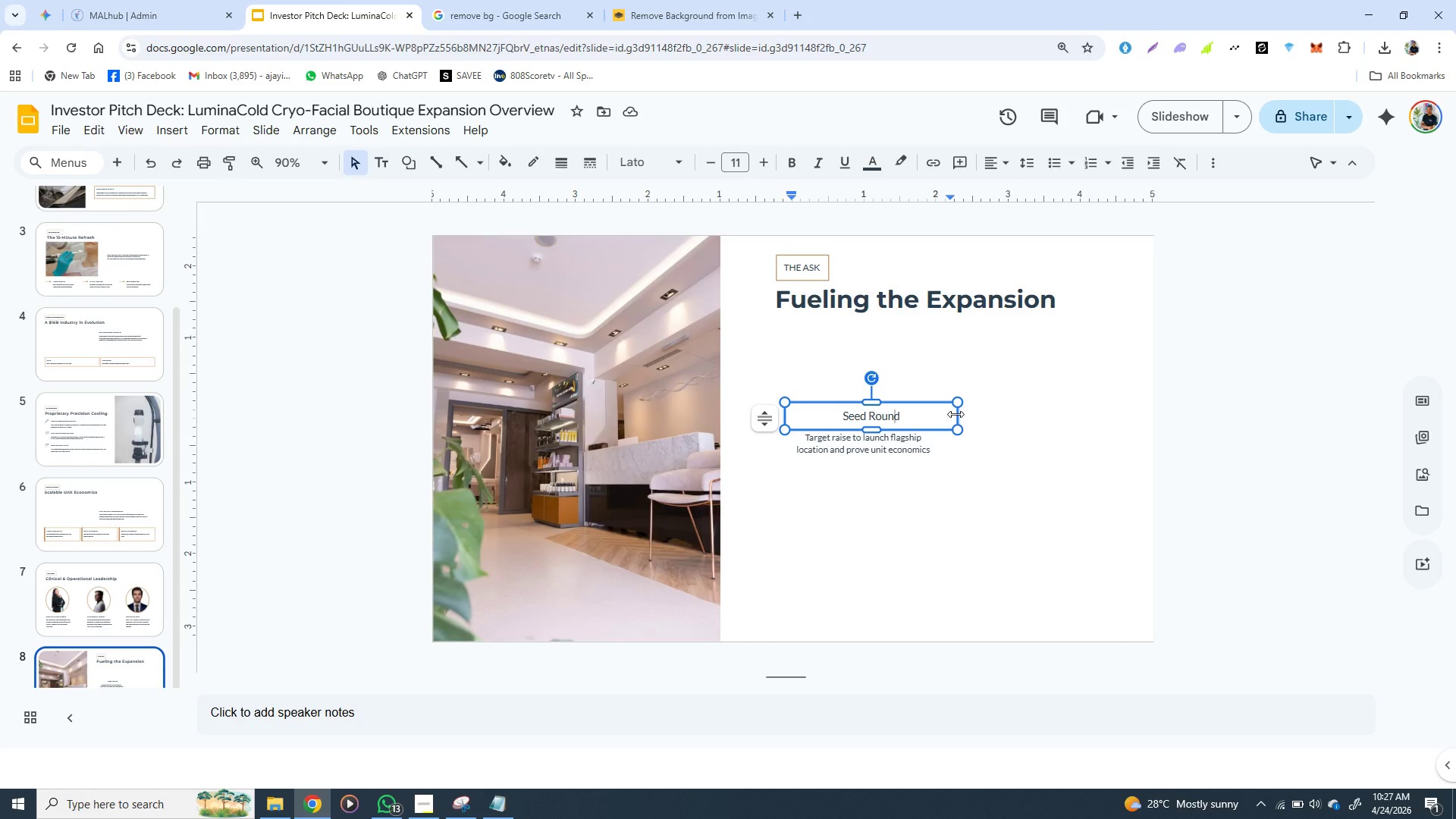 
left_click_drag(start_coordinate=[956, 414], to_coordinate=[909, 412])
 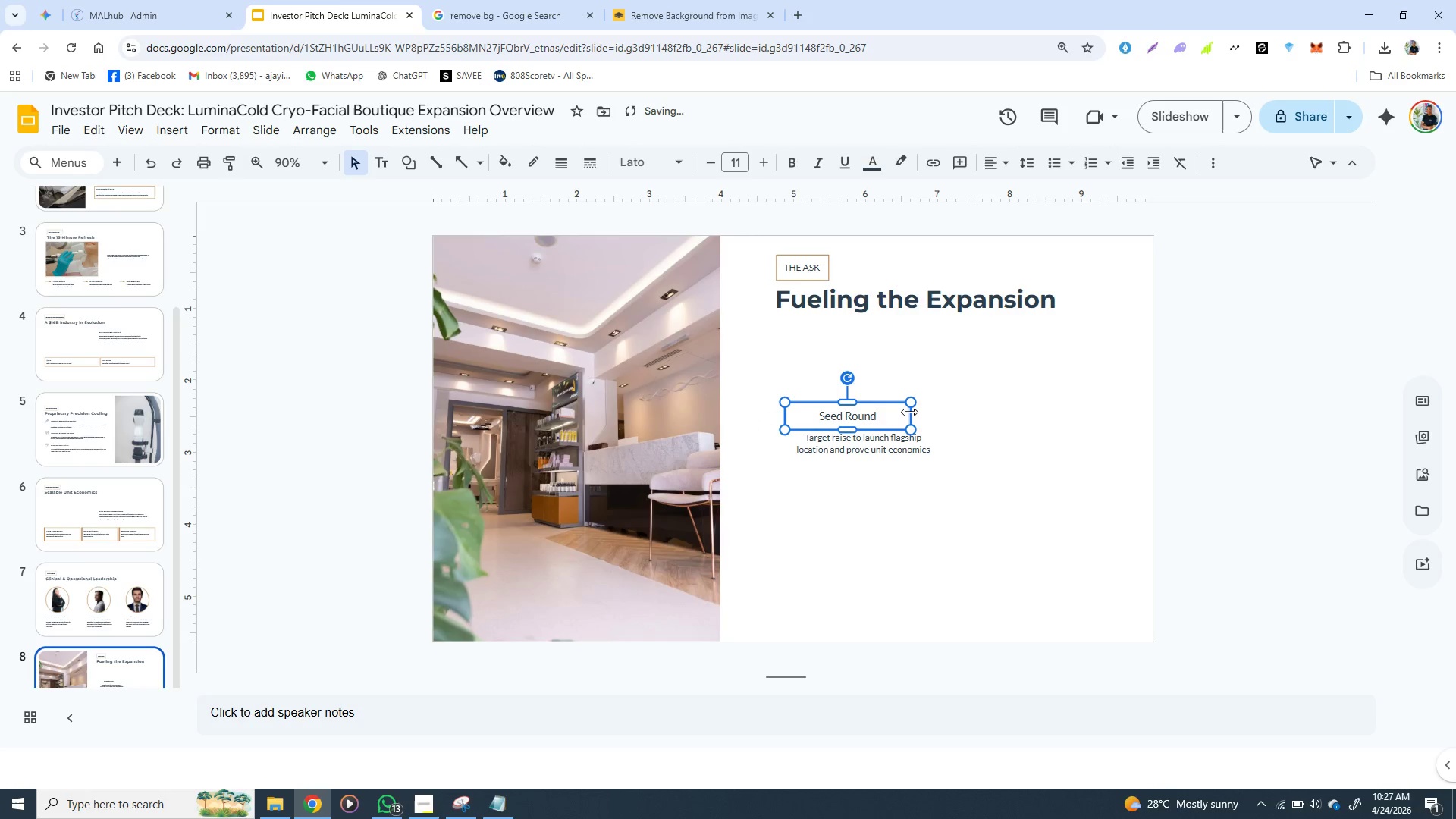 
left_click_drag(start_coordinate=[909, 412], to_coordinate=[886, 412])
 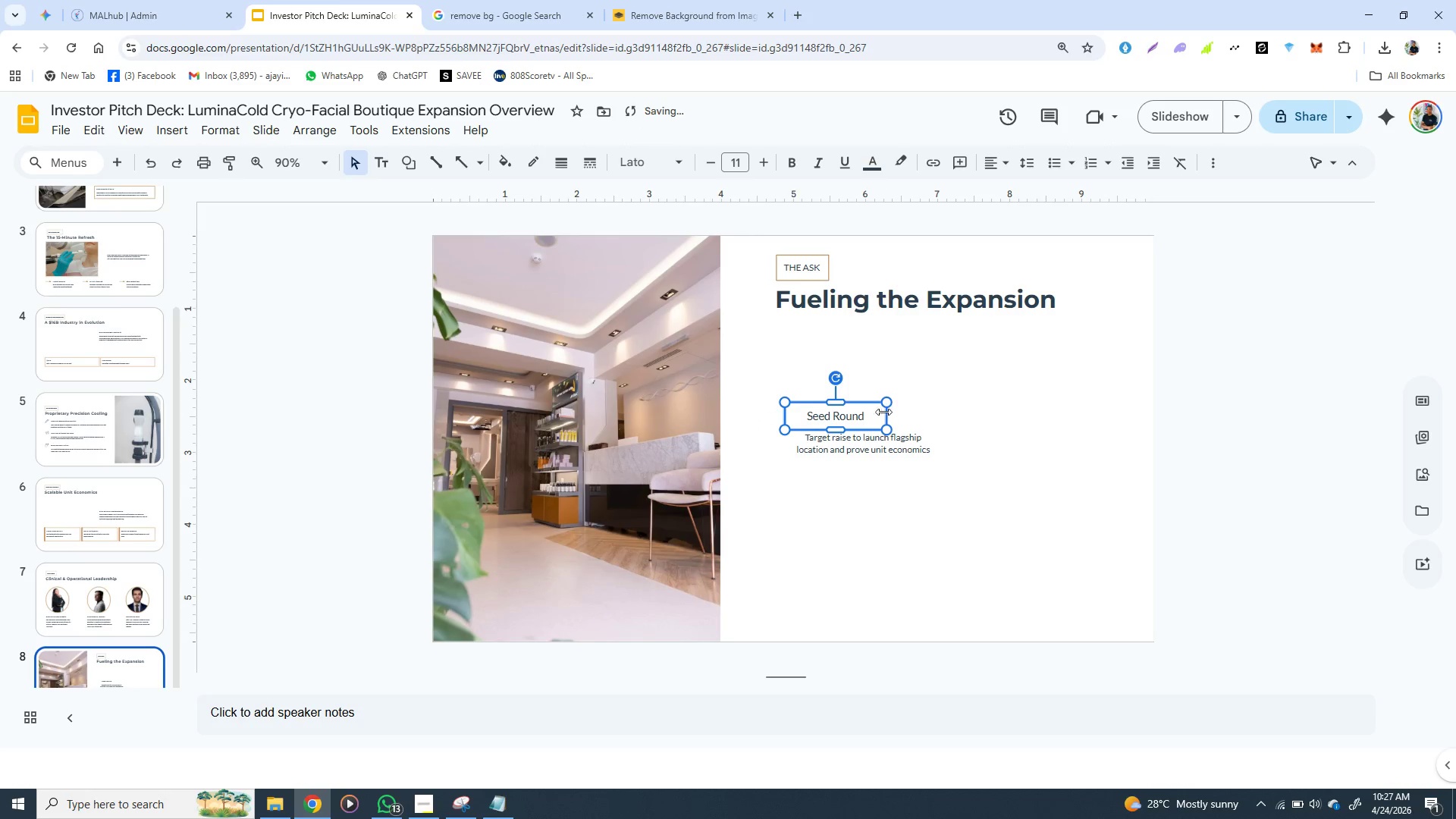 
left_click_drag(start_coordinate=[886, 412], to_coordinate=[865, 410])
 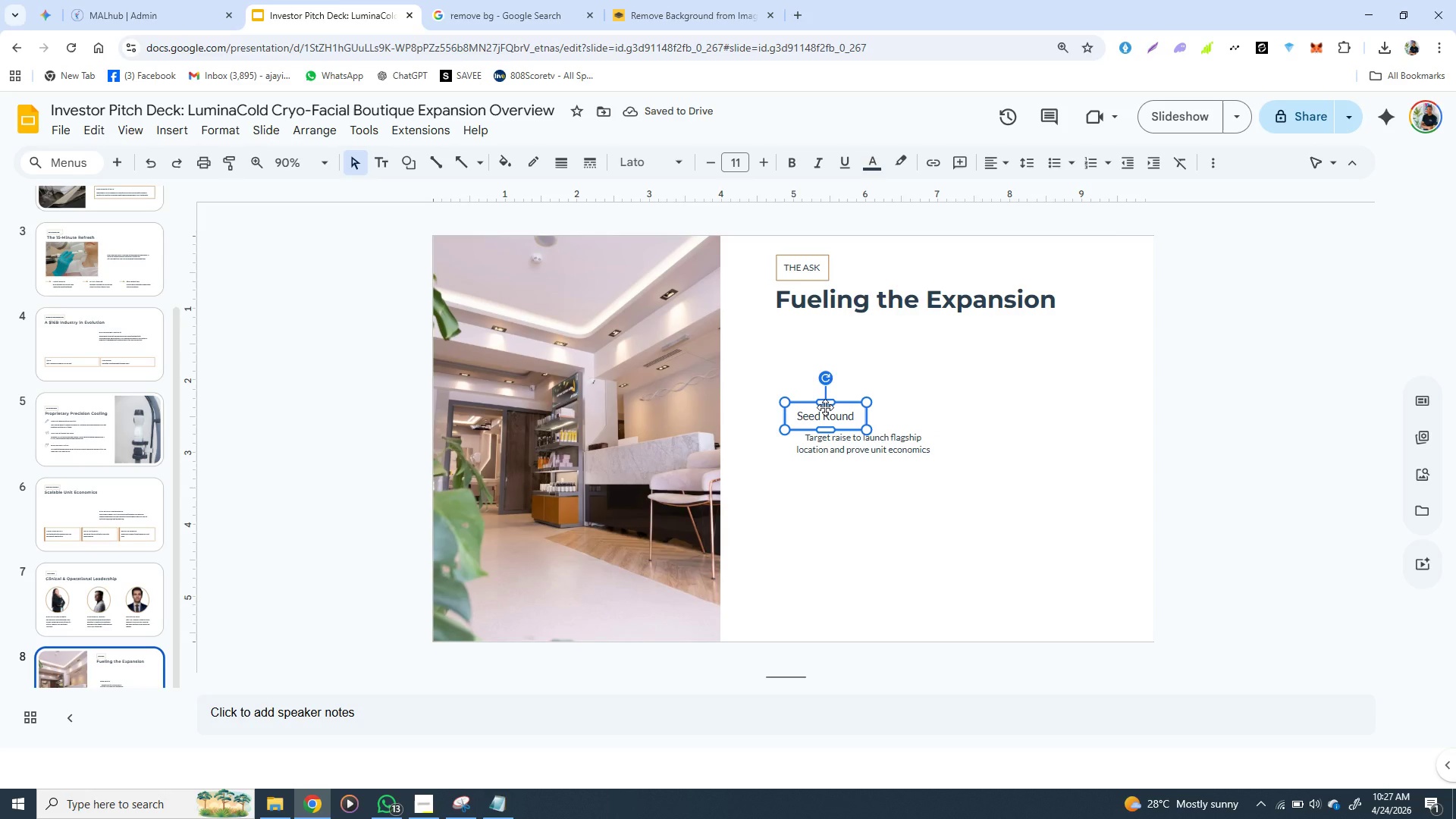 
left_click_drag(start_coordinate=[825, 407], to_coordinate=[864, 400])
 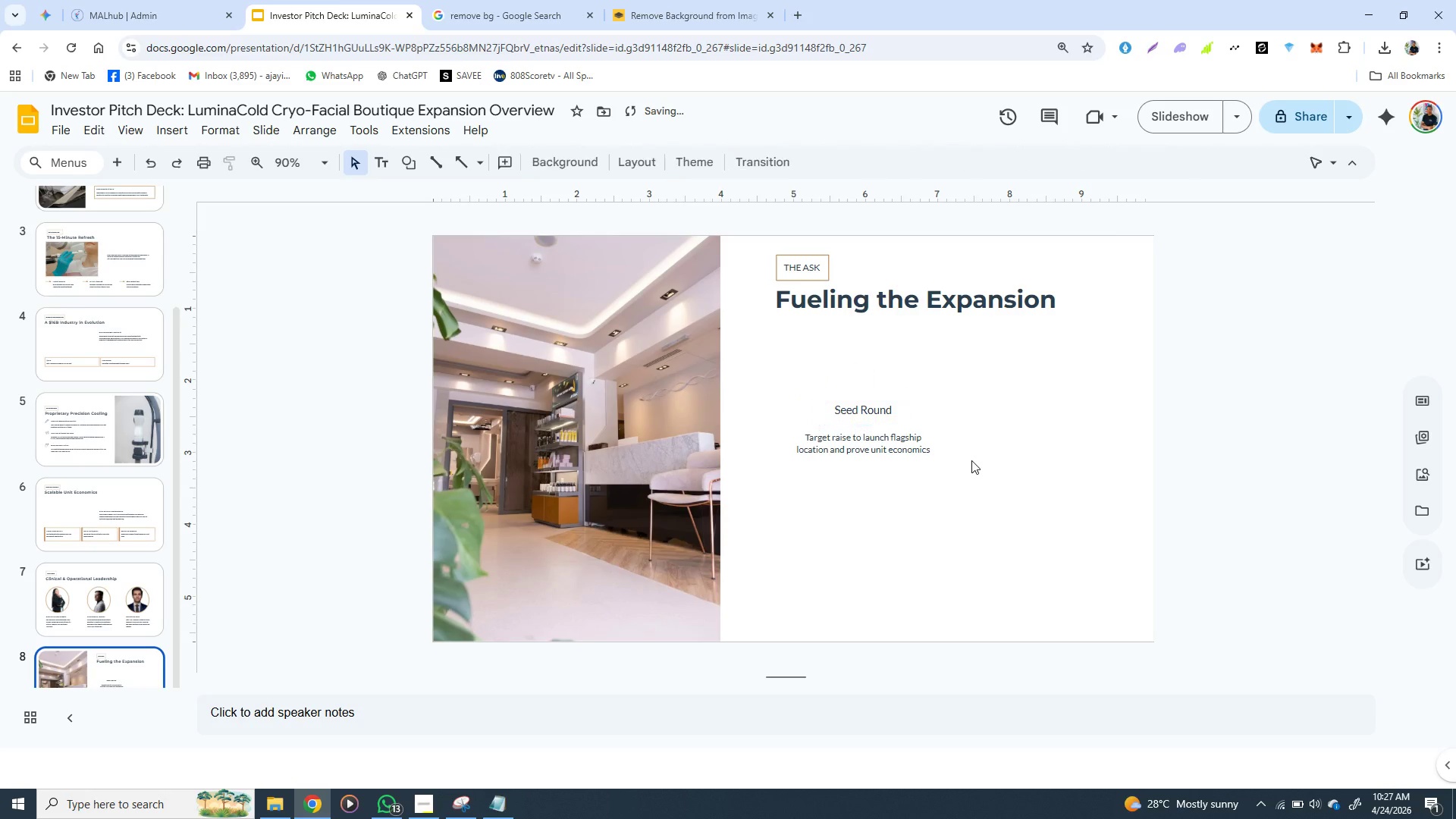 
left_click([971, 460])
 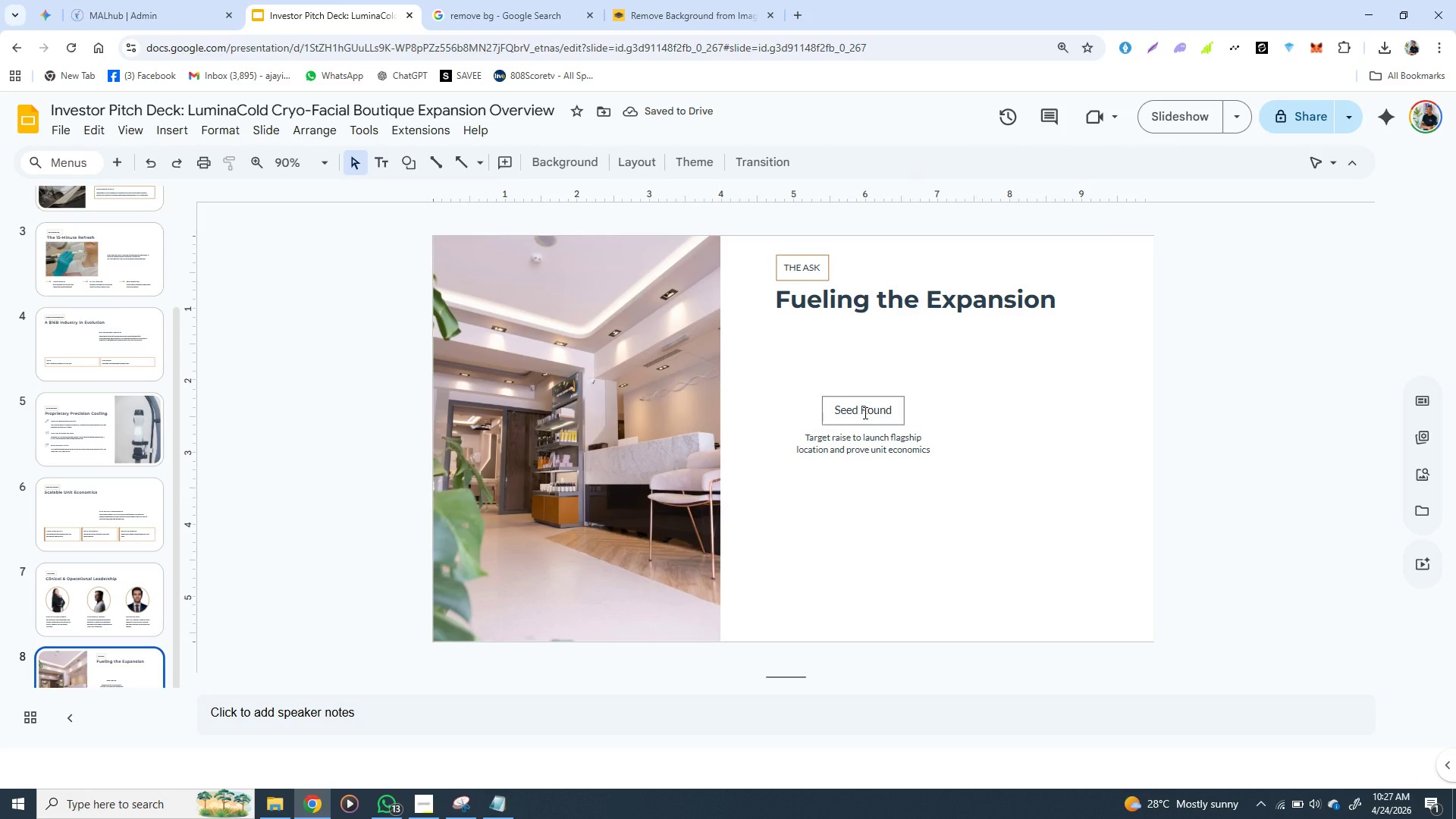 
left_click([864, 413])
 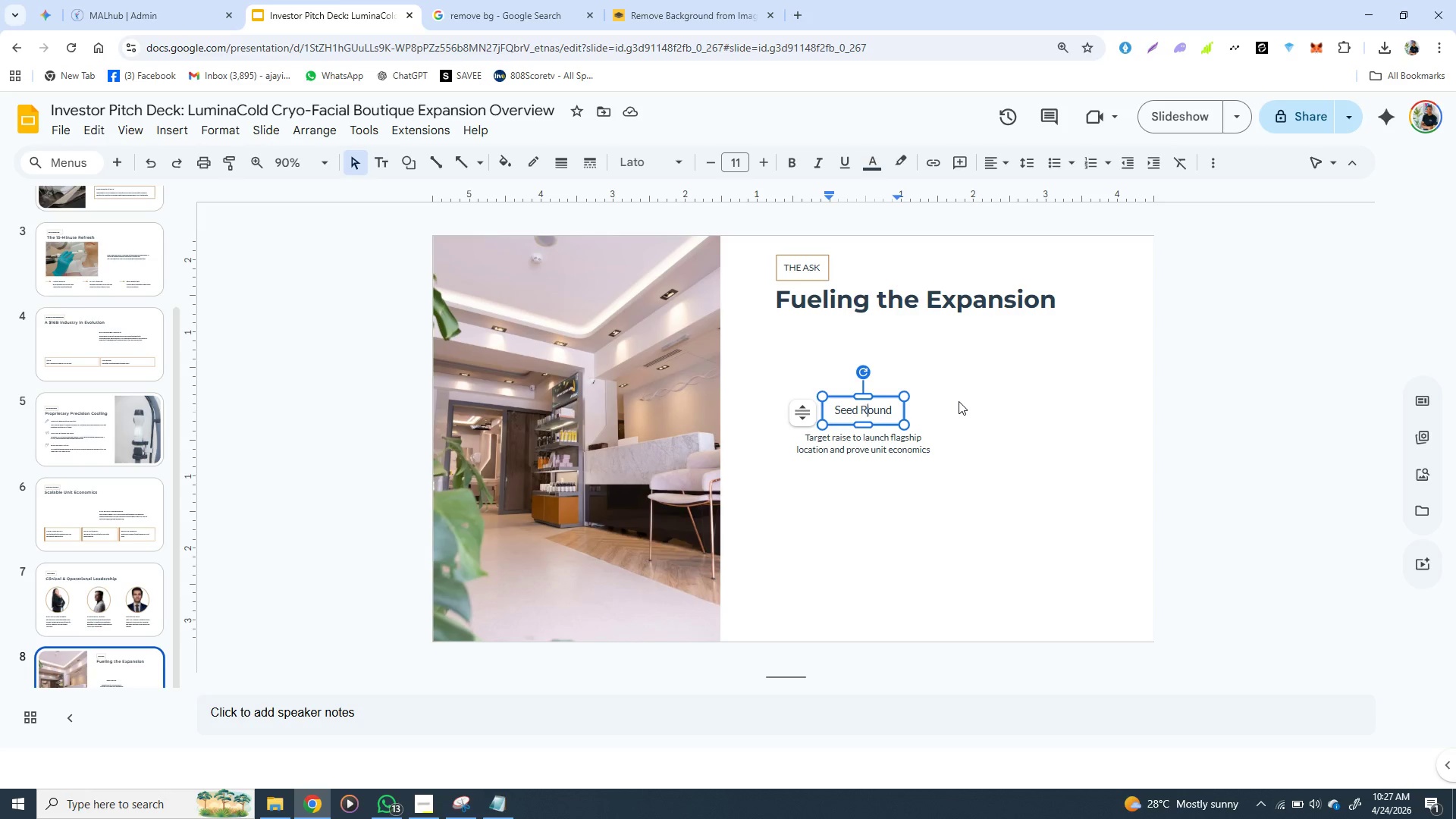 
left_click([959, 401])
 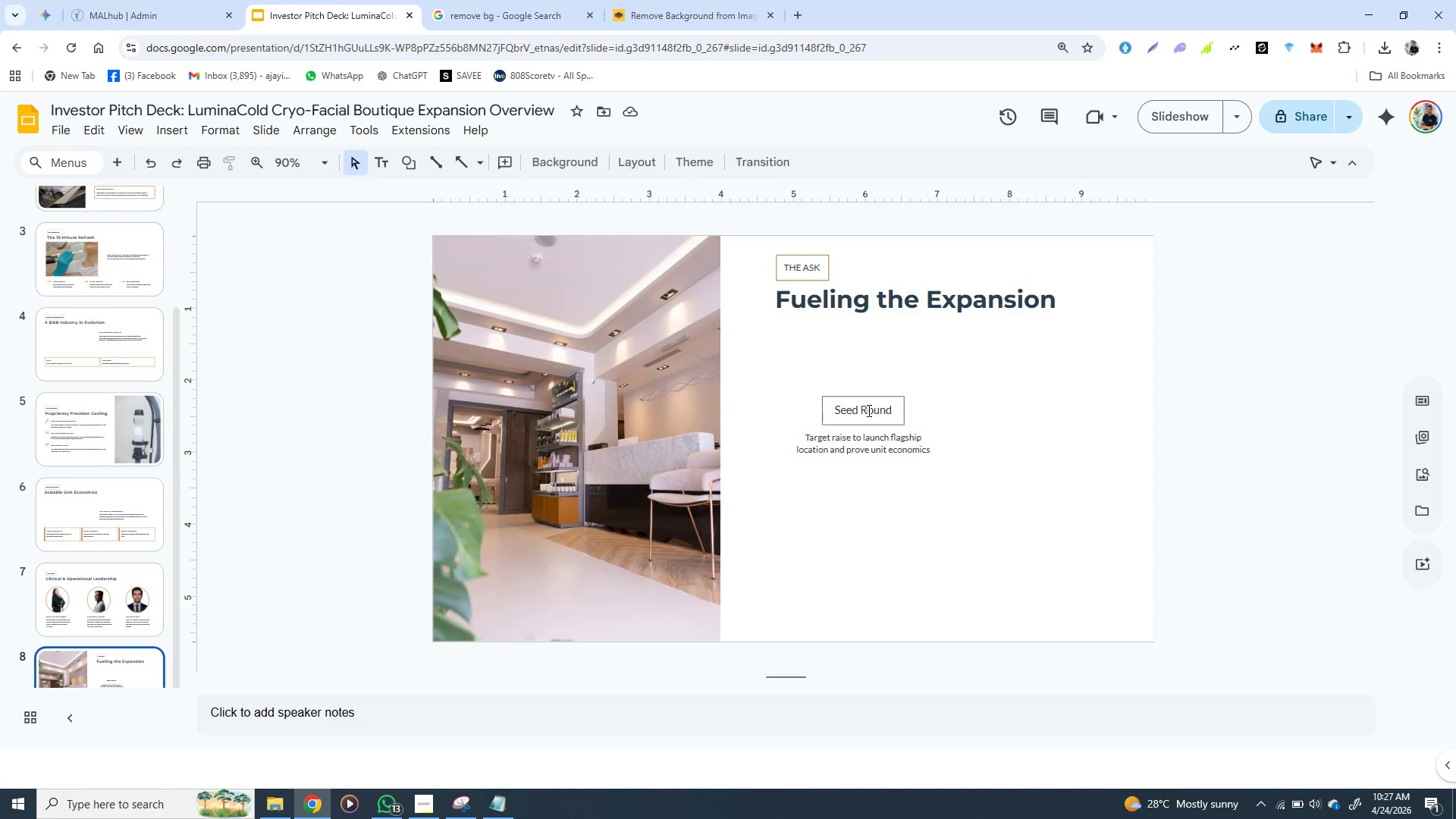 
left_click([868, 410])
 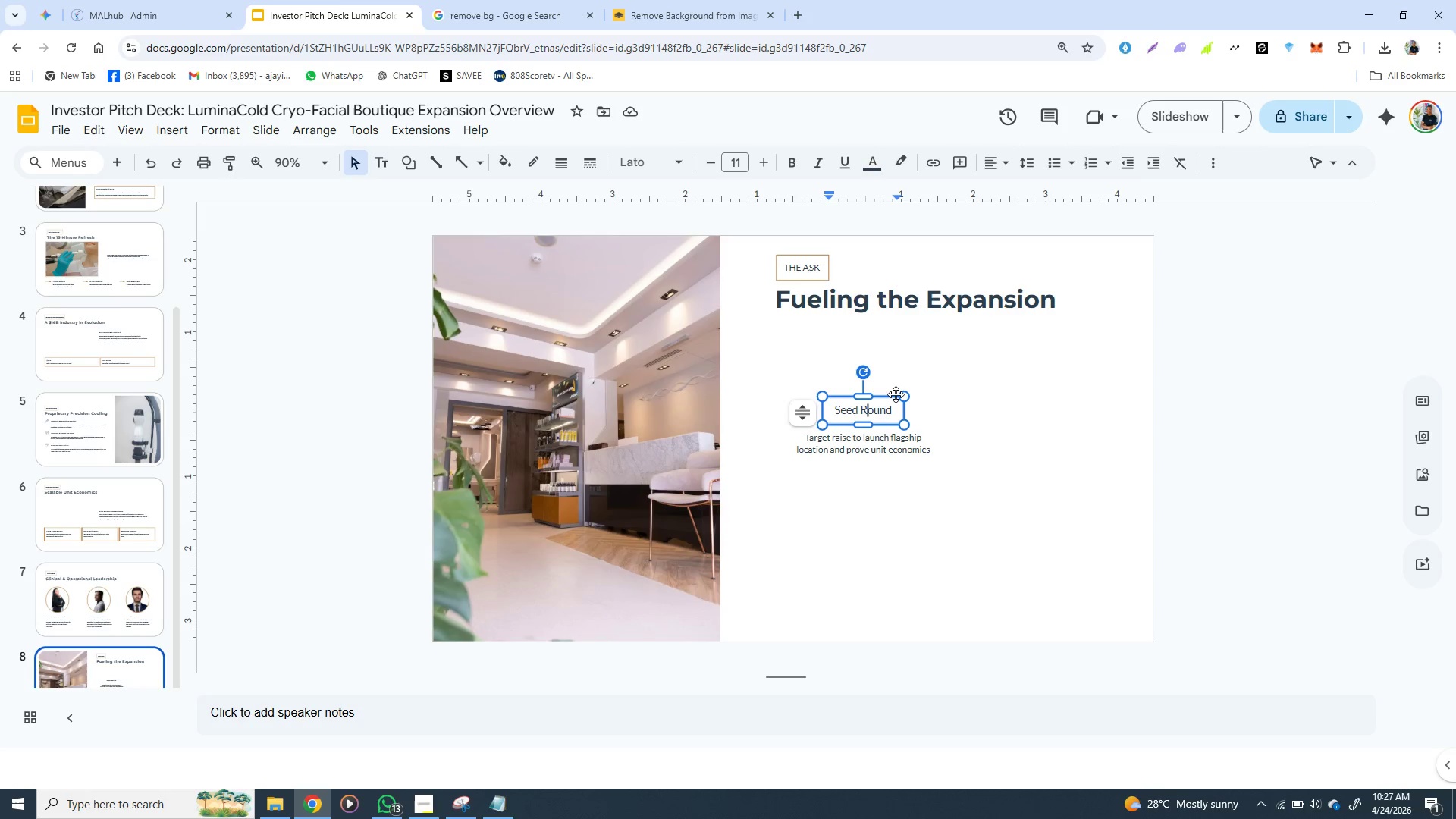 
left_click([896, 394])
 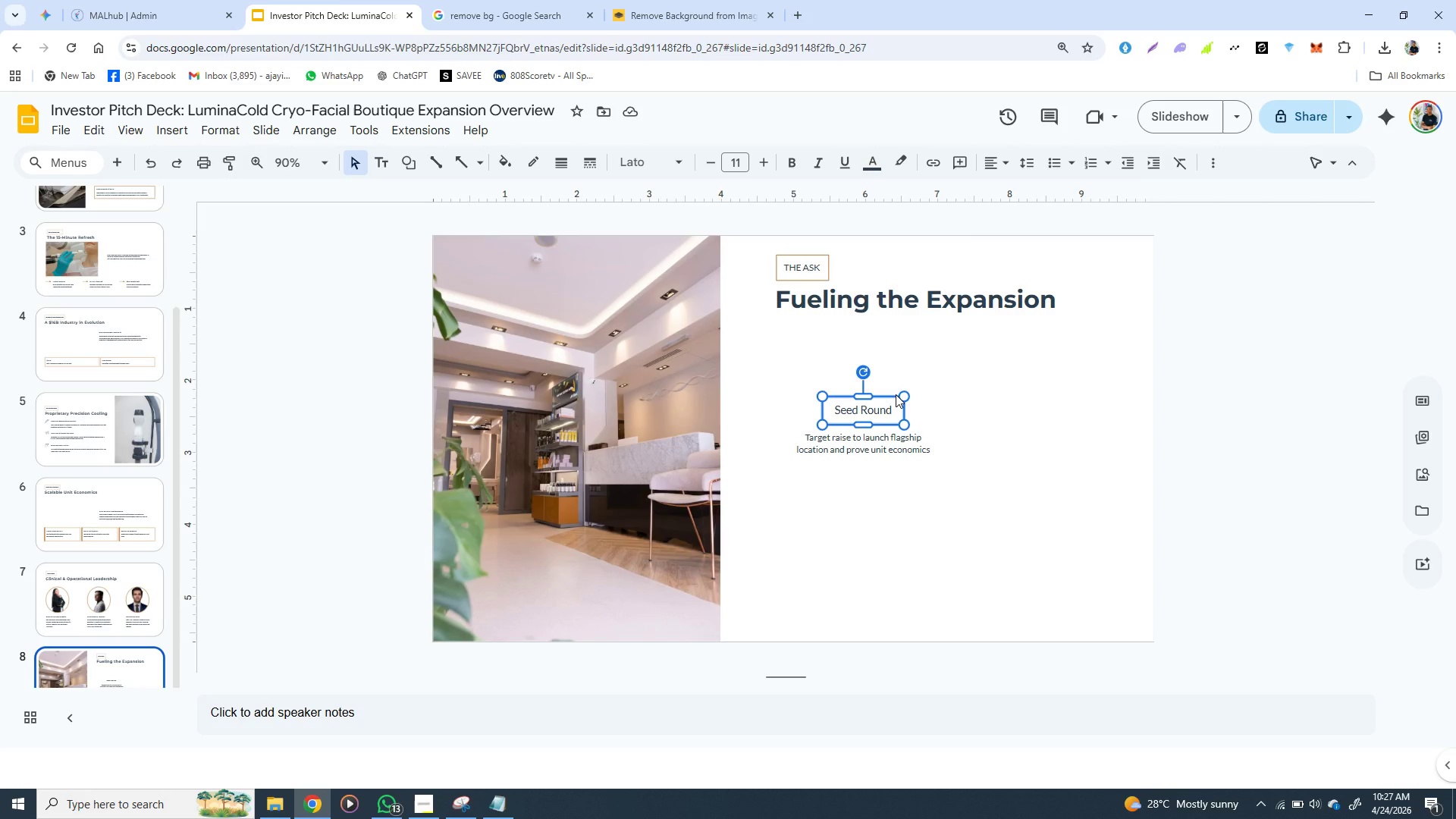 
key(Control+D)
 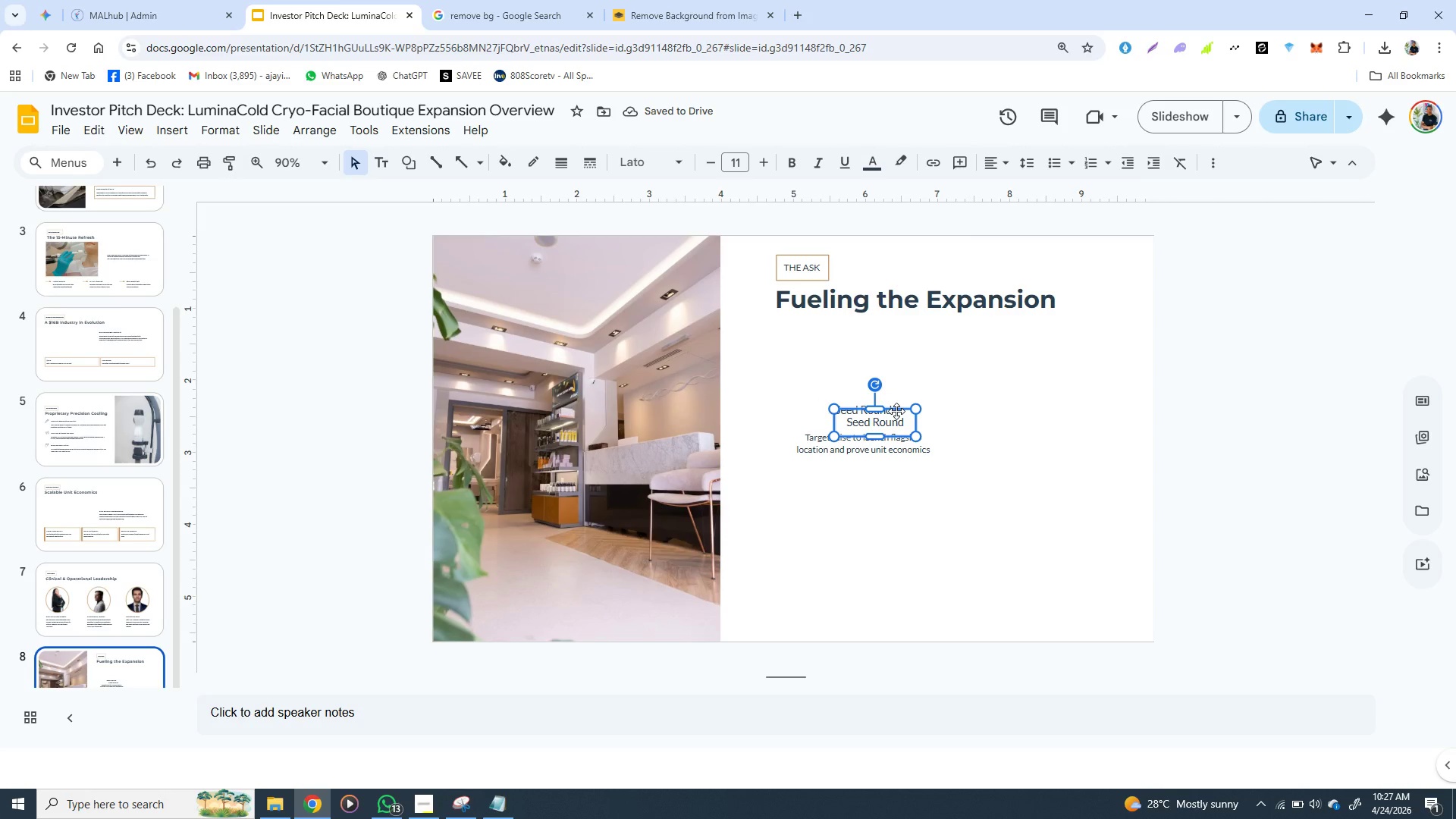 
left_click_drag(start_coordinate=[896, 411], to_coordinate=[893, 374])
 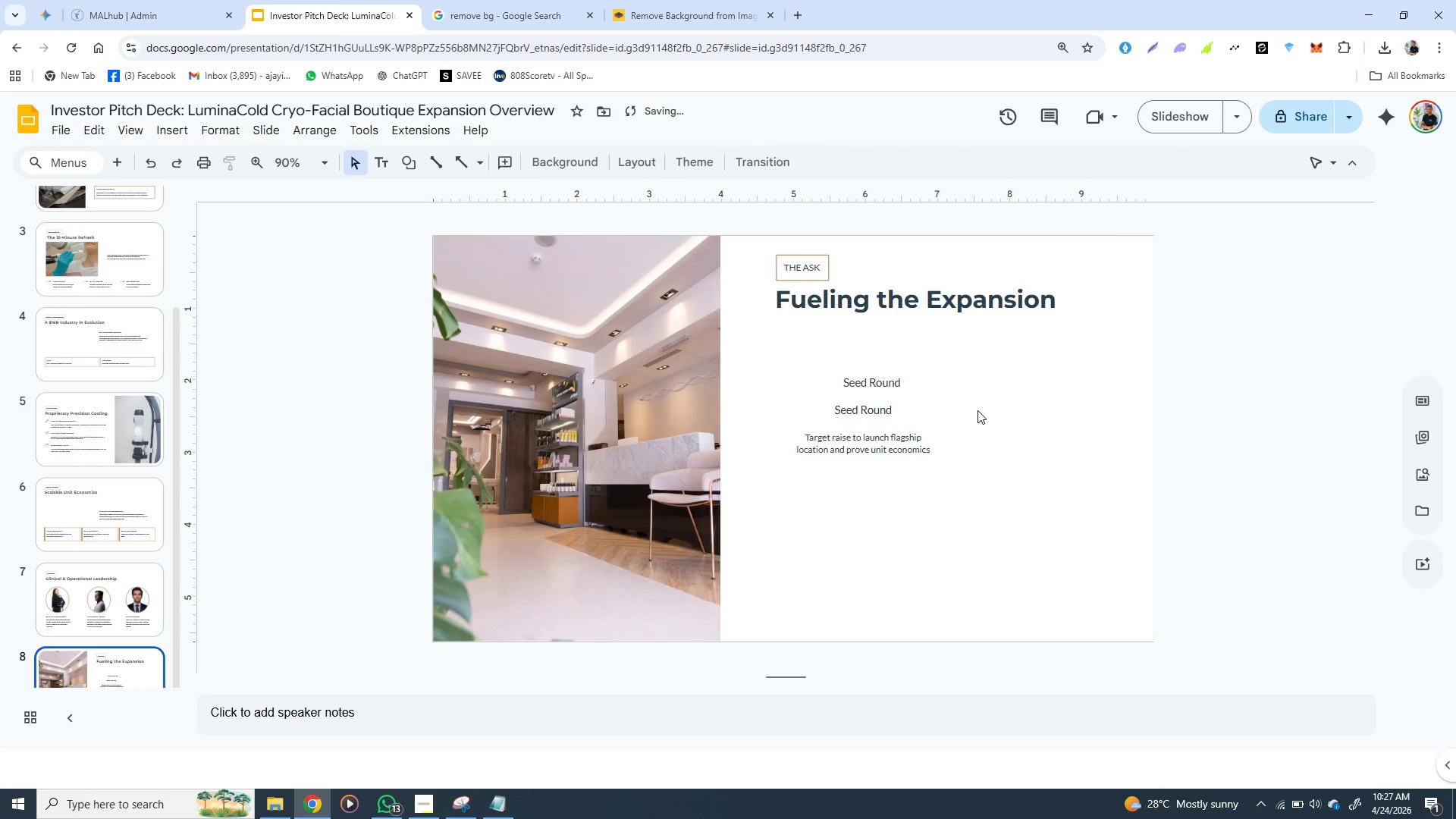 
left_click([977, 410])
 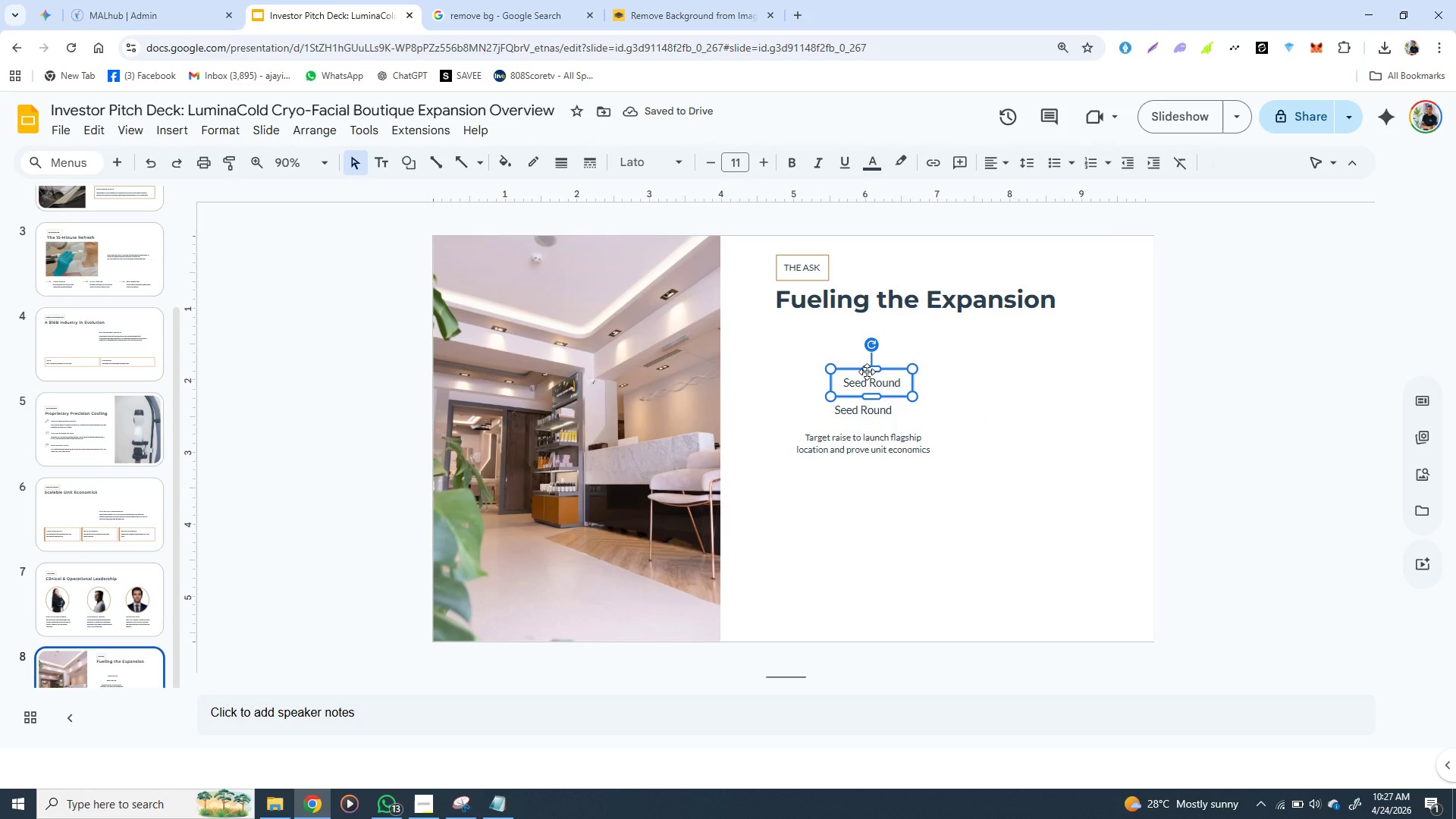 
left_click([867, 372])
 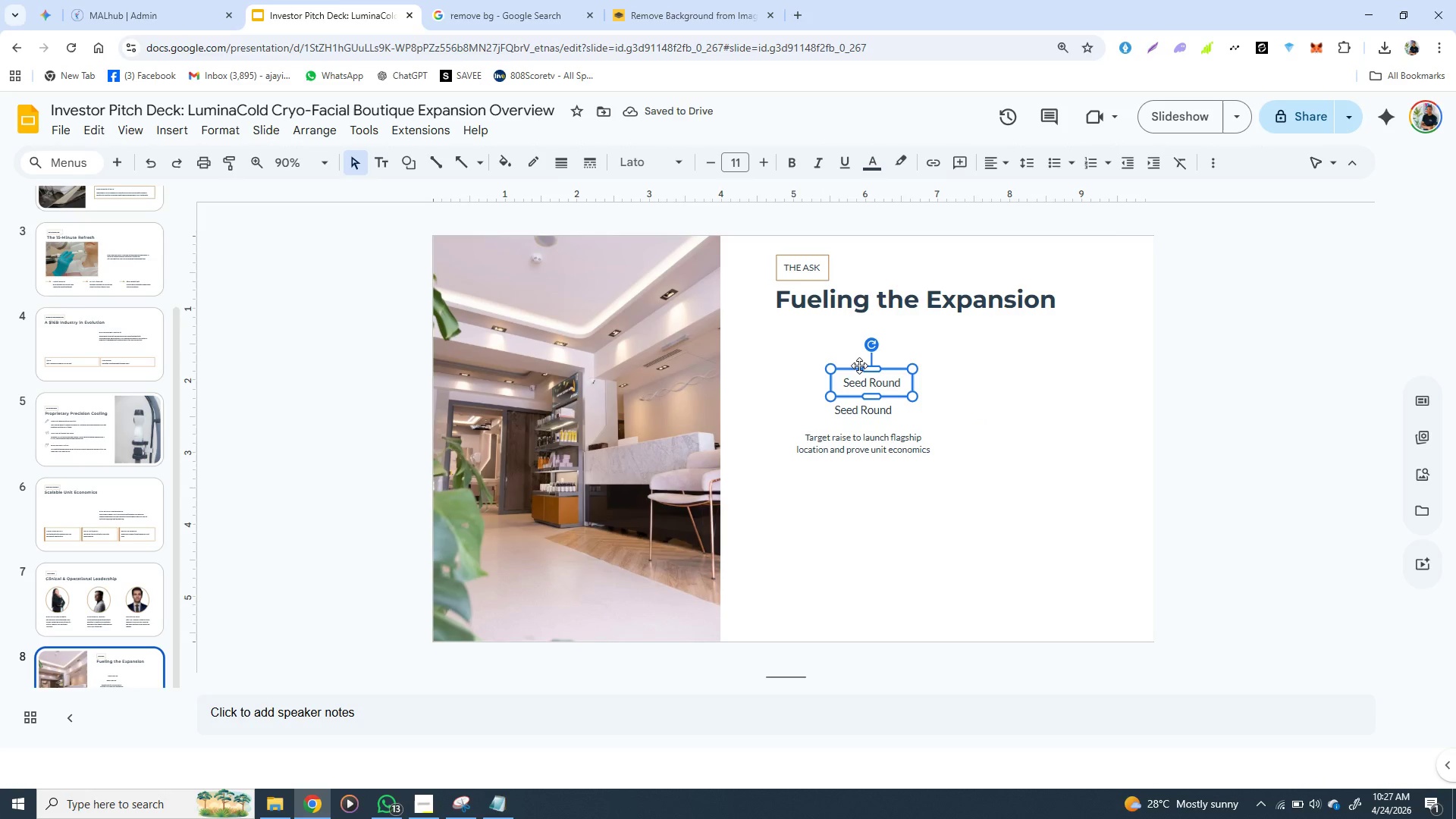 
left_click_drag(start_coordinate=[859, 366], to_coordinate=[852, 363])
 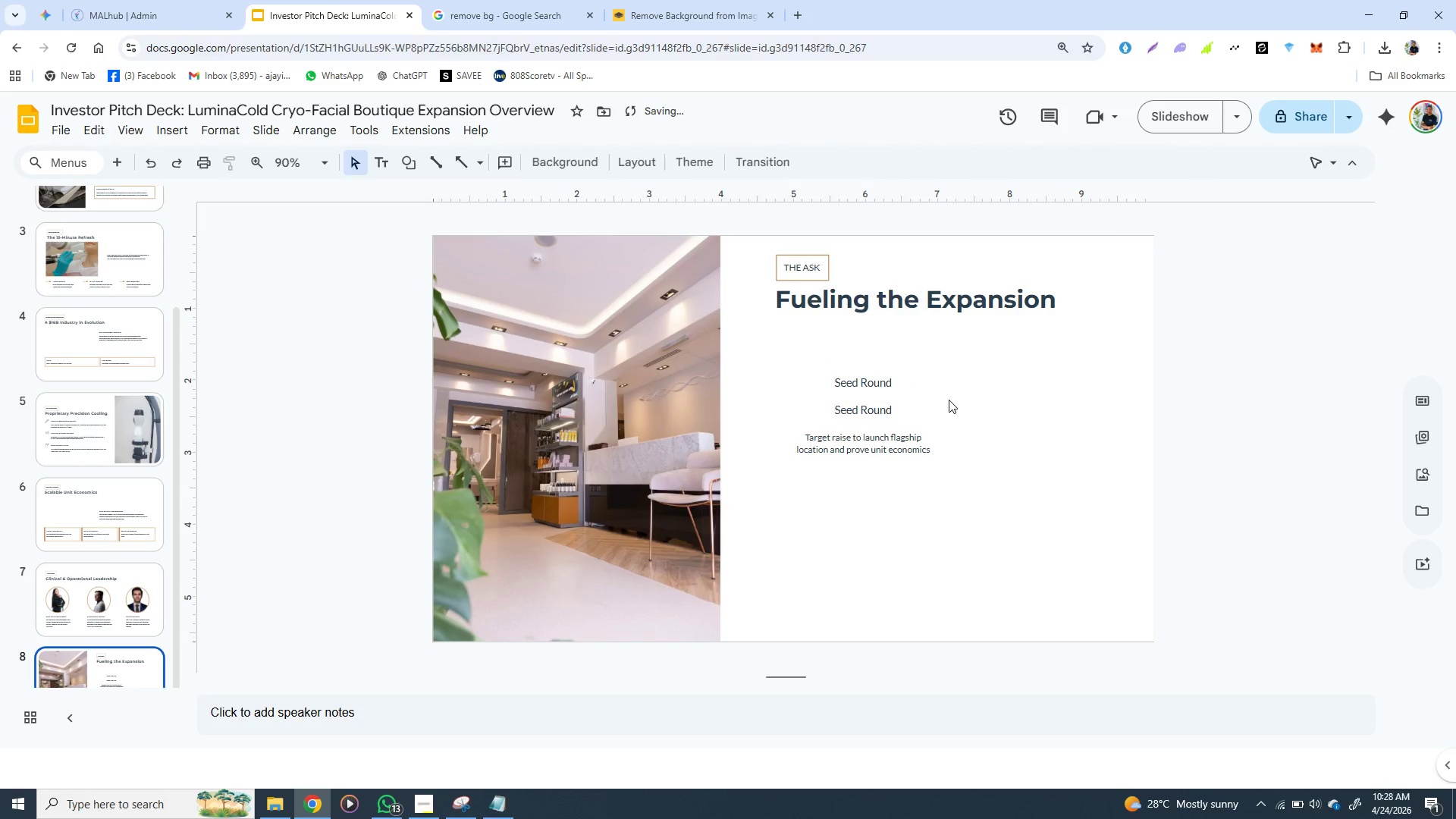 
left_click([949, 400])
 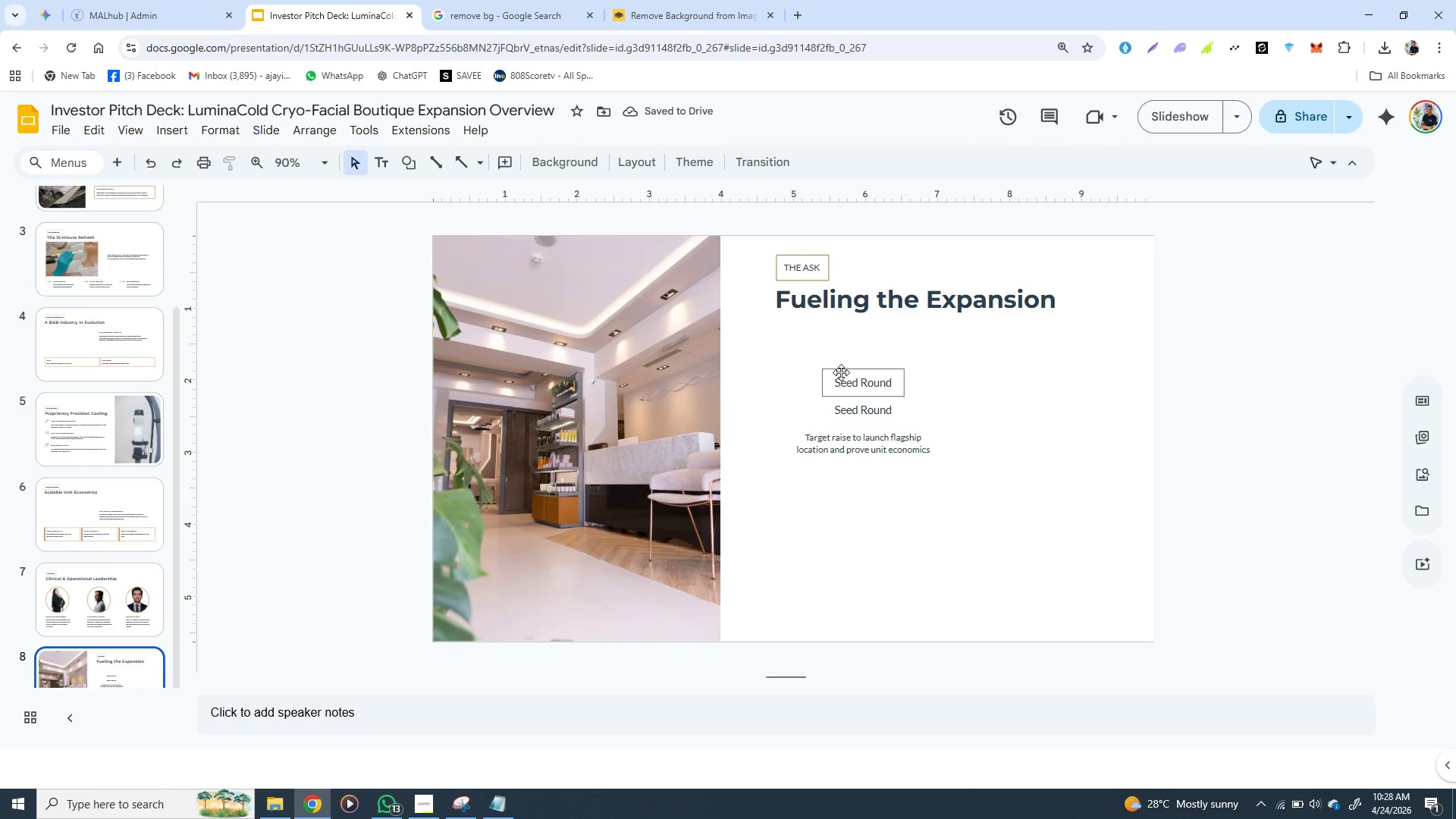 
left_click([841, 372])
 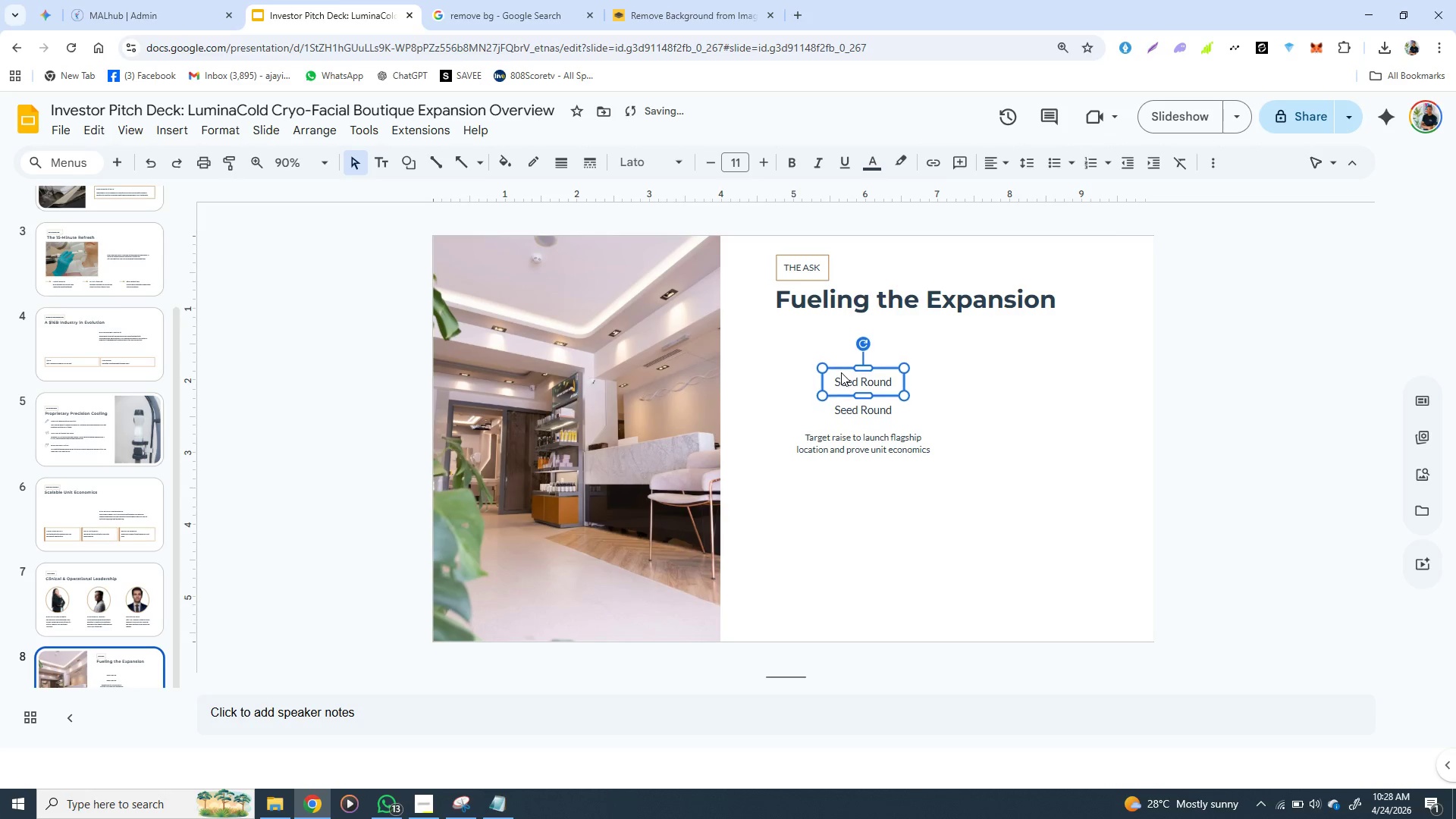 
key(ArrowUp)
 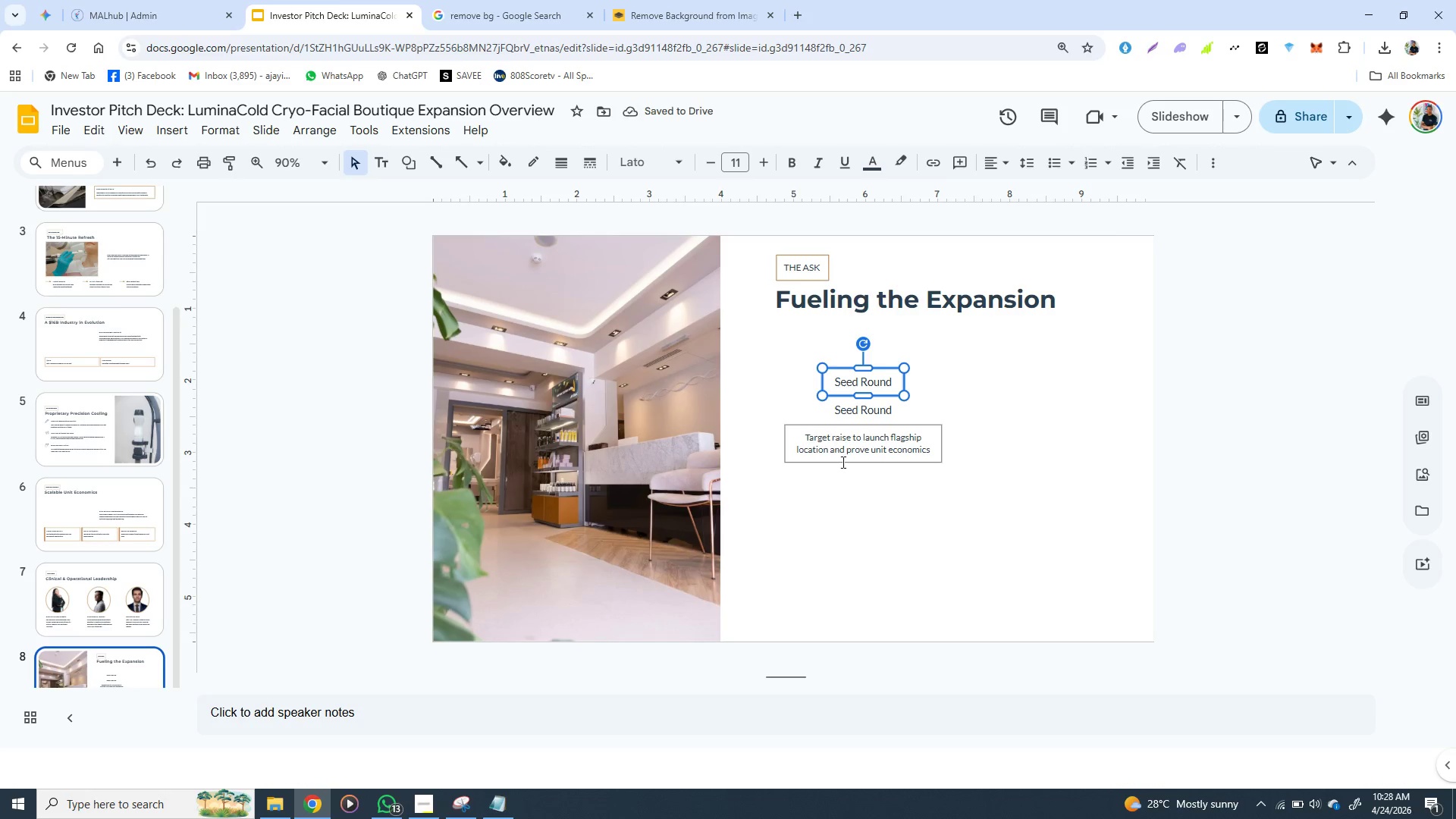 
left_click([858, 485])
 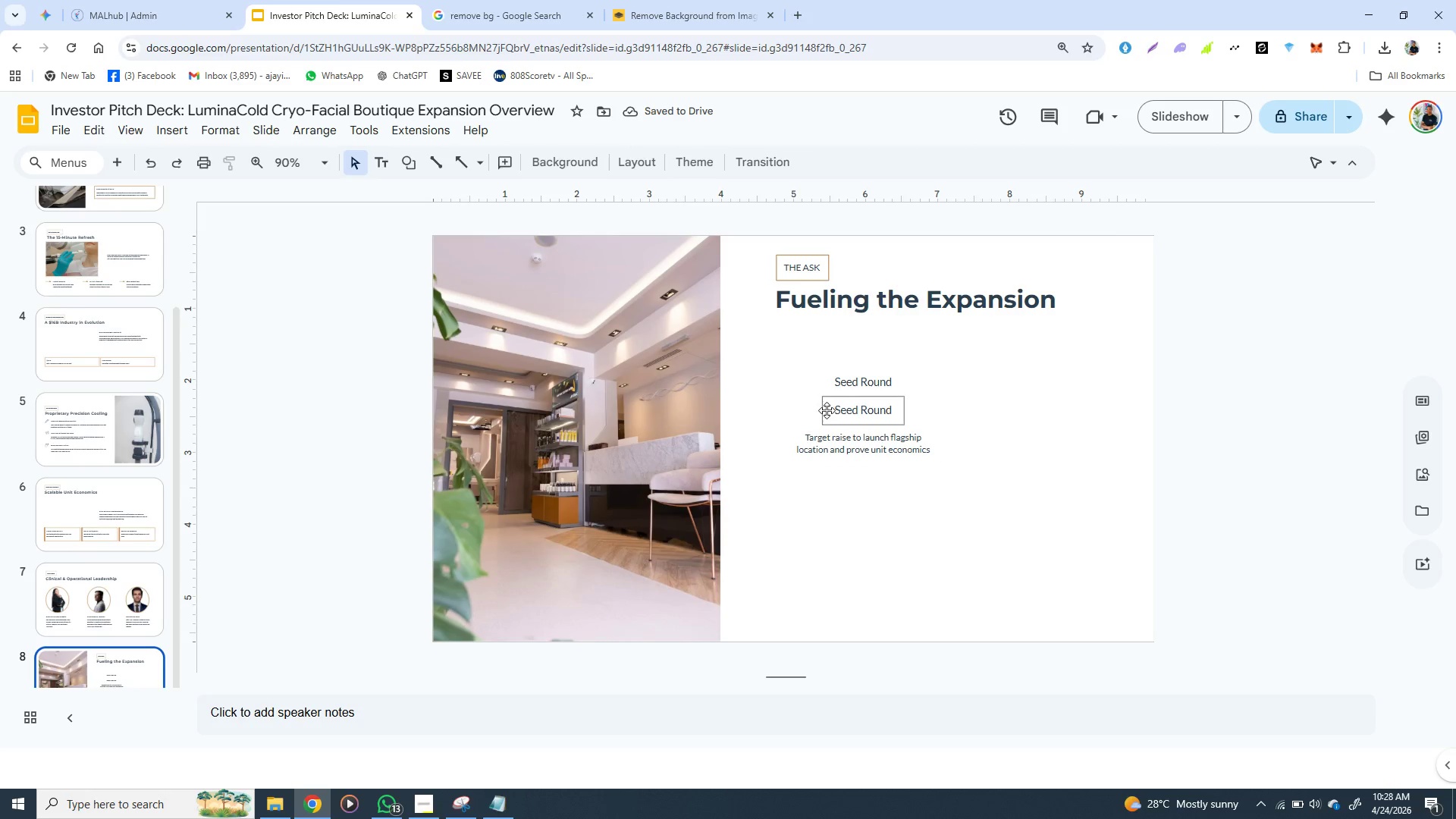 
mouse_move([827, 408])
 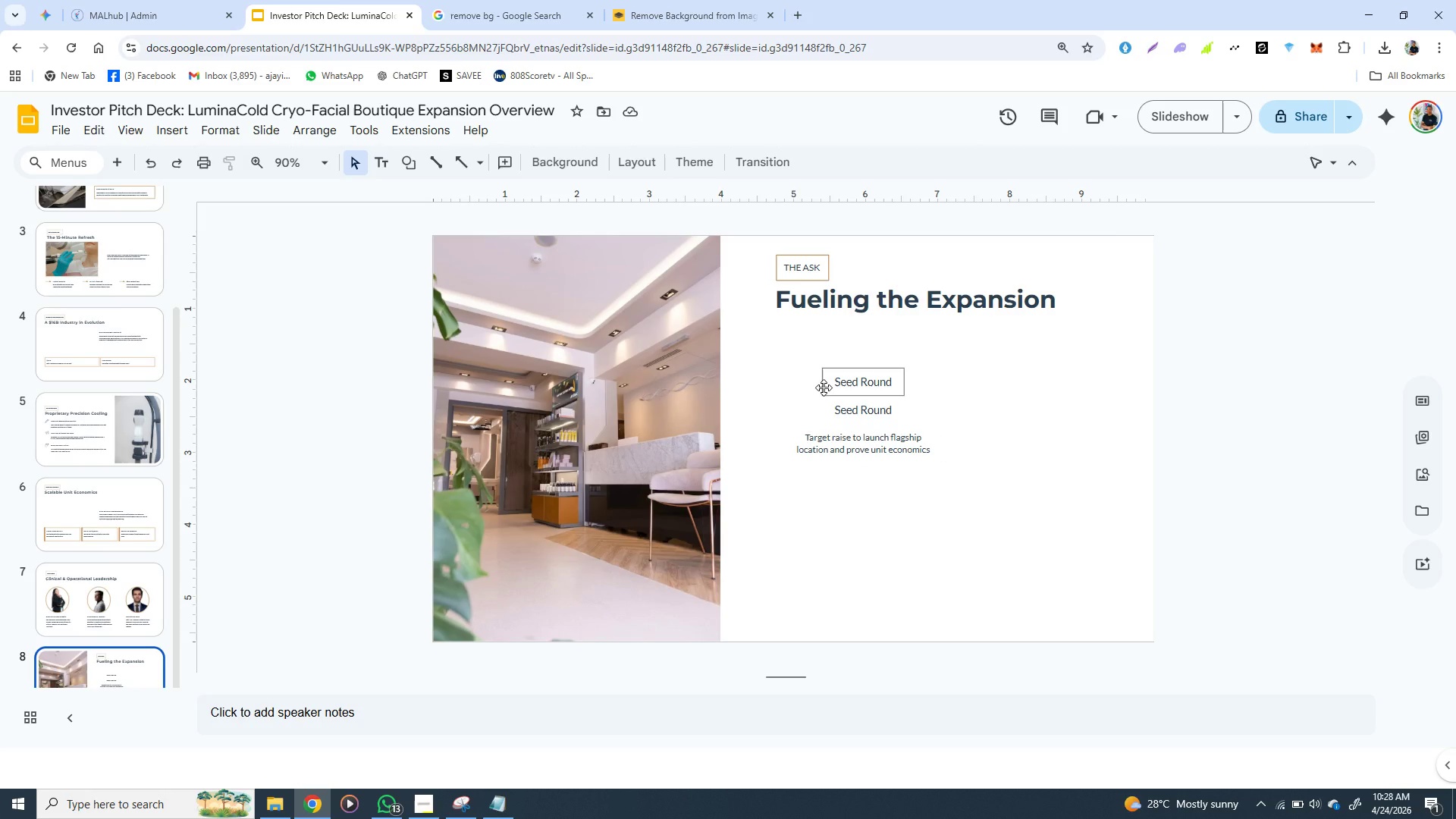 
left_click([824, 388])
 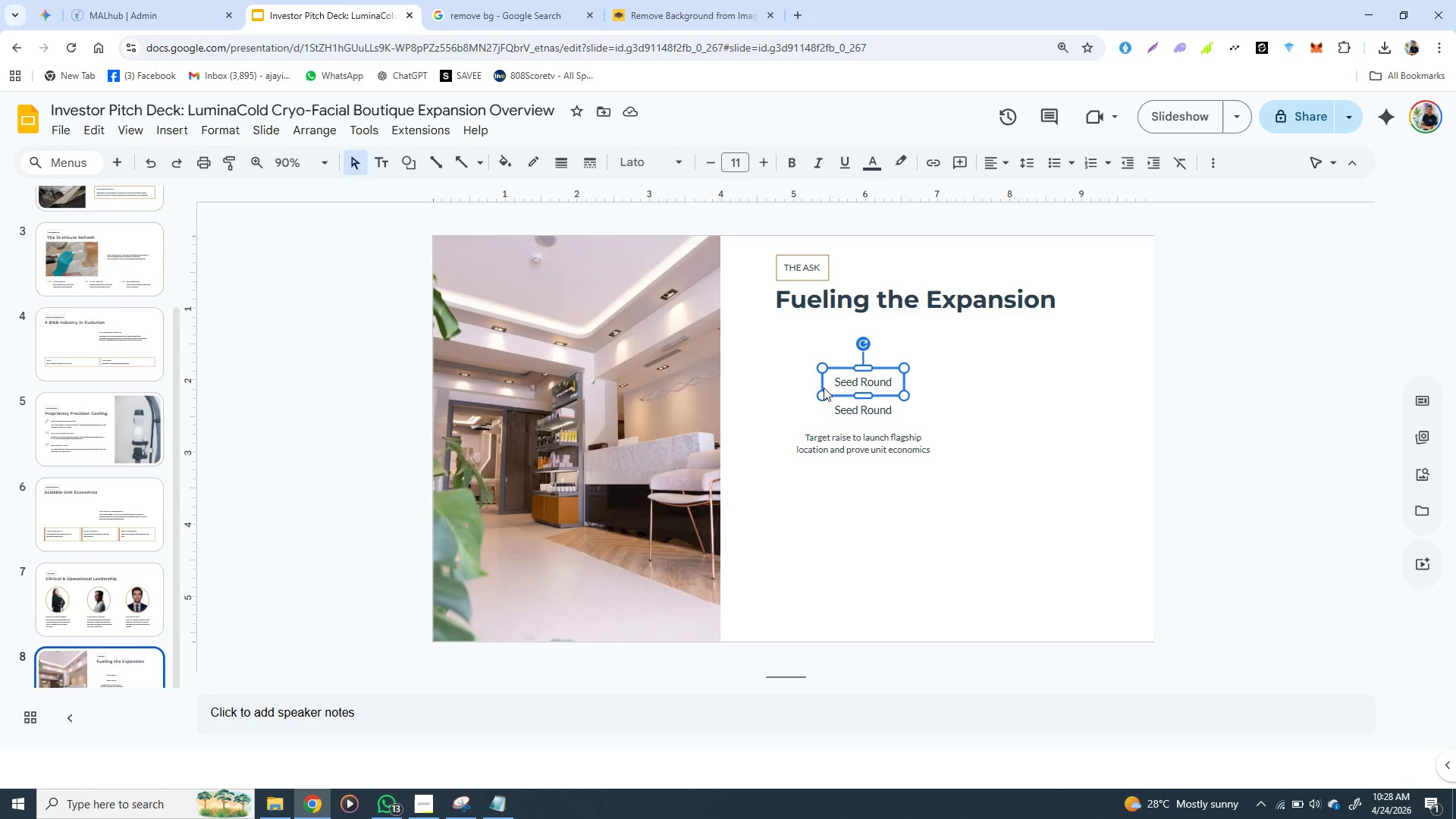 
hold_key(key=ShiftLeft, duration=1.52)
 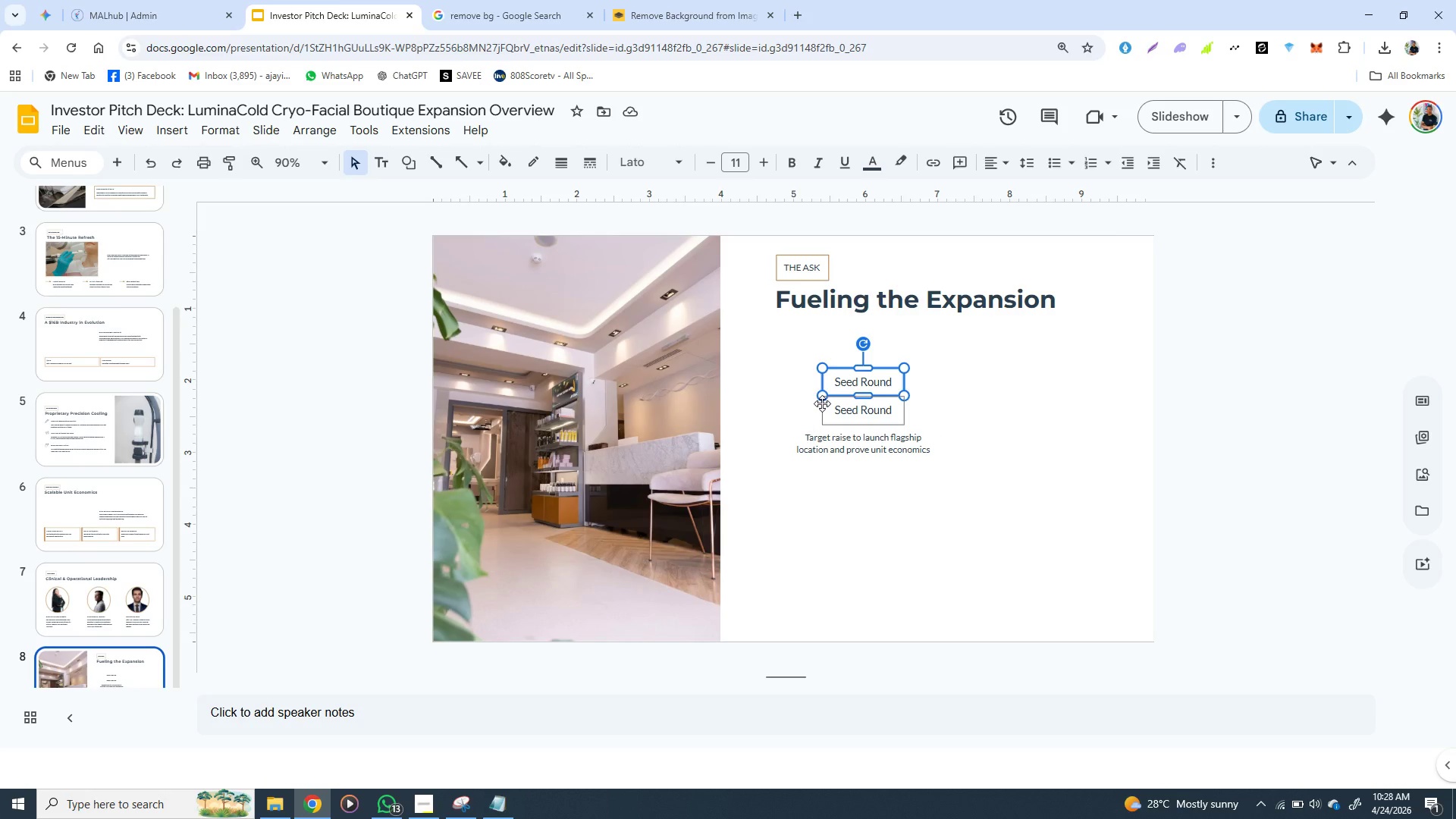 
hold_key(key=ShiftLeft, duration=1.51)
left_click([822, 403])
 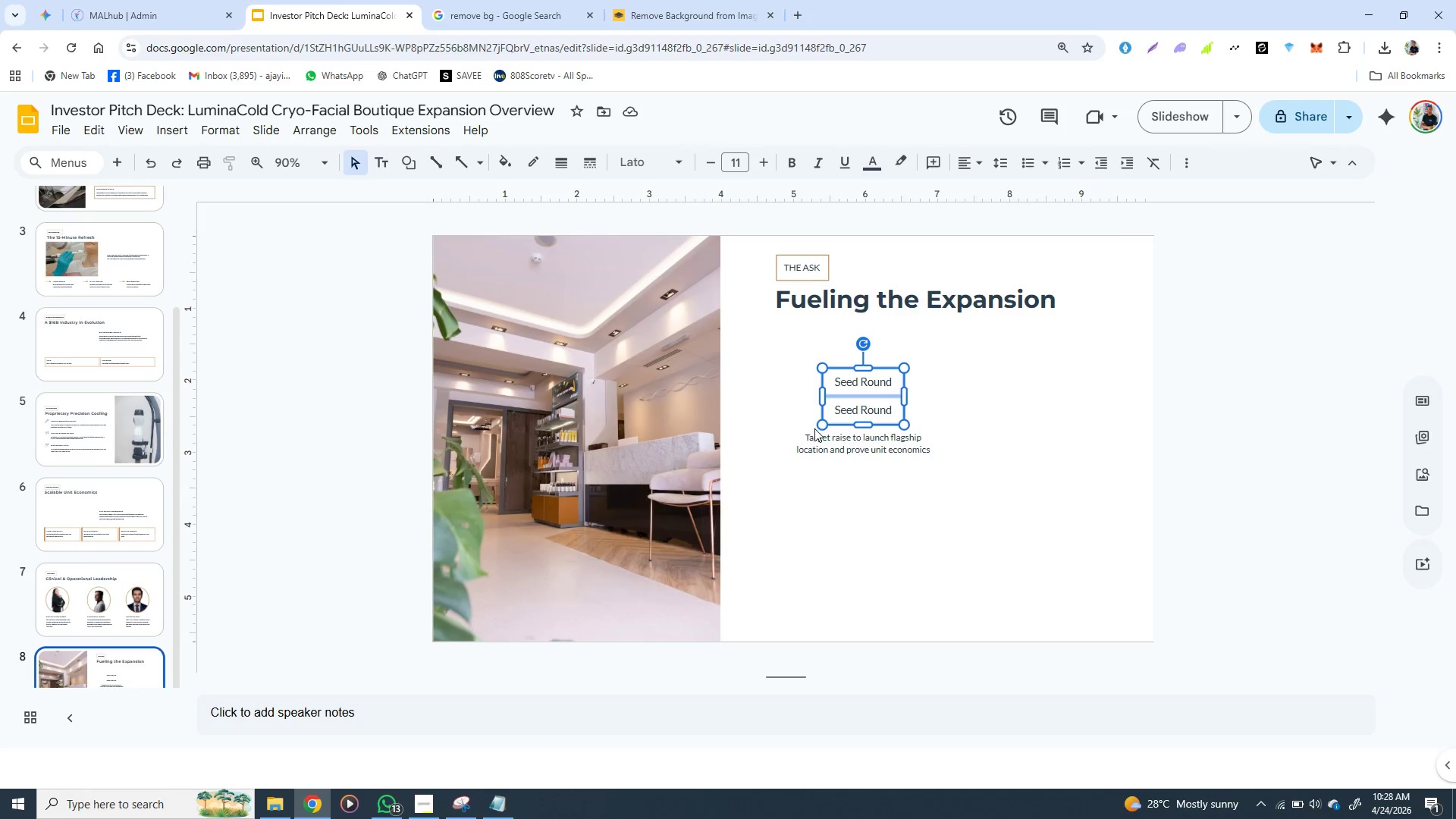 
hold_key(key=ShiftLeft, duration=1.5)
left_click([807, 438])
 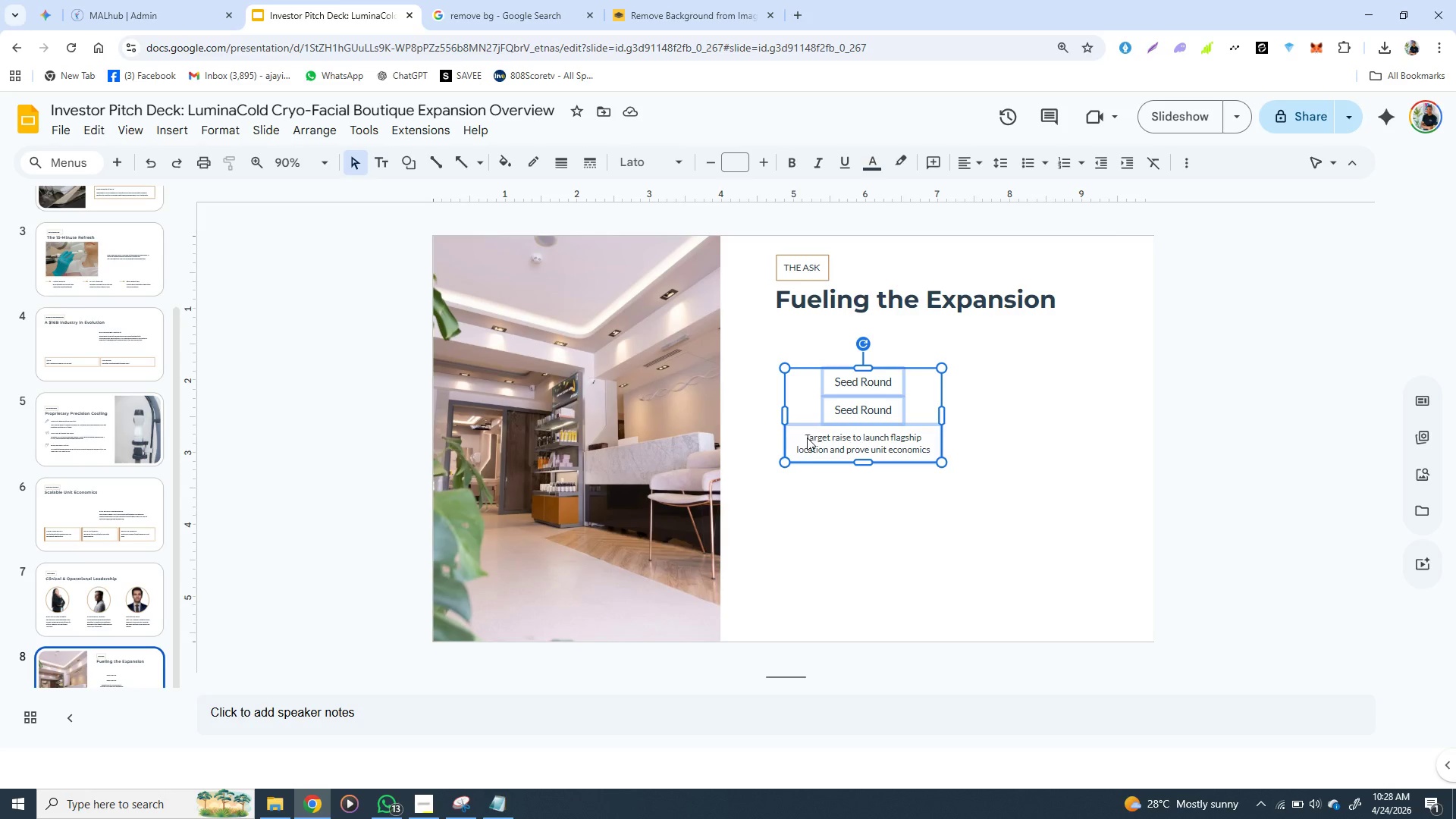 
hold_key(key=ShiftLeft, duration=0.53)
 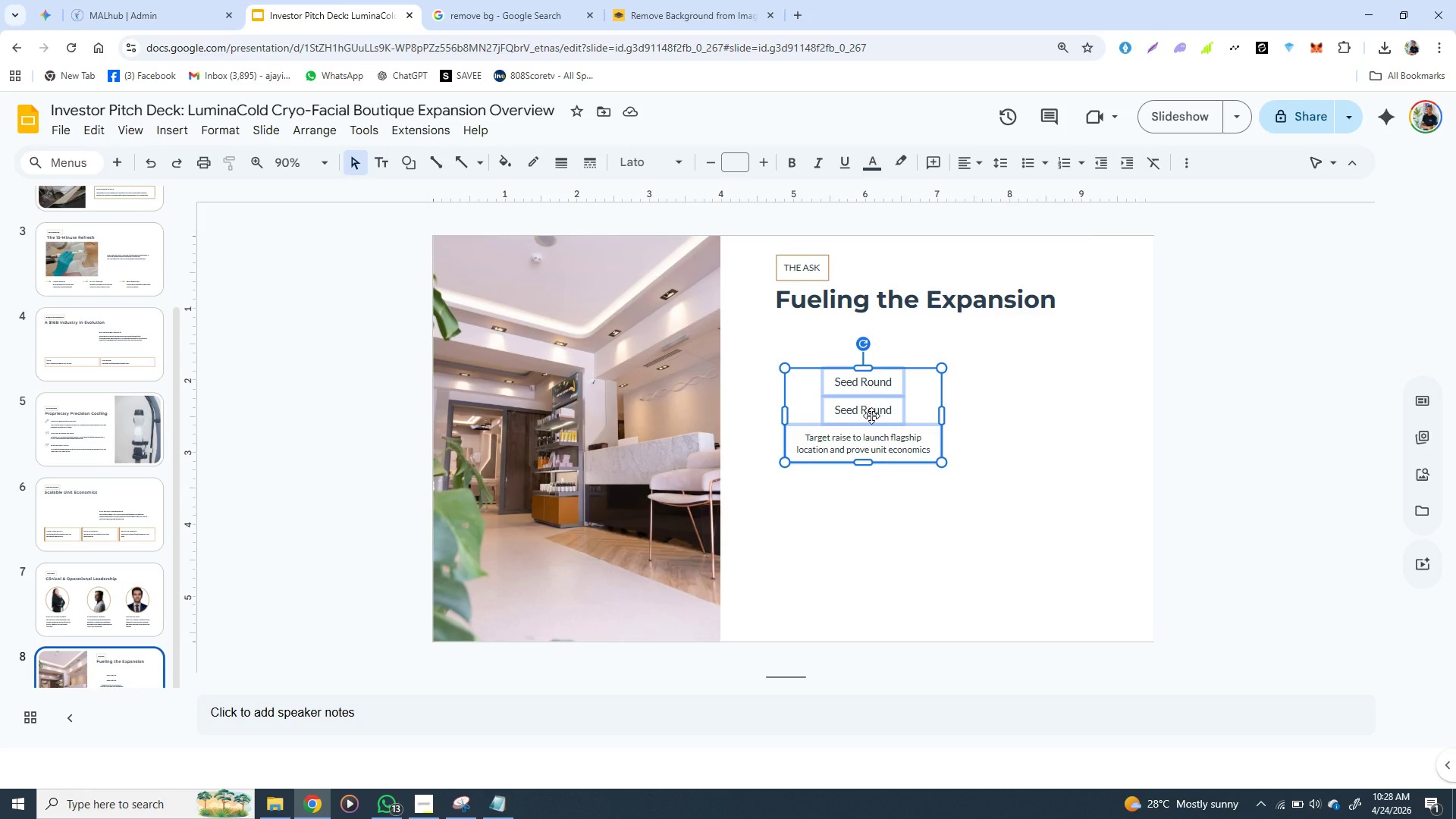 
right_click([871, 416])
 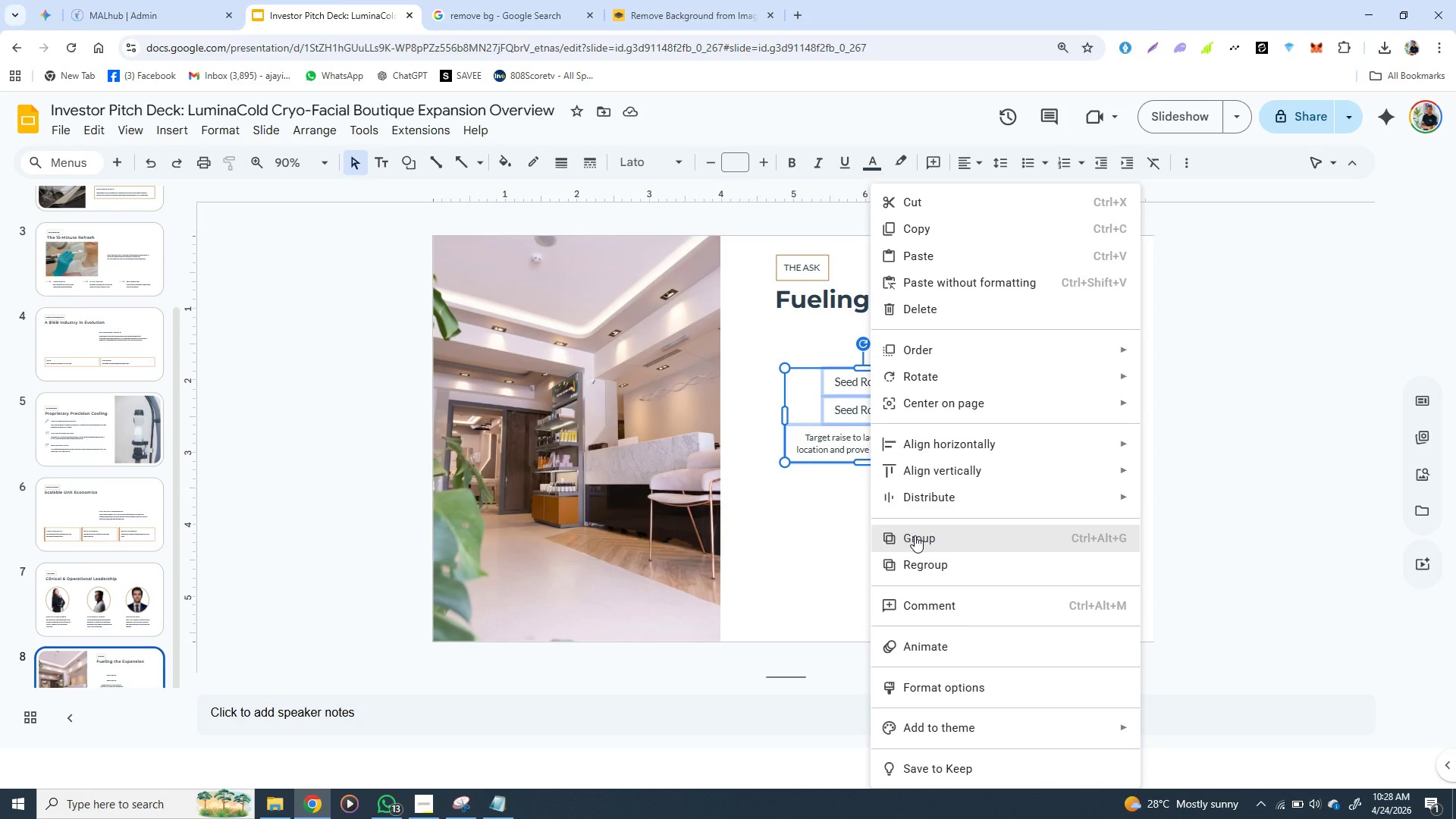 
left_click([915, 535])
 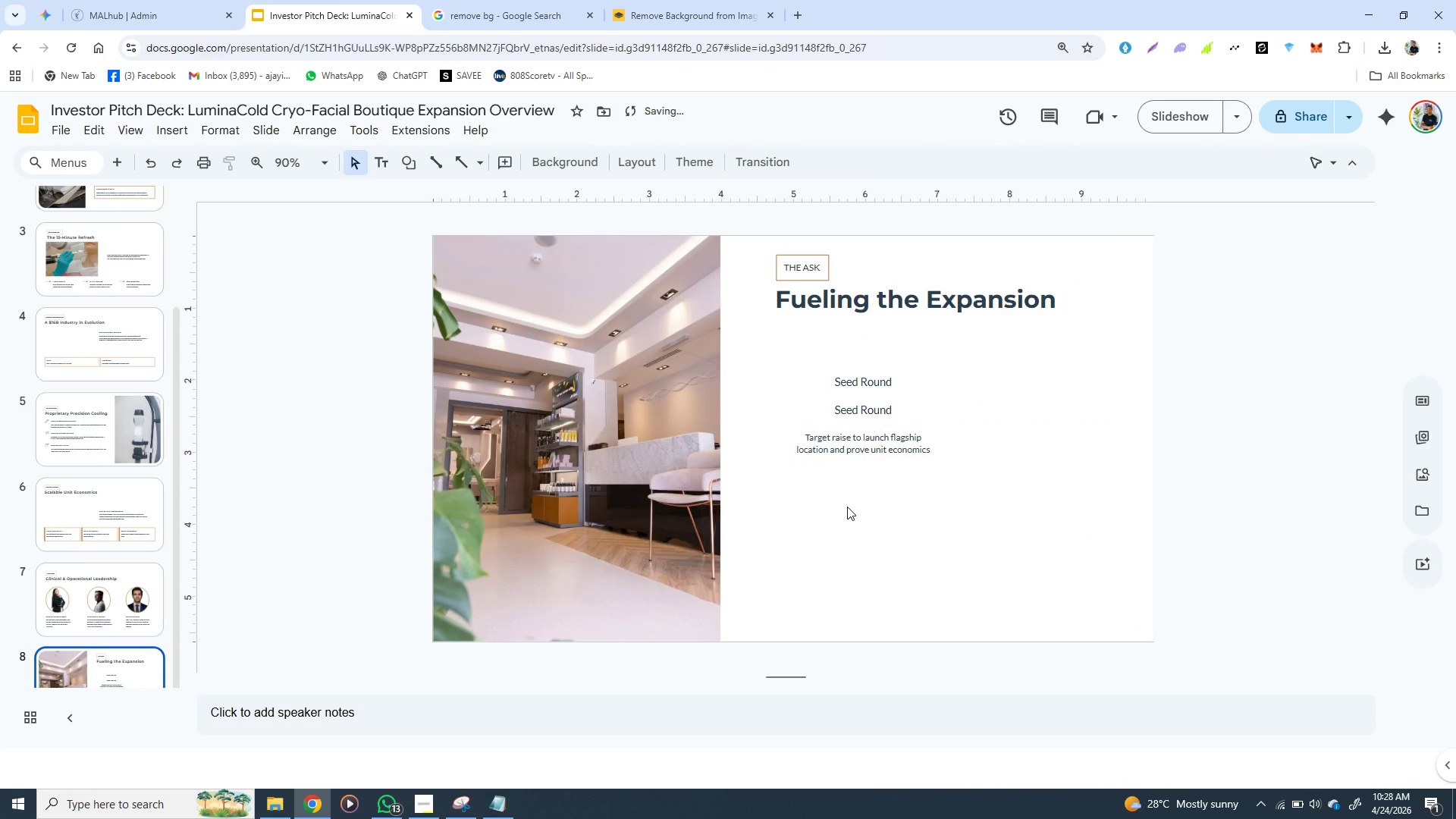 
left_click([847, 507])
 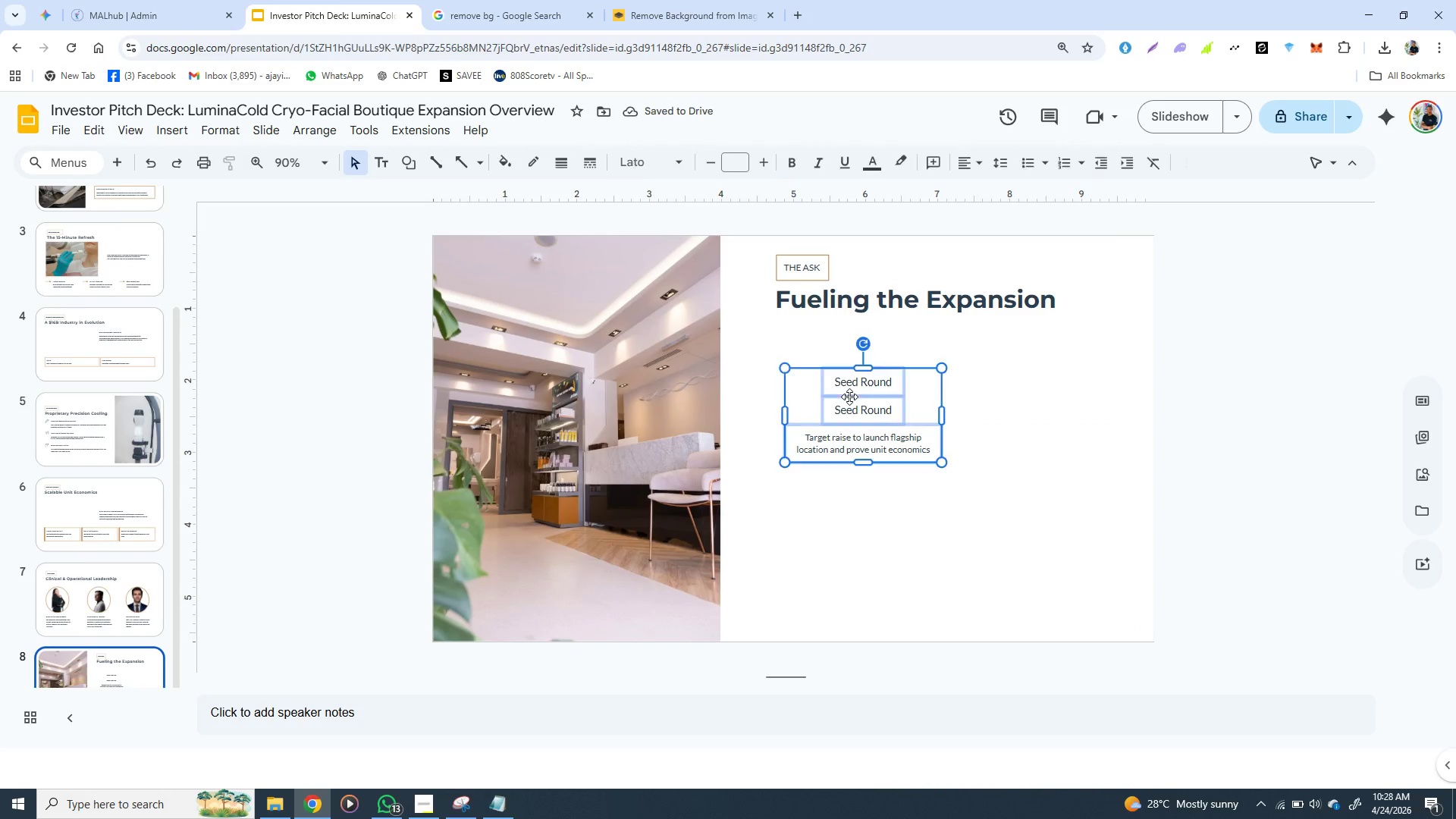 
left_click([849, 397])
 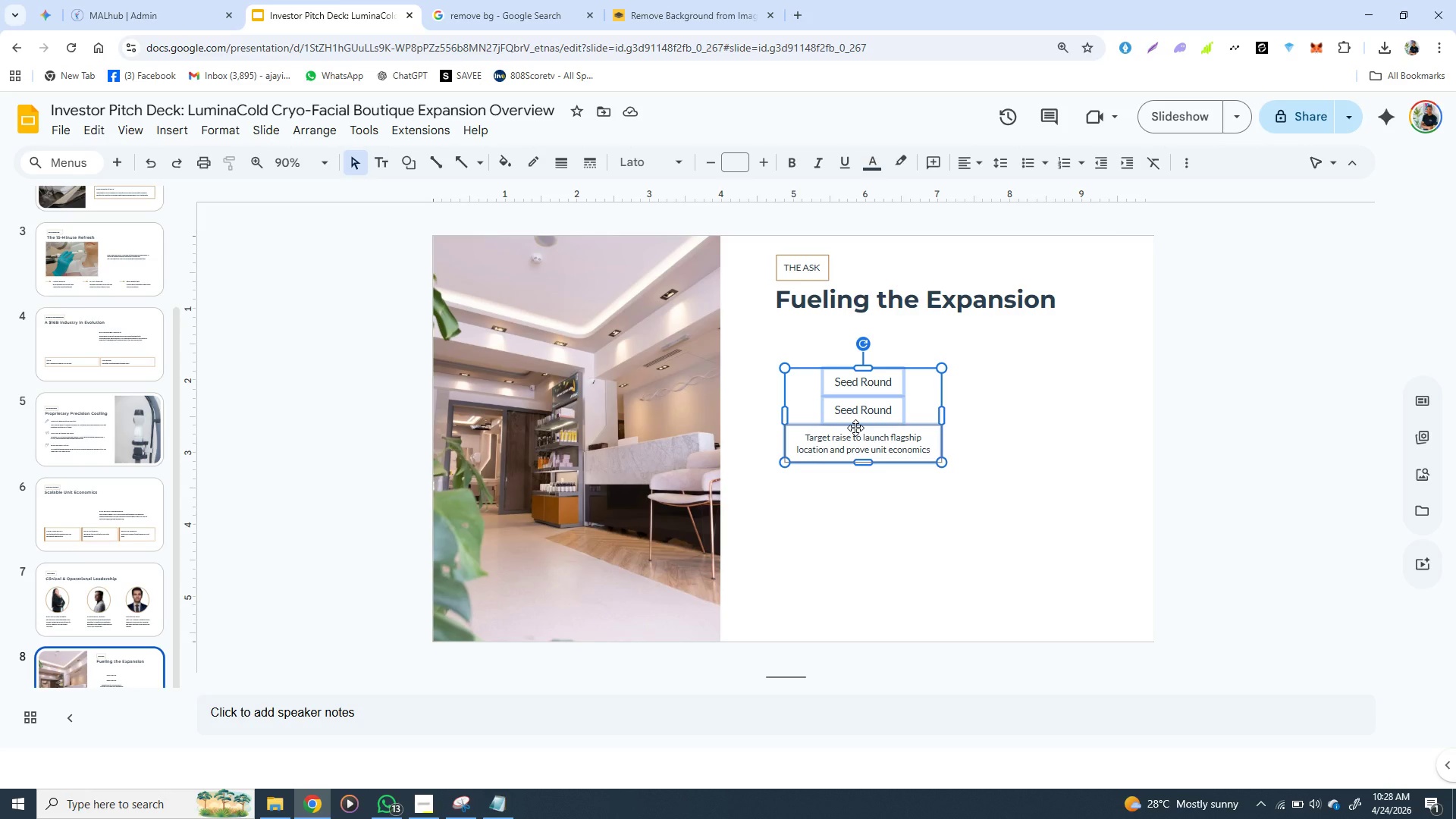 
wait(12.34)
 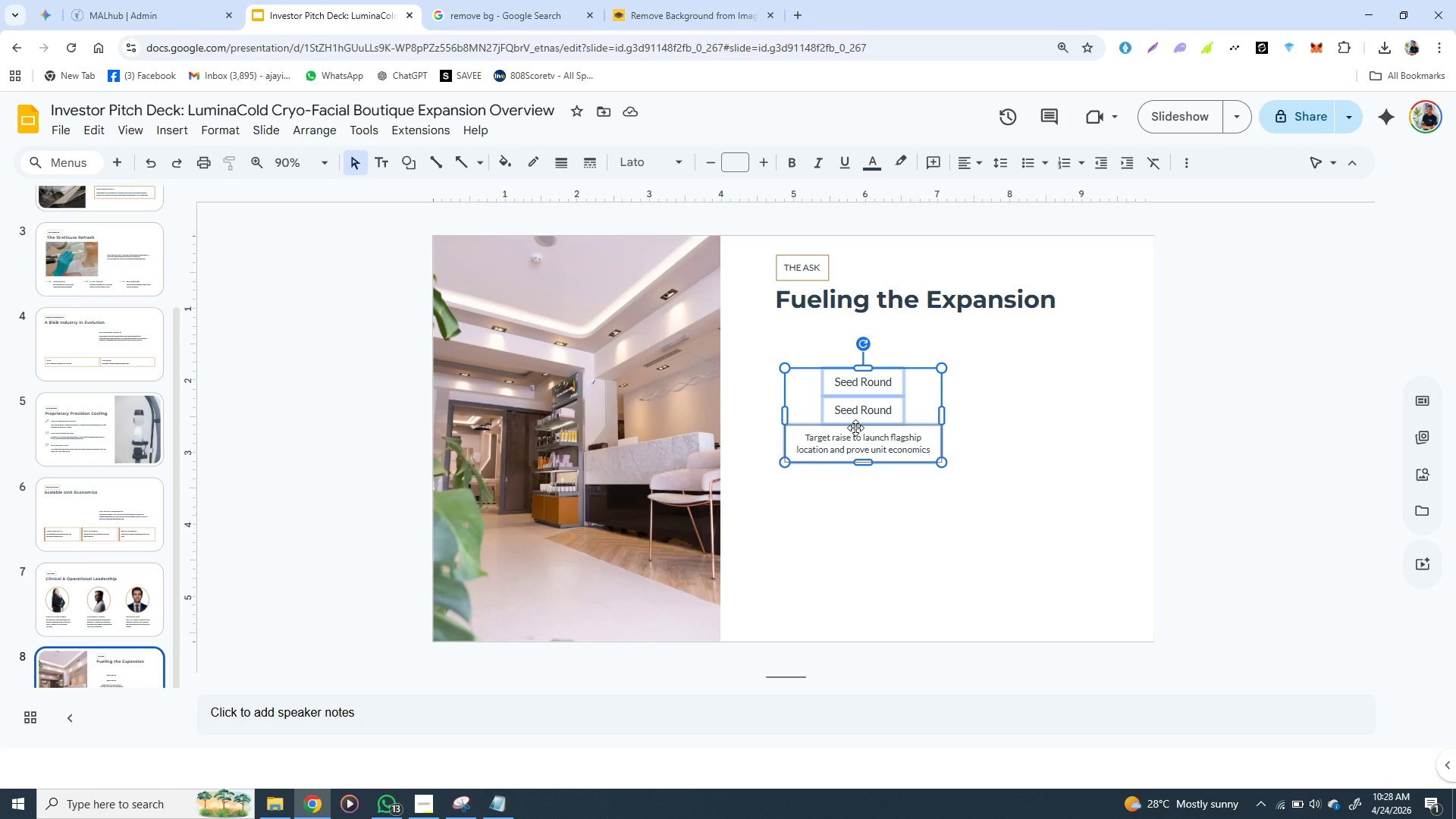 
double_click([857, 386])
 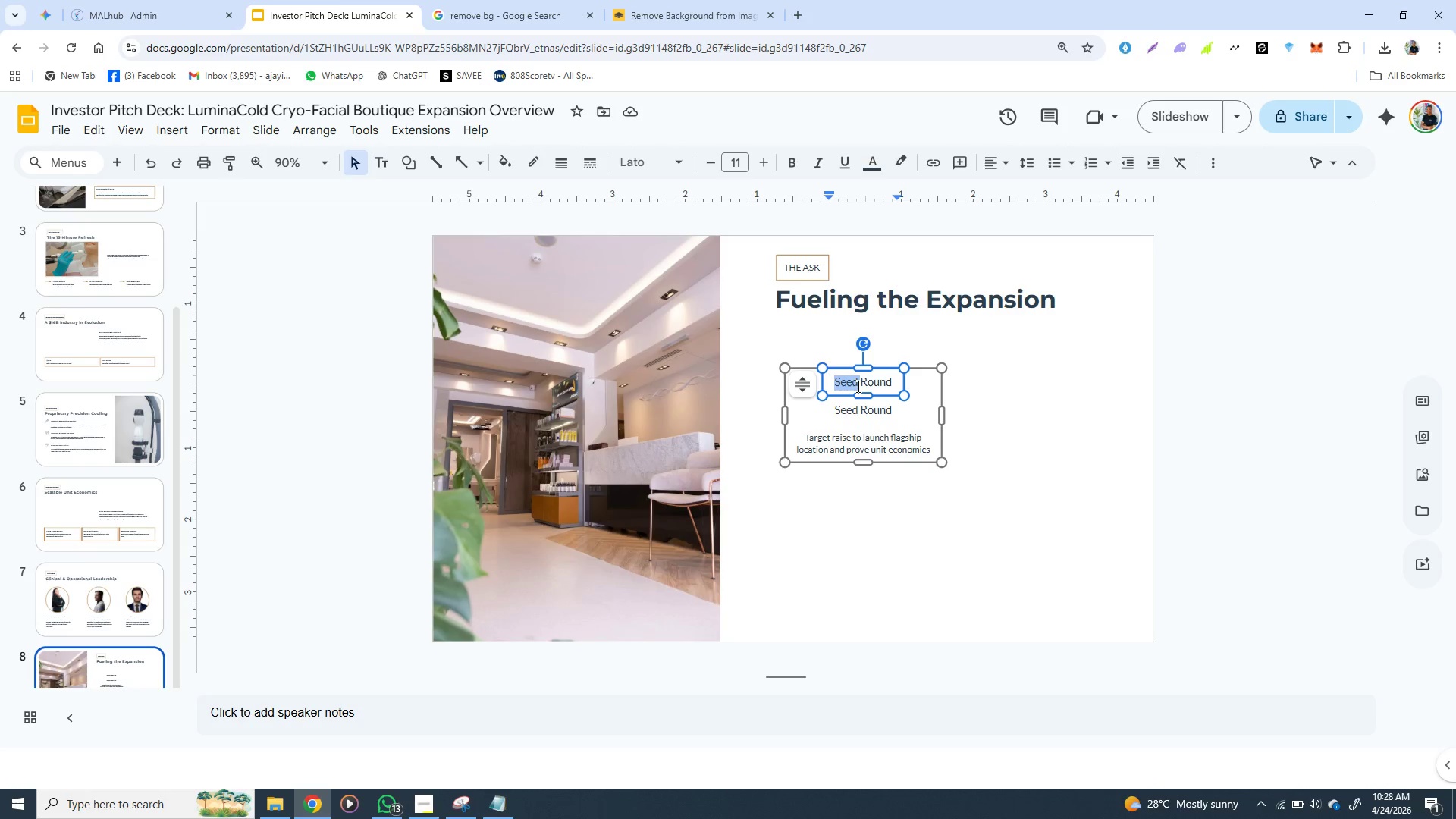 
double_click([857, 386])
 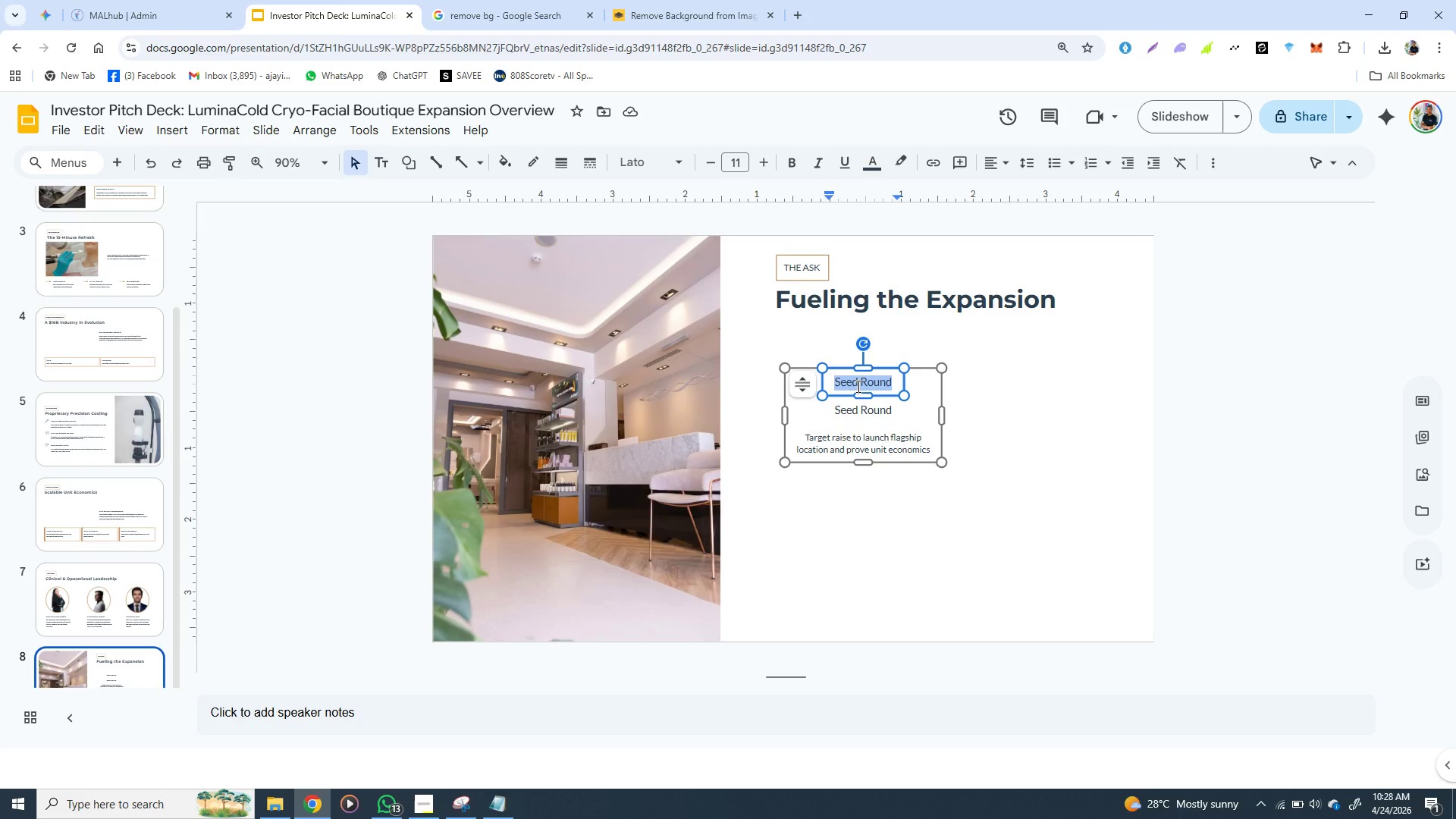 
triple_click([857, 386])
 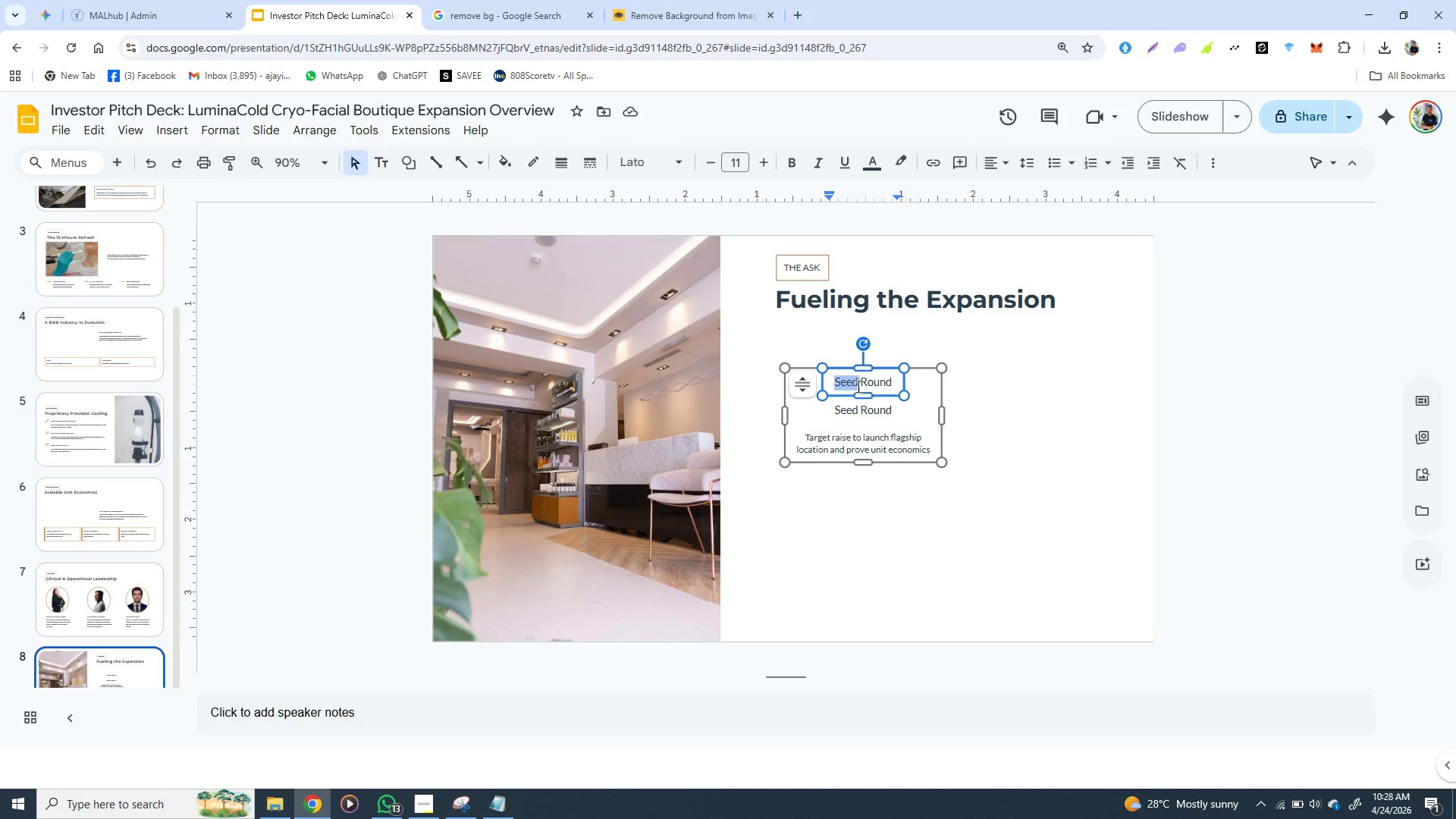 
double_click([857, 386])
 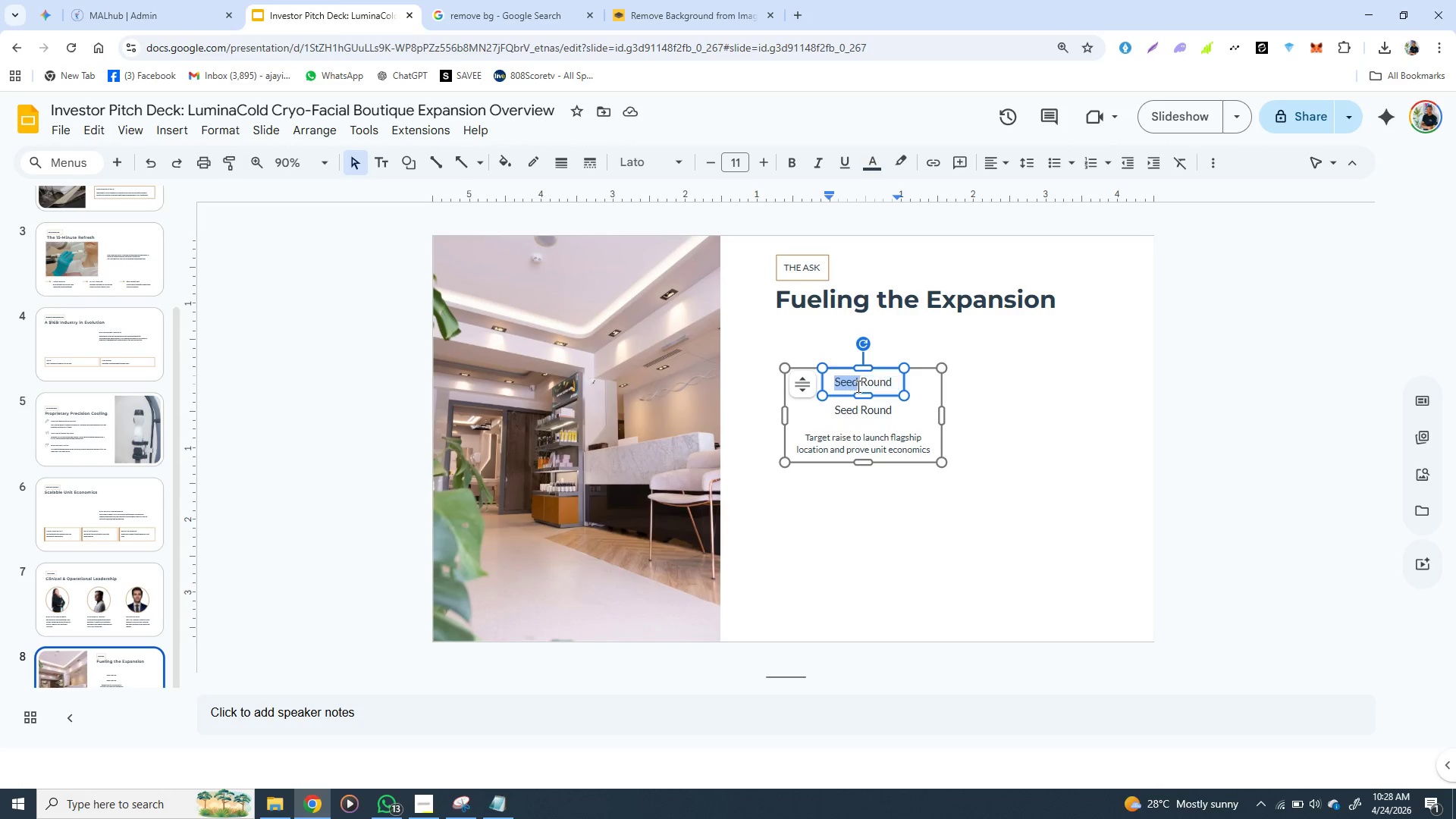 
triple_click([857, 386])
 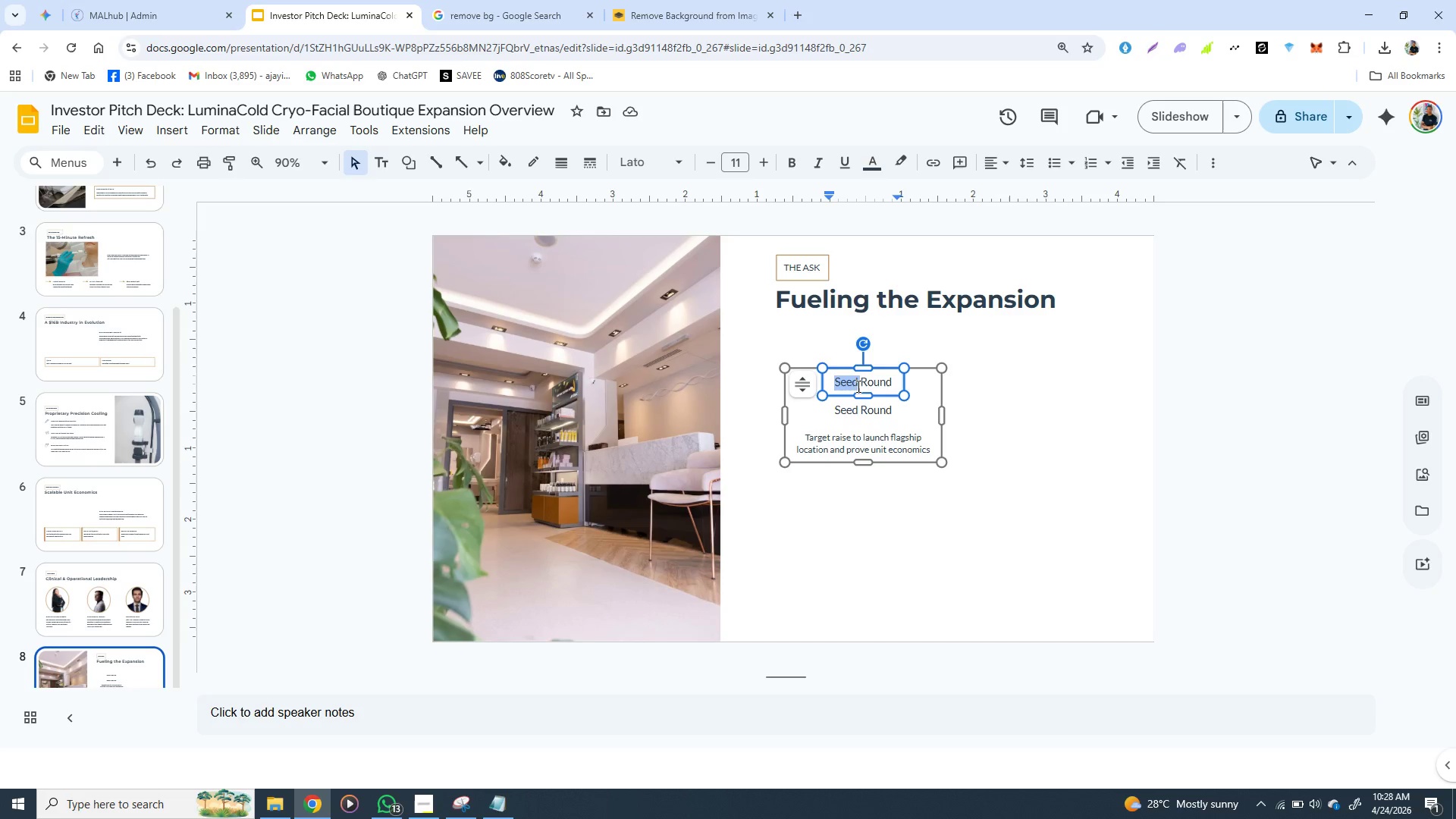 
triple_click([857, 386])
 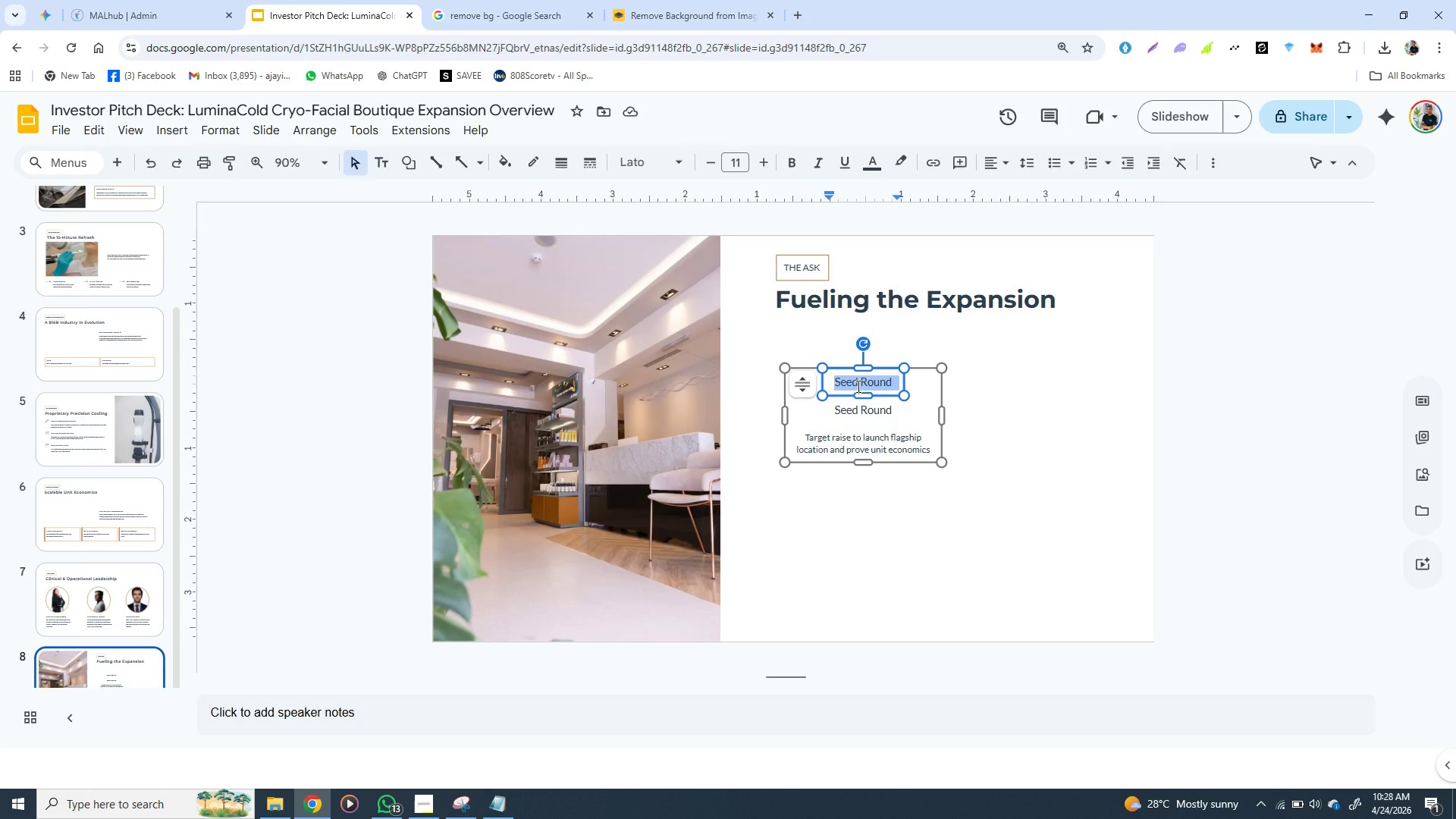 
triple_click([857, 386])
 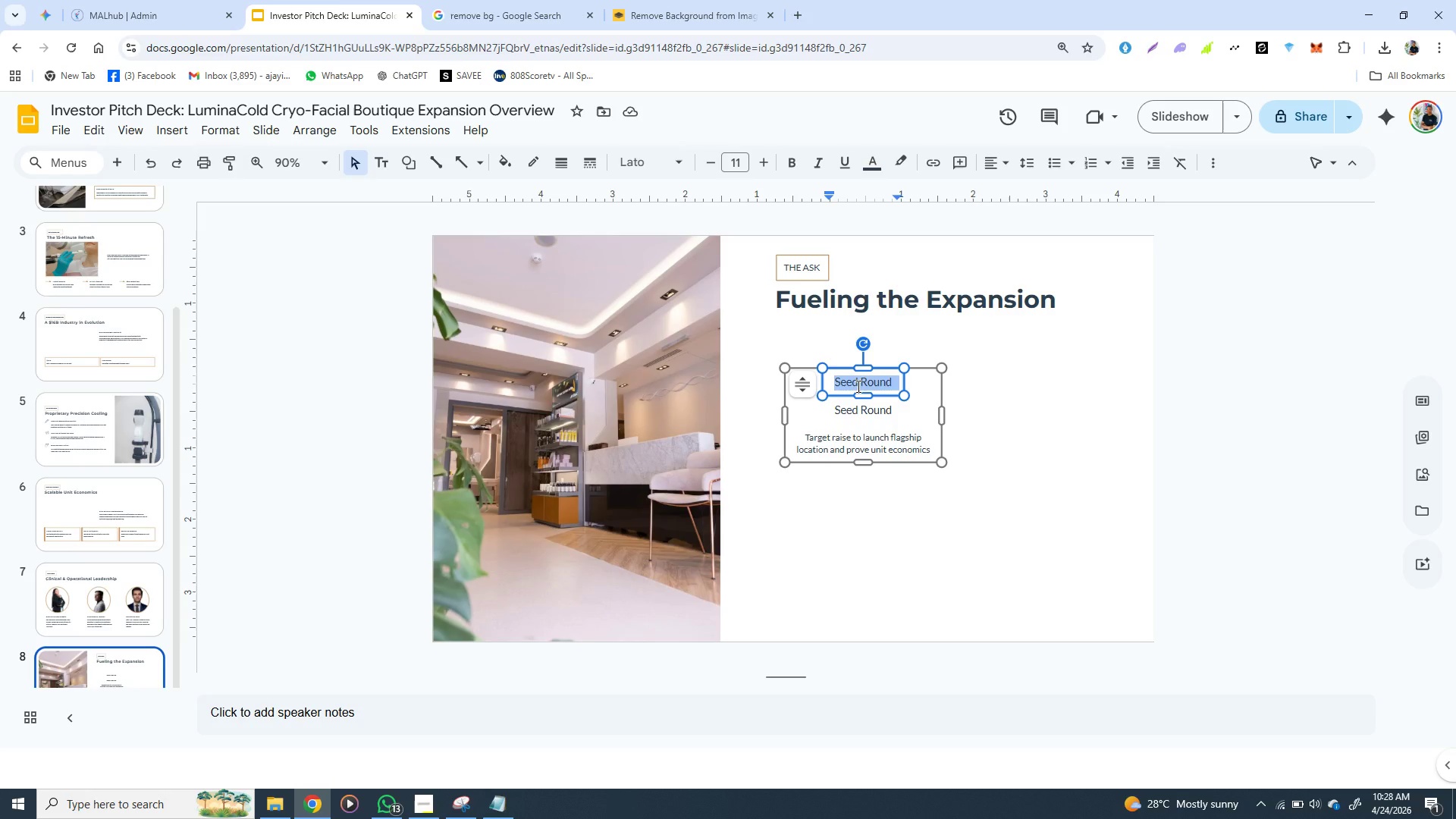 
key(Shift+4)
 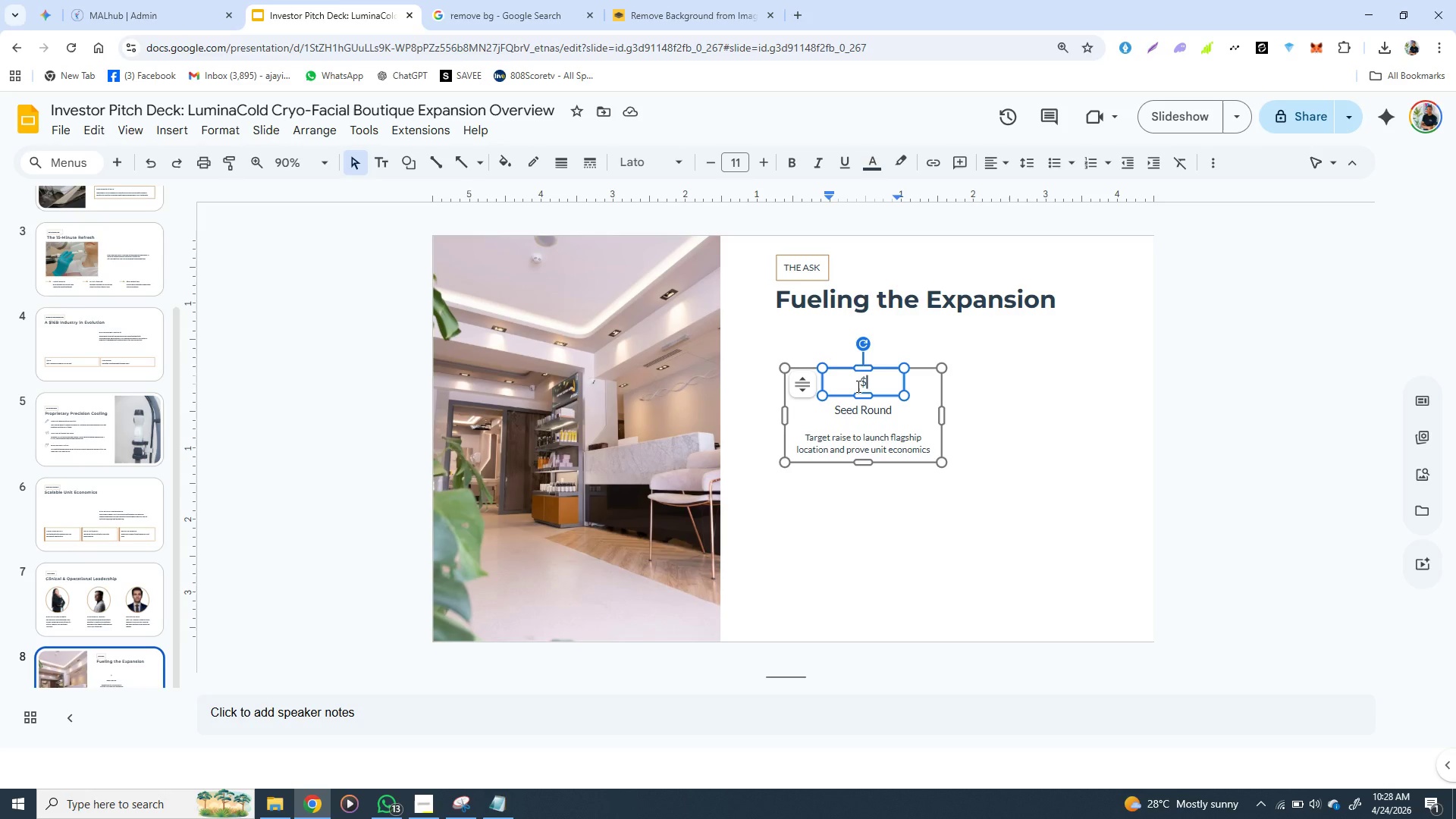 
wait(7.8)
 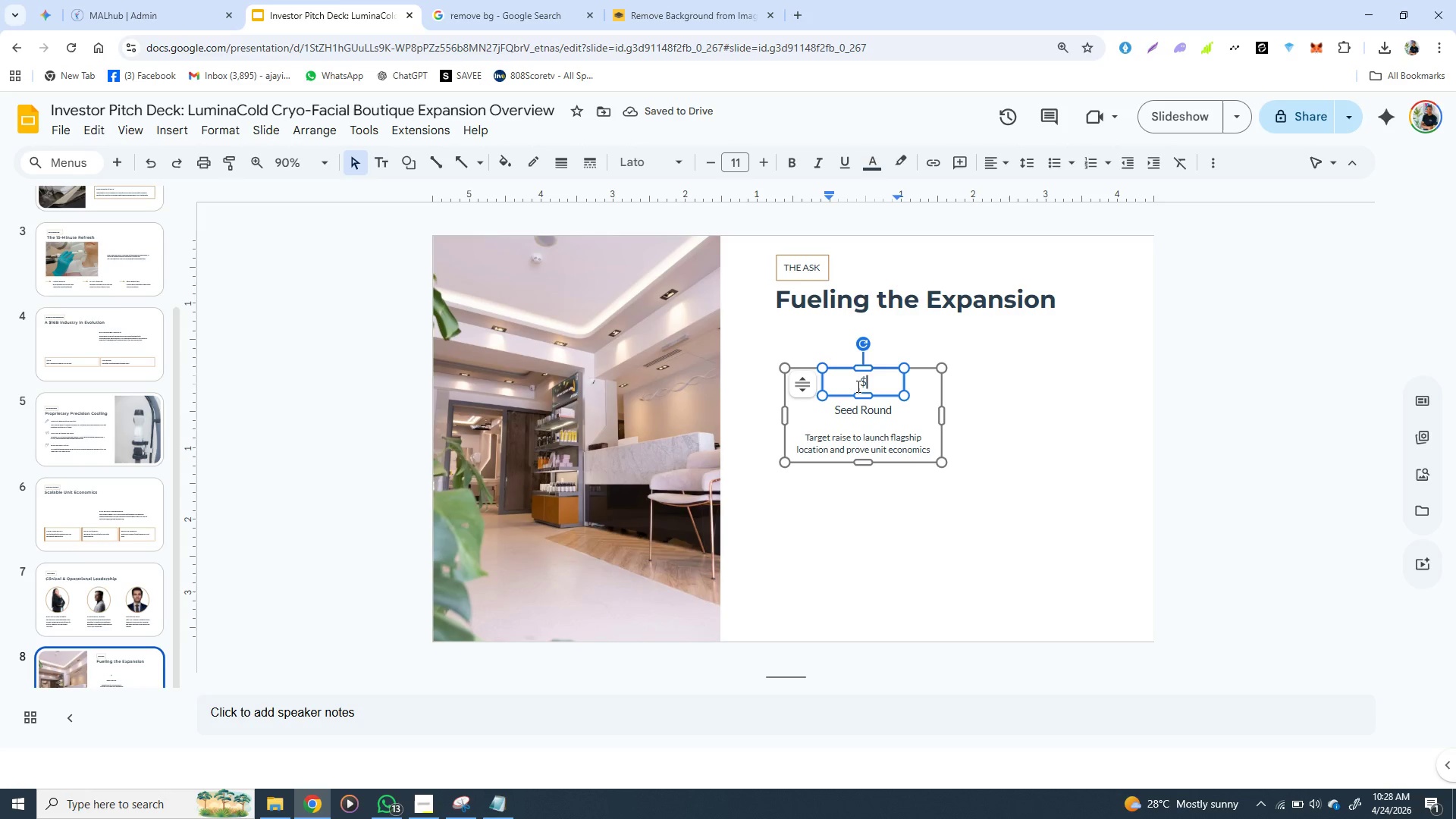 
type(5OOK)
 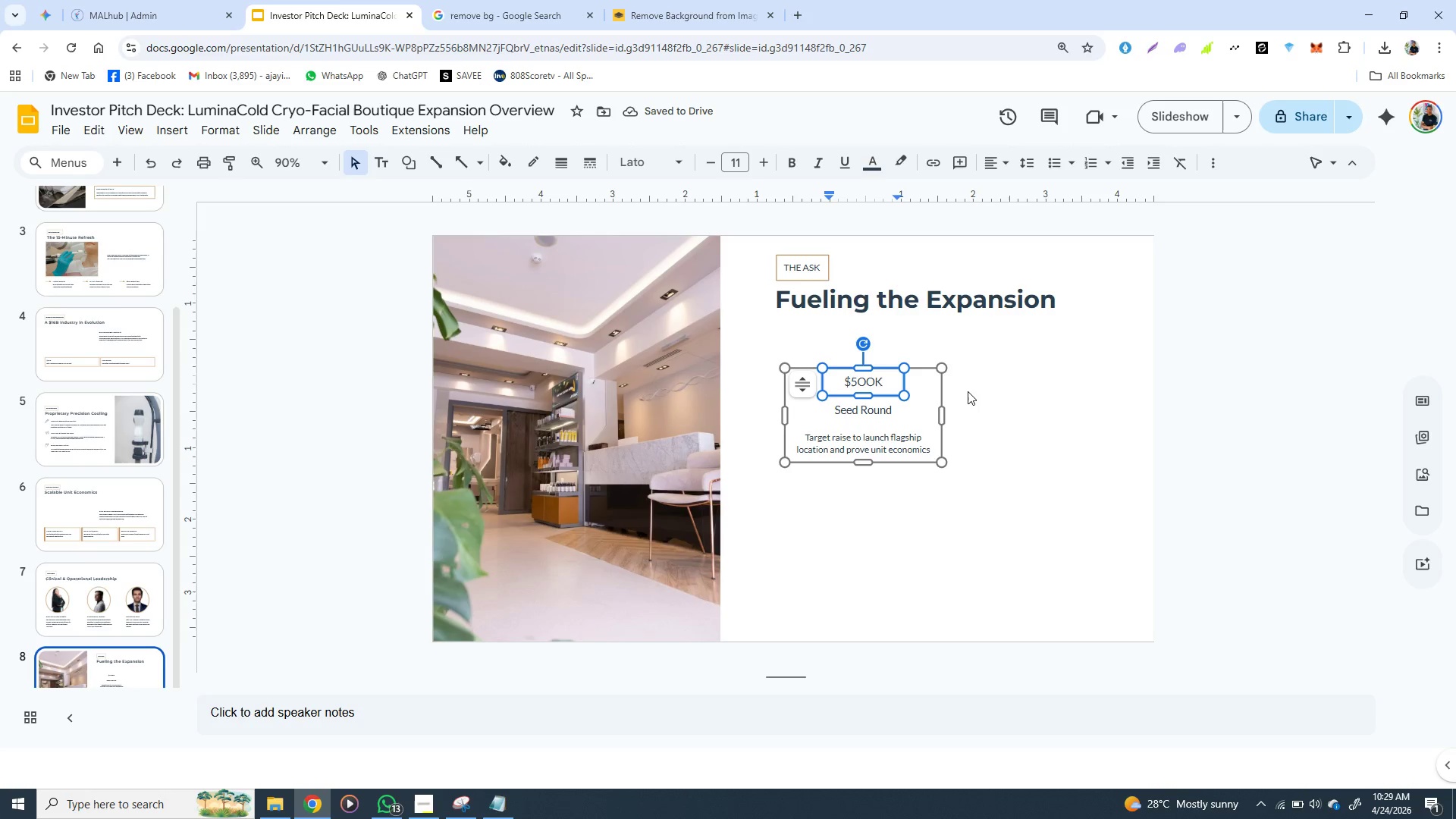 
left_click([968, 391])
 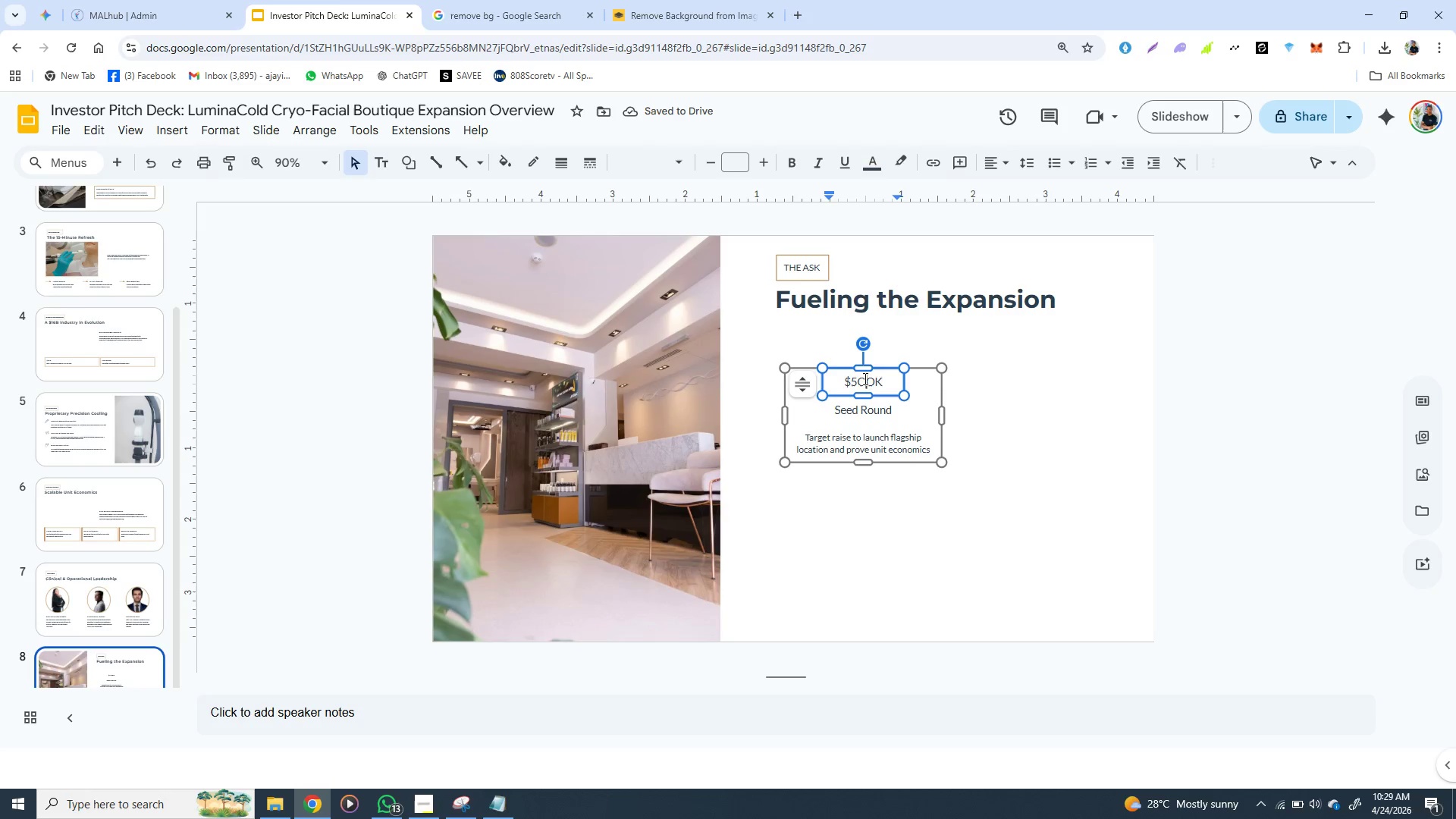 
double_click([864, 378])
 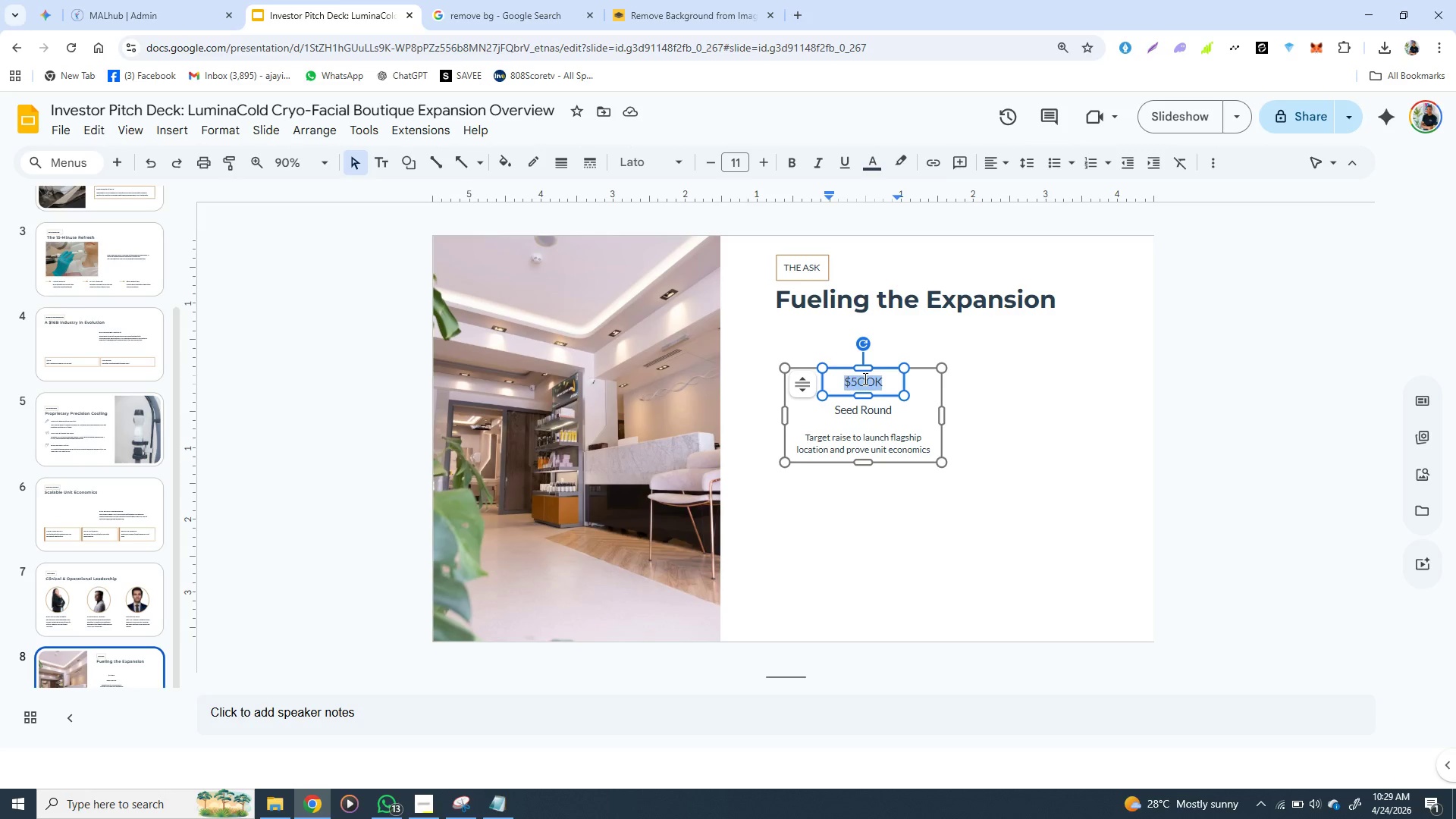 
triple_click([864, 378])
 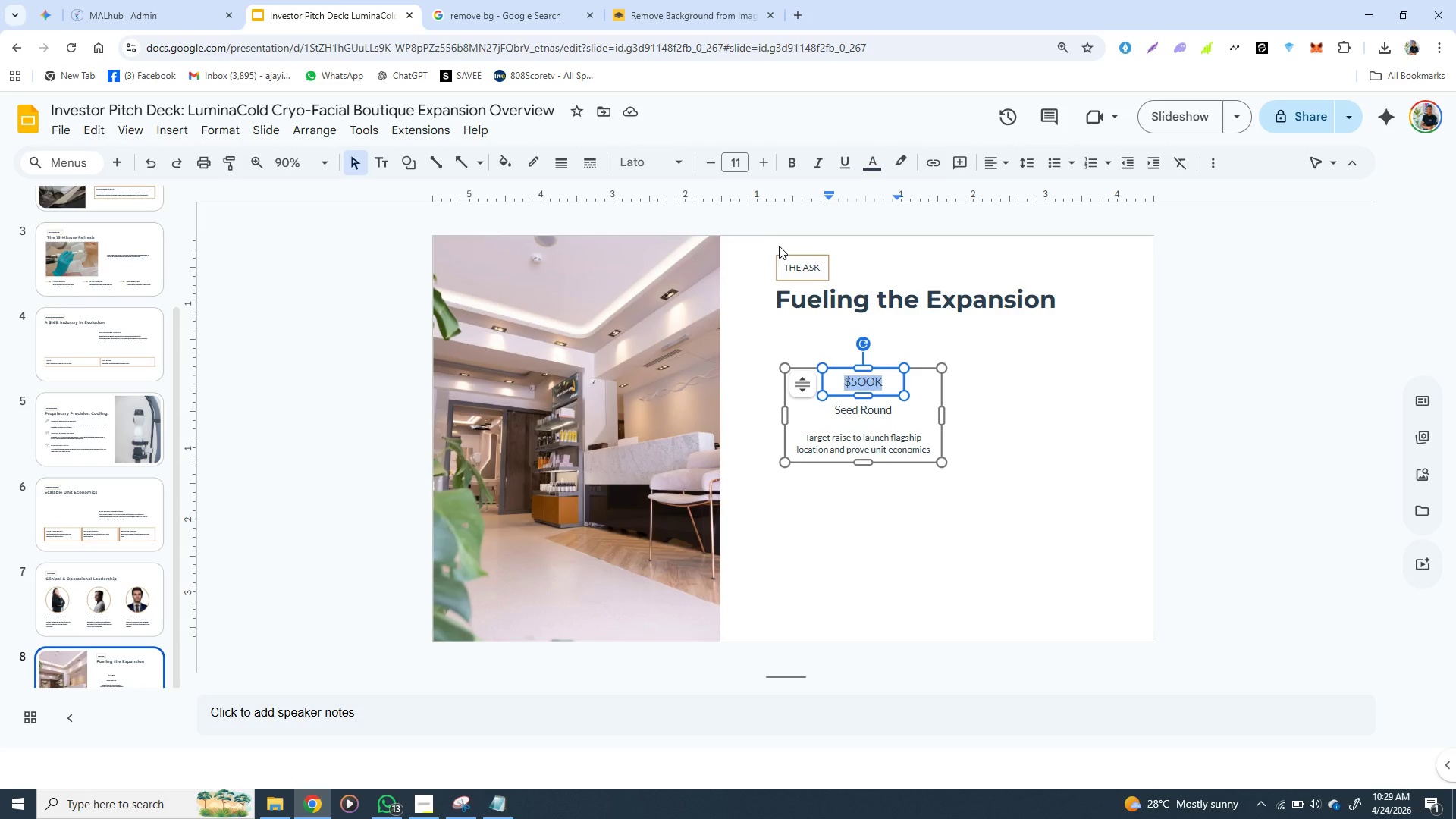 
mouse_move([754, 168])
 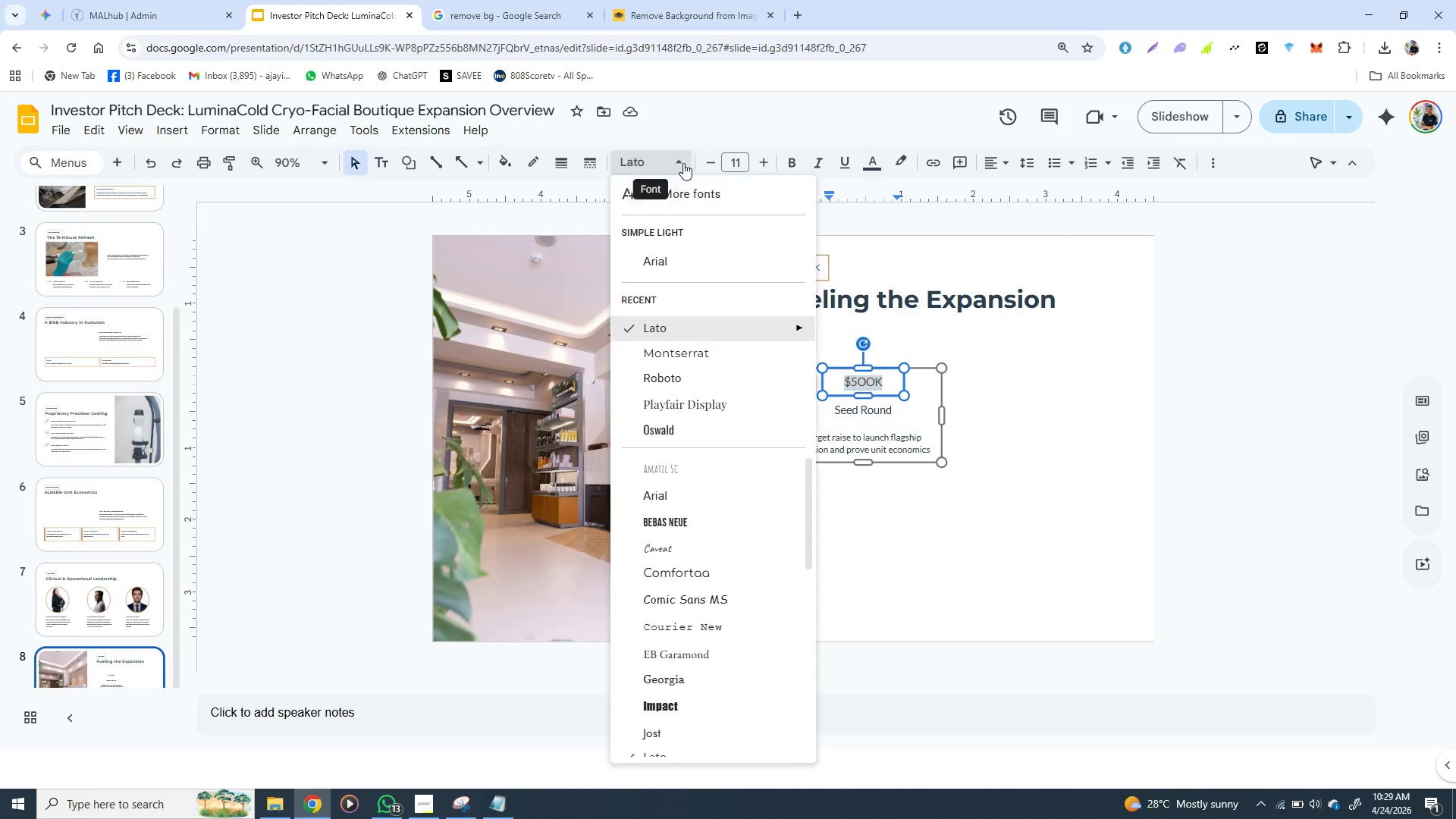 
left_click([683, 163])
 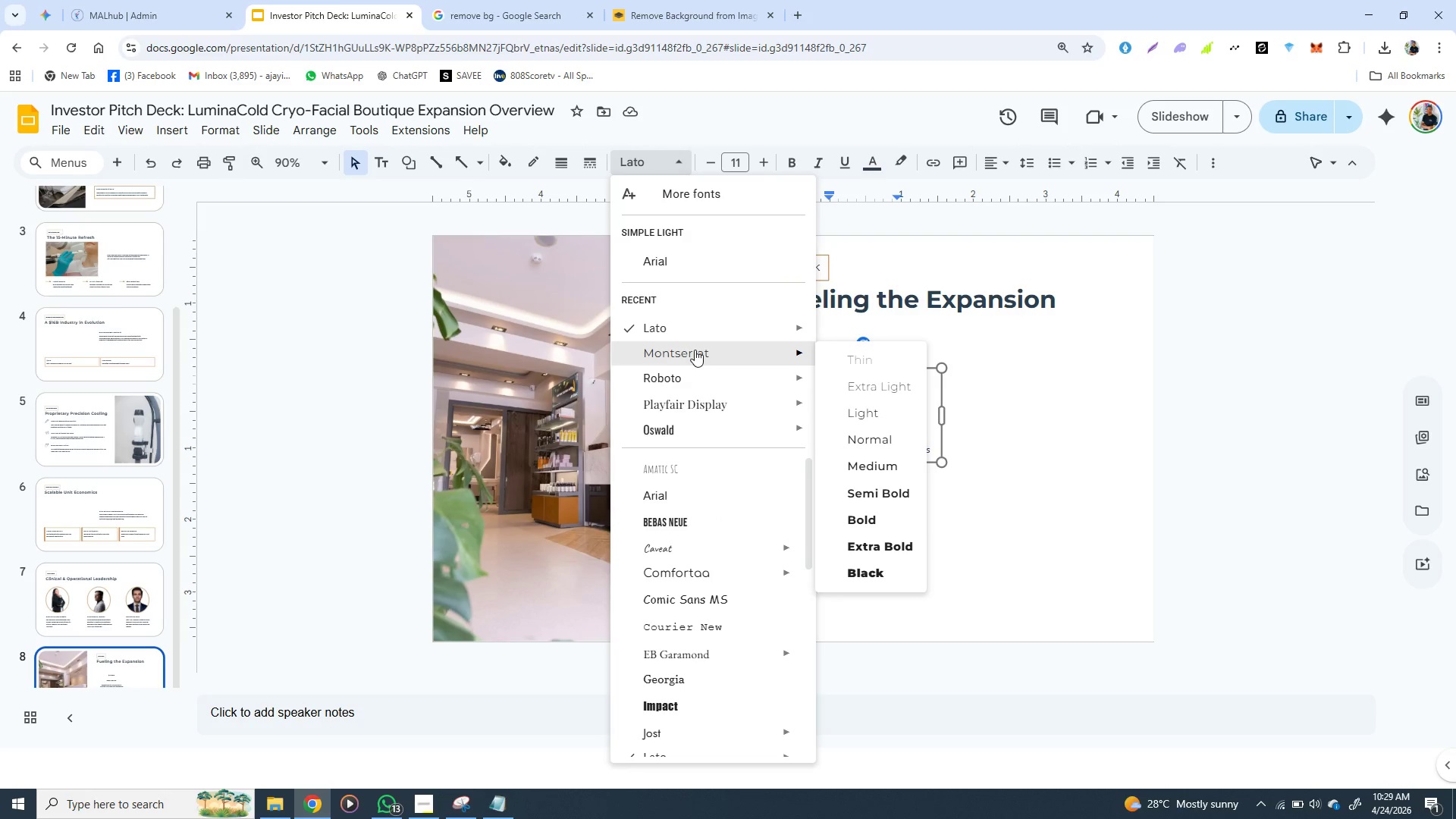 
left_click([695, 350])
 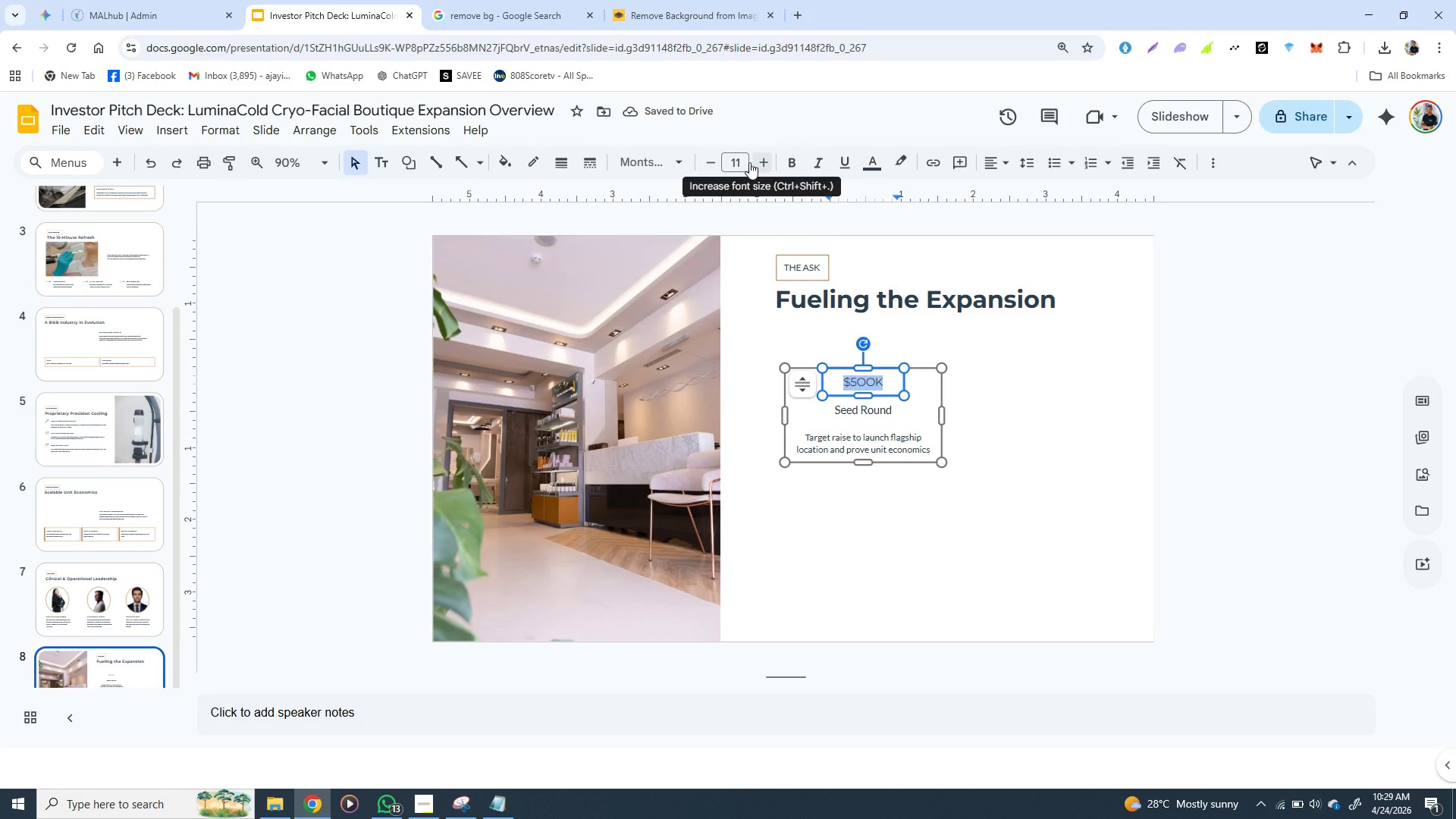 
left_click([745, 162])
 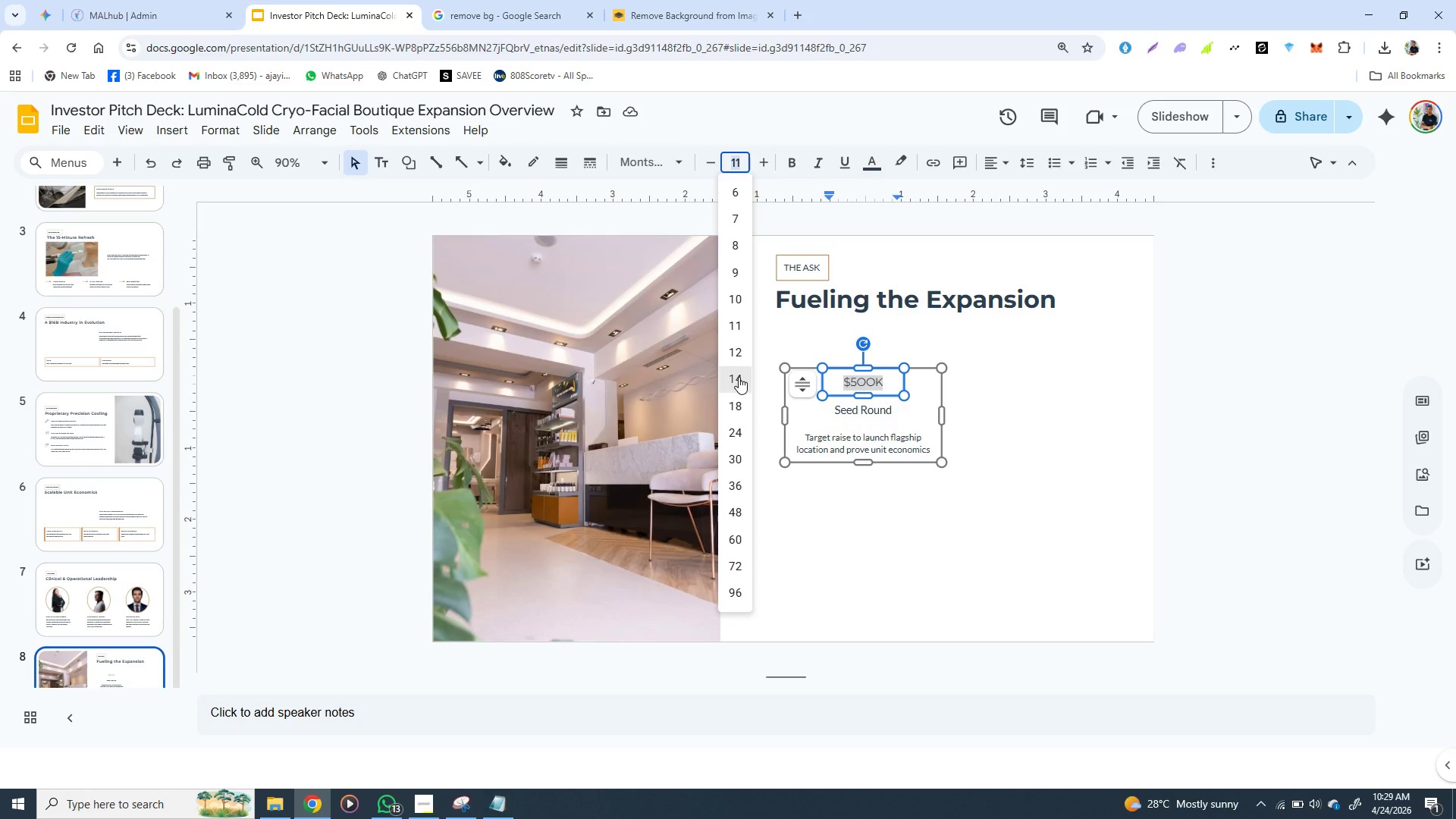 
left_click([739, 377])
 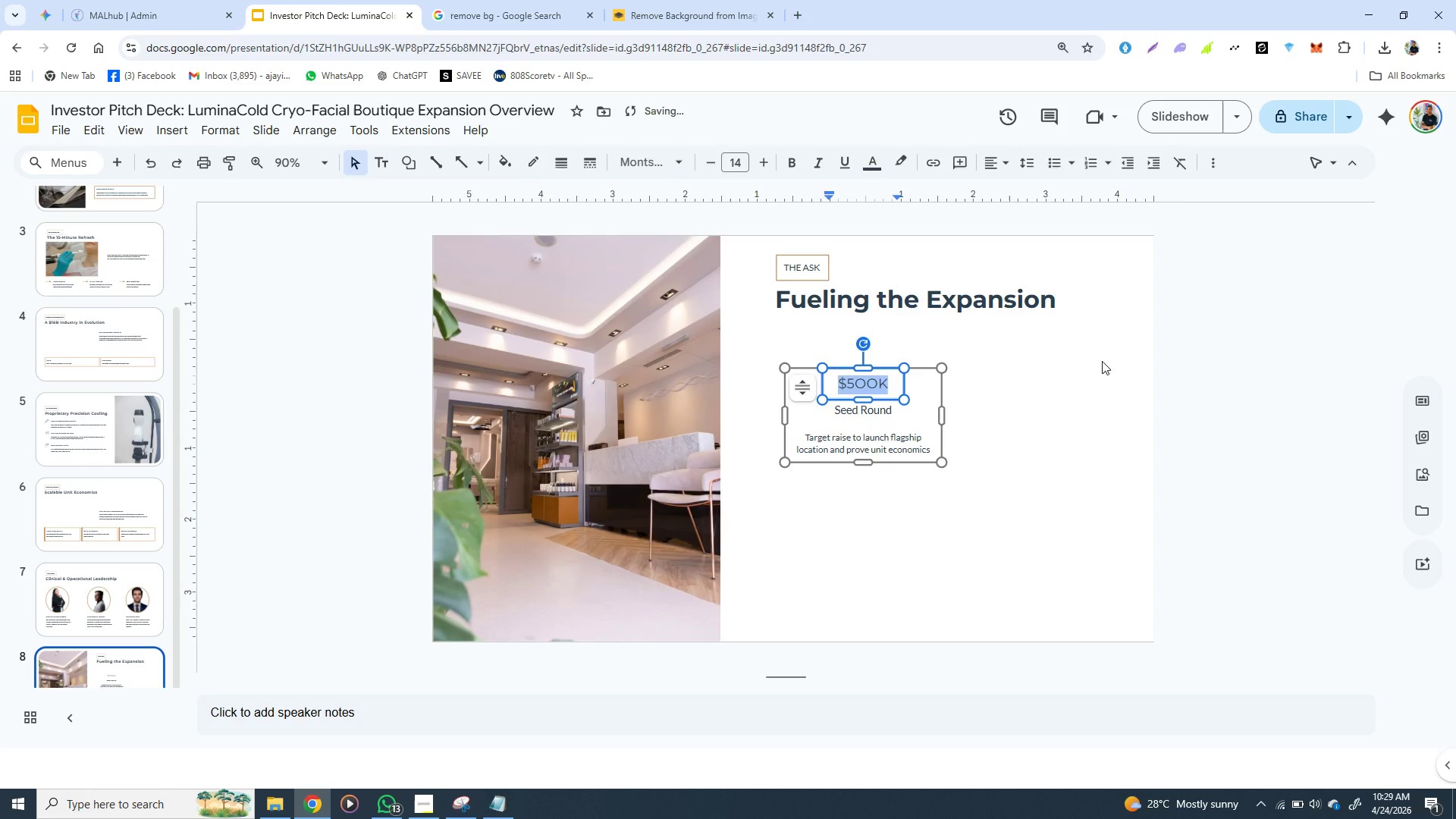 
left_click([1102, 361])
 